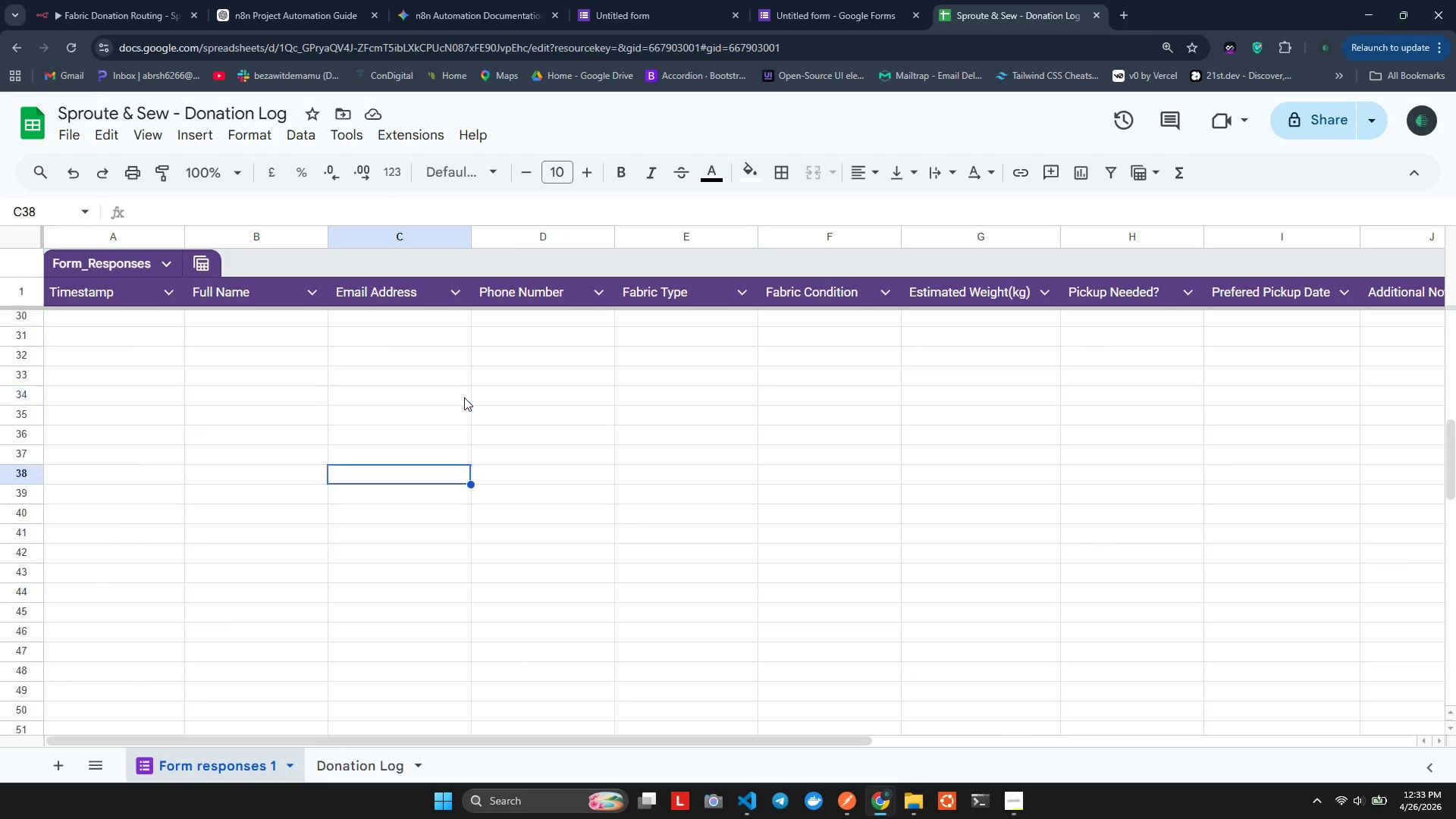 
scroll: coordinate [453, 394], scroll_direction: up, amount: 23.0
 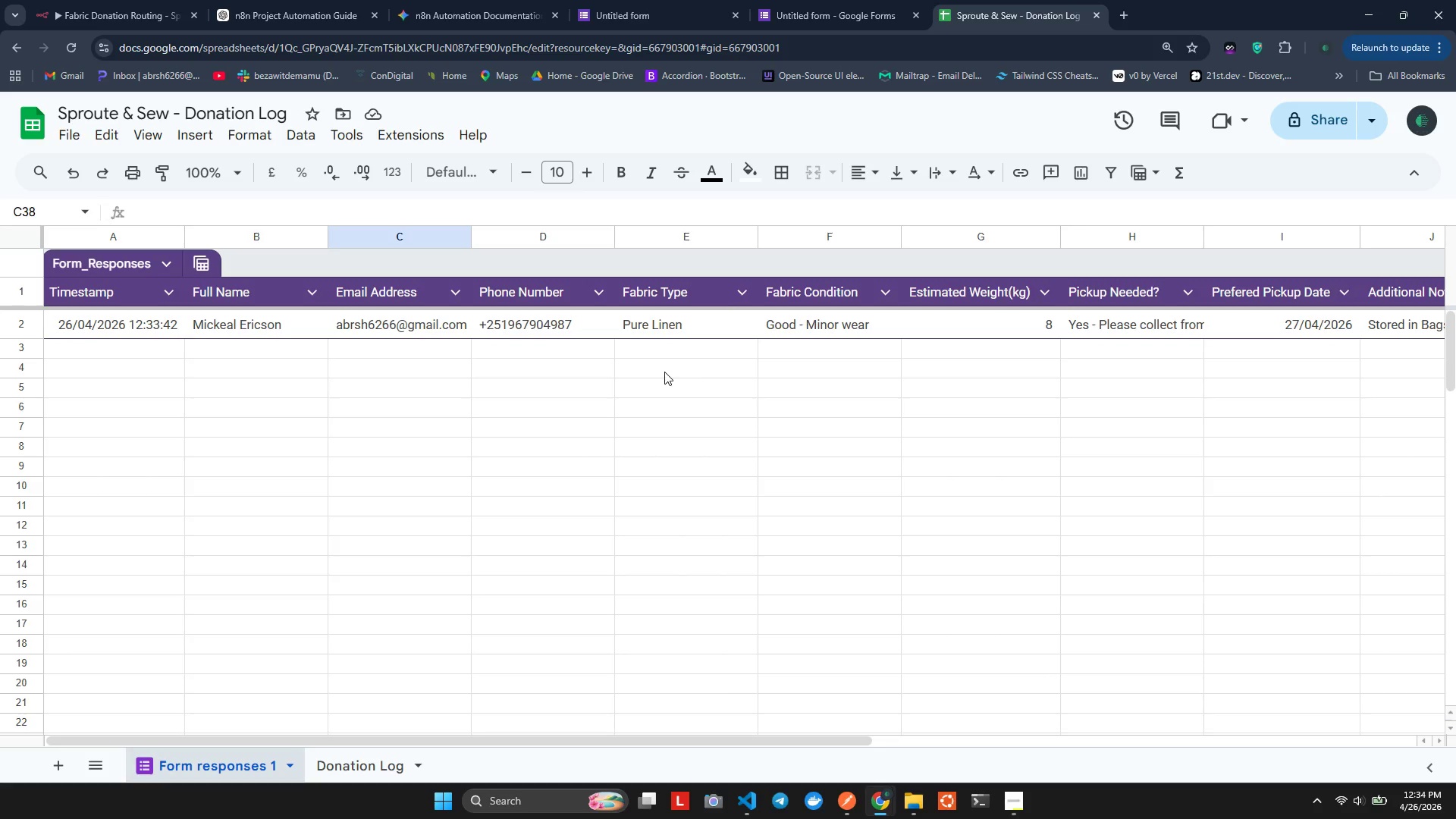 
hold_key(key=ShiftLeft, duration=1.89)
scroll: coordinate [664, 379], scroll_direction: down, amount: 4.0
 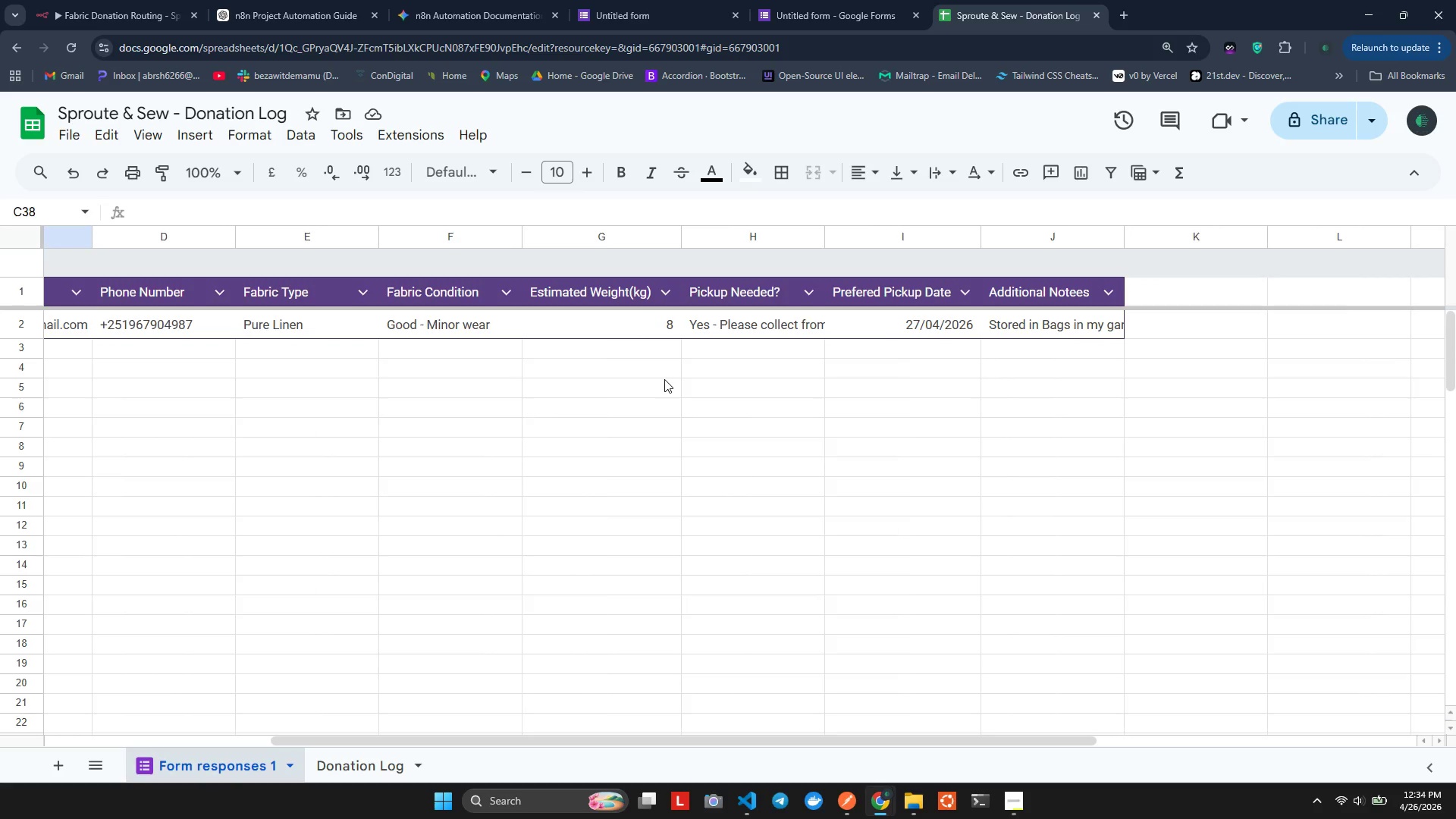 
scroll: coordinate [664, 379], scroll_direction: up, amount: 7.0
 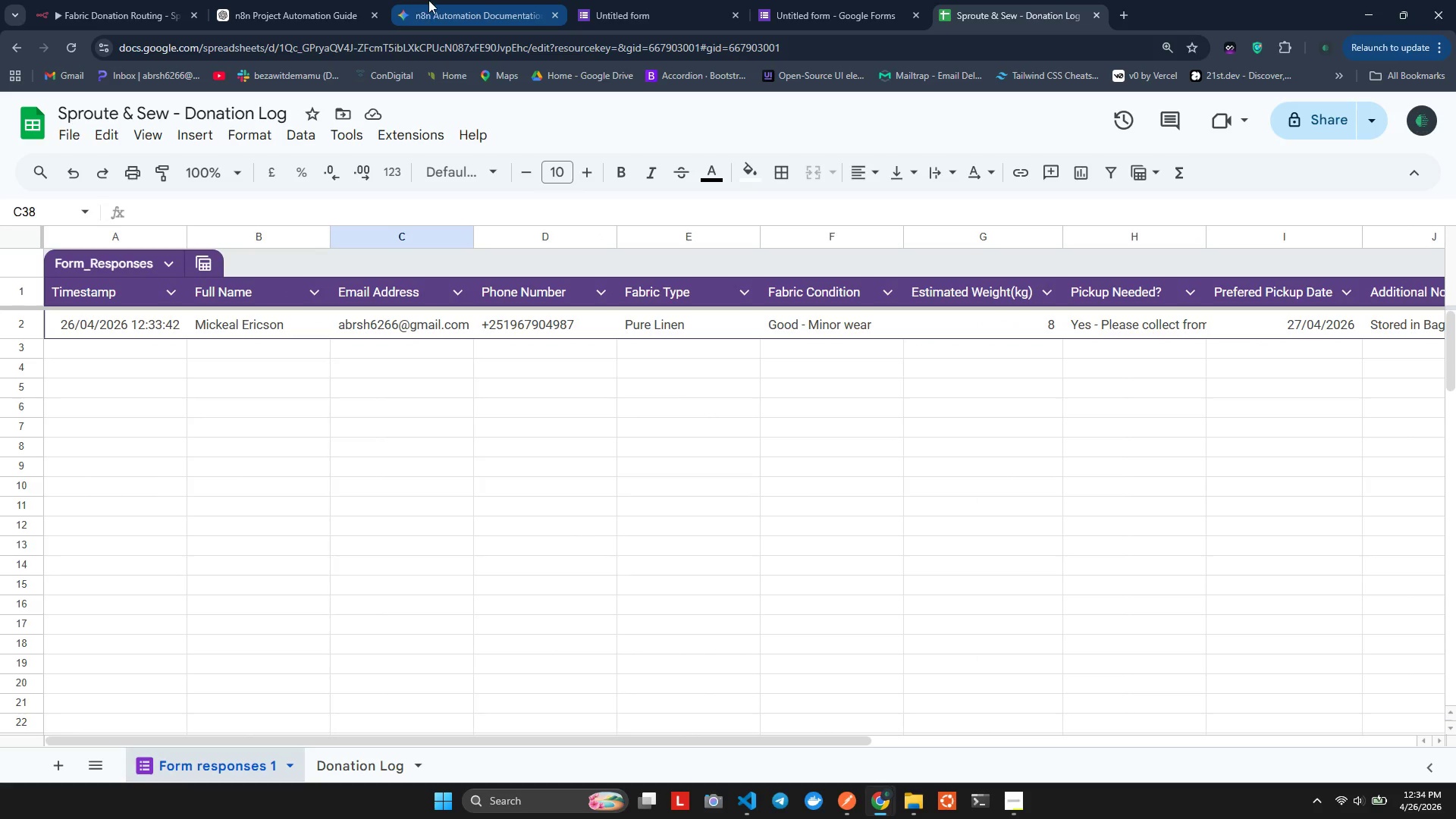 
left_click([138, 0])
 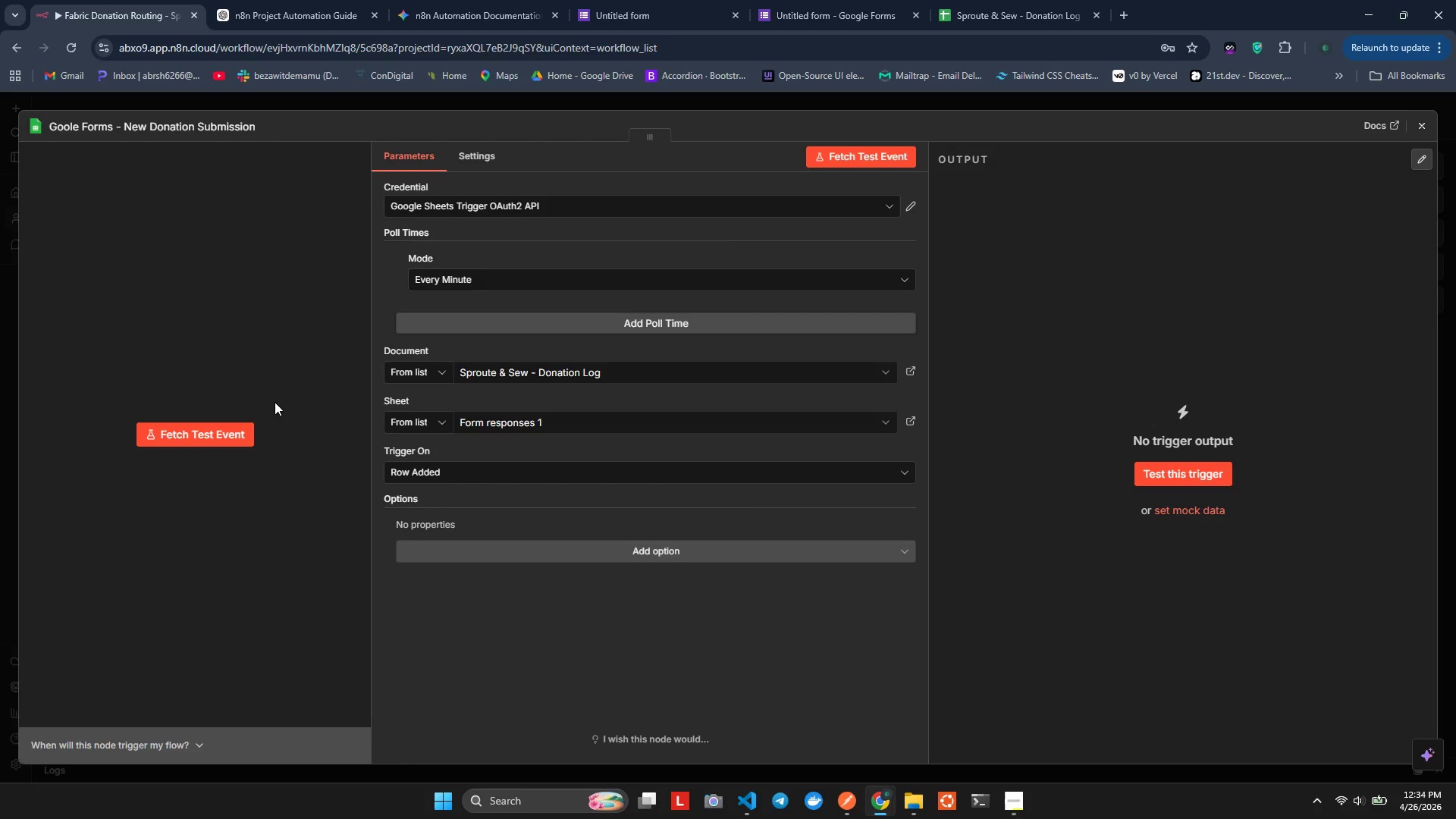 
left_click([237, 425])
 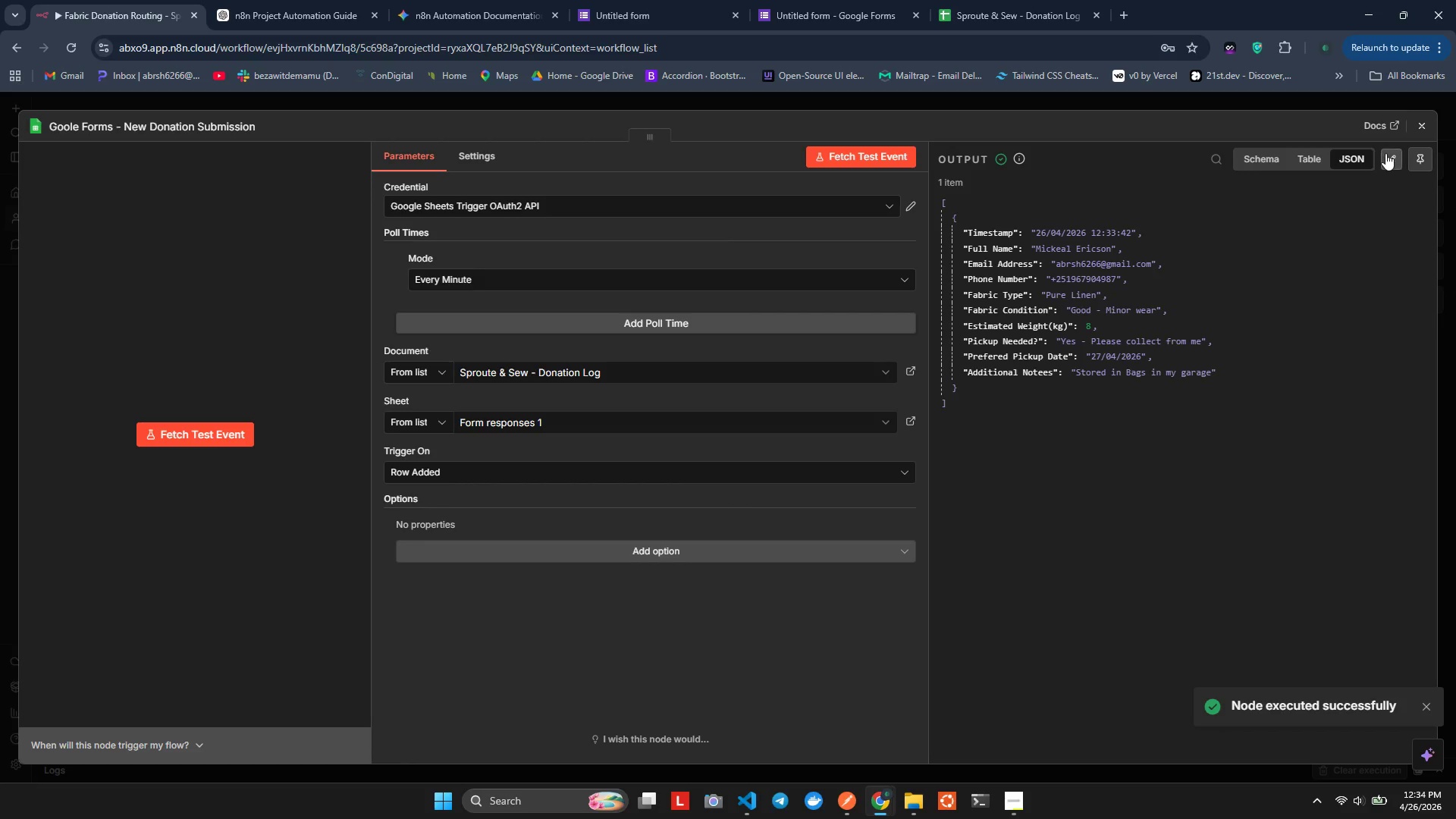 
wait(6.34)
 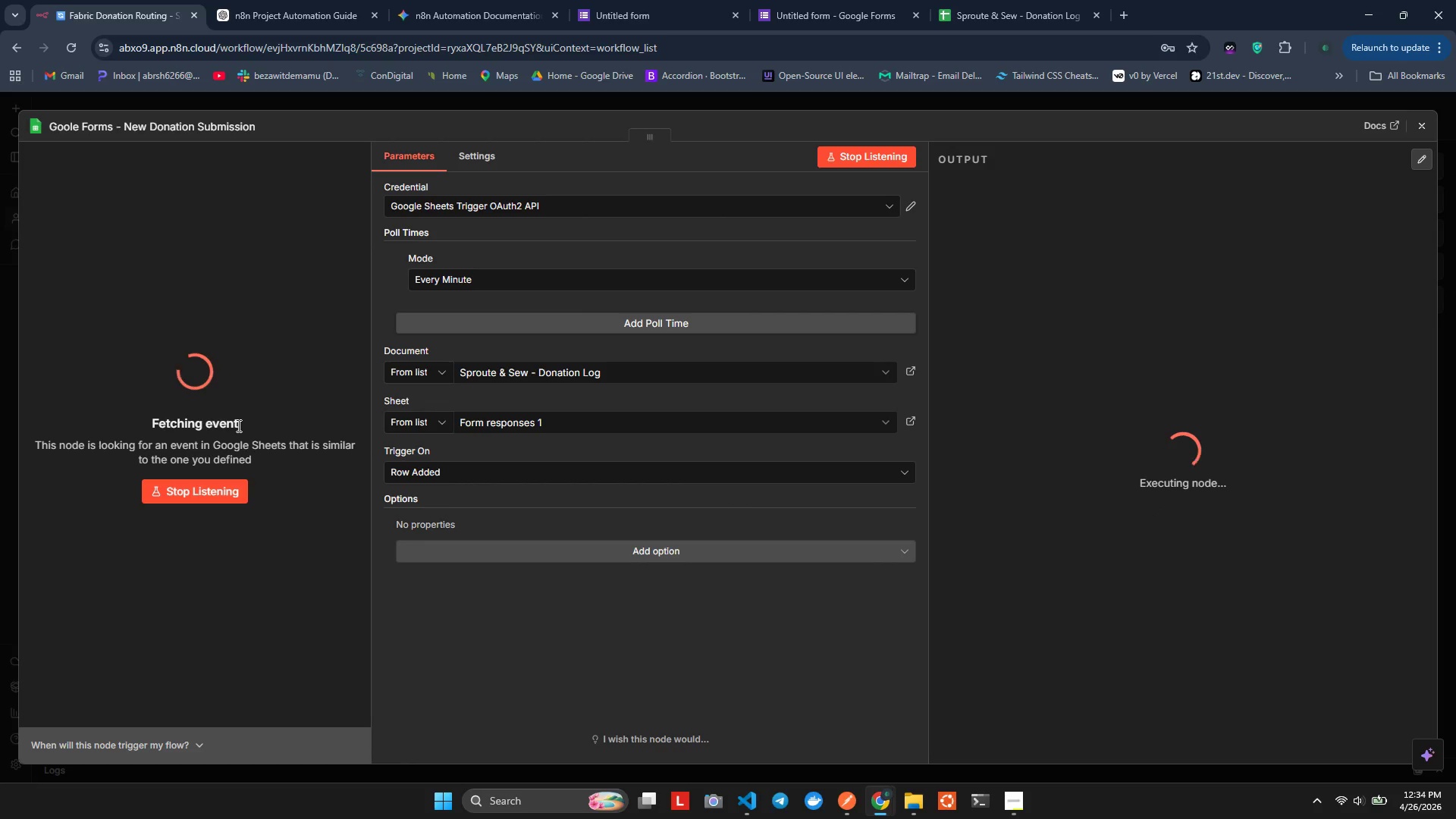 
left_click([1414, 126])
 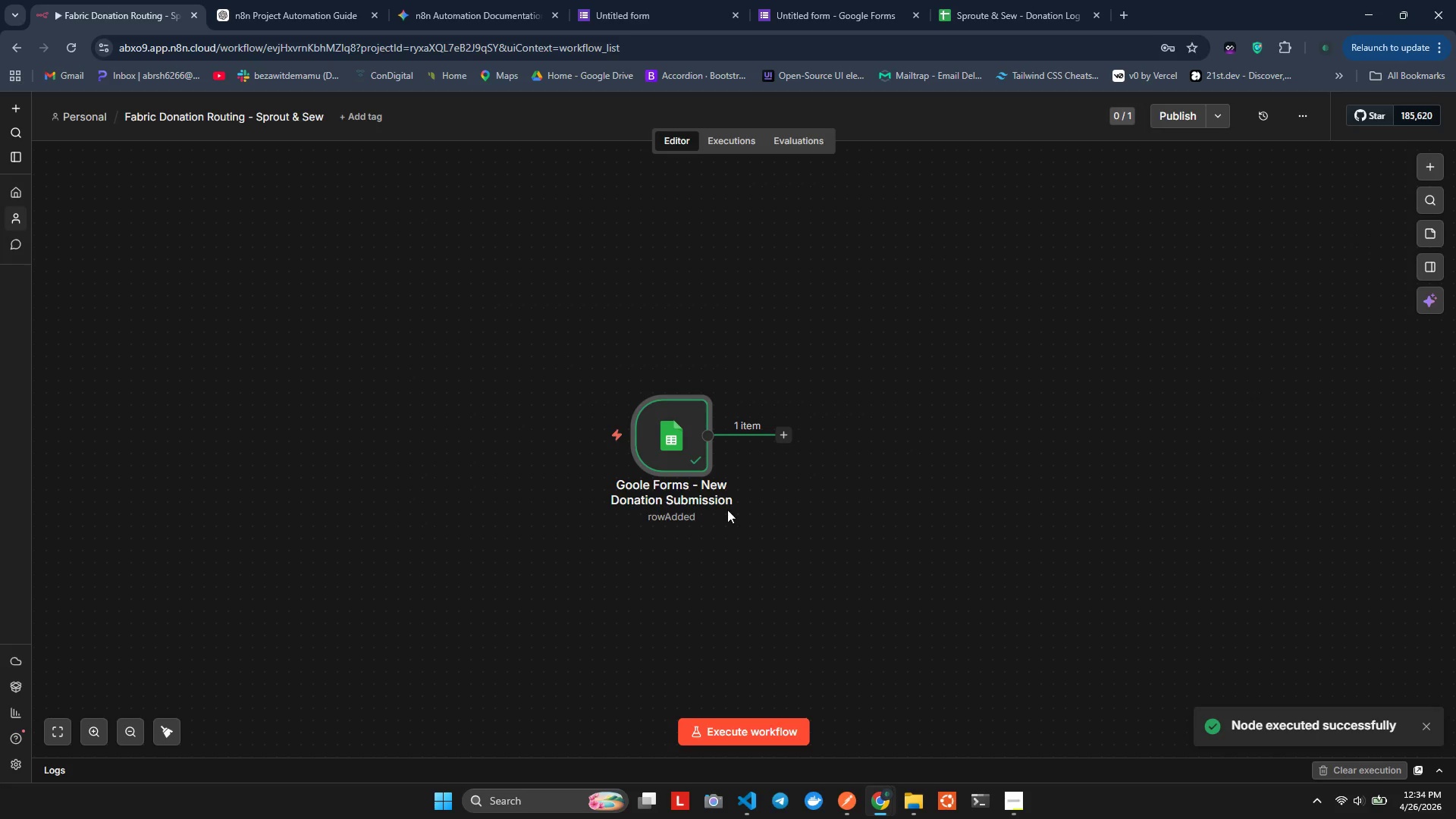 
mouse_move([726, 478])
 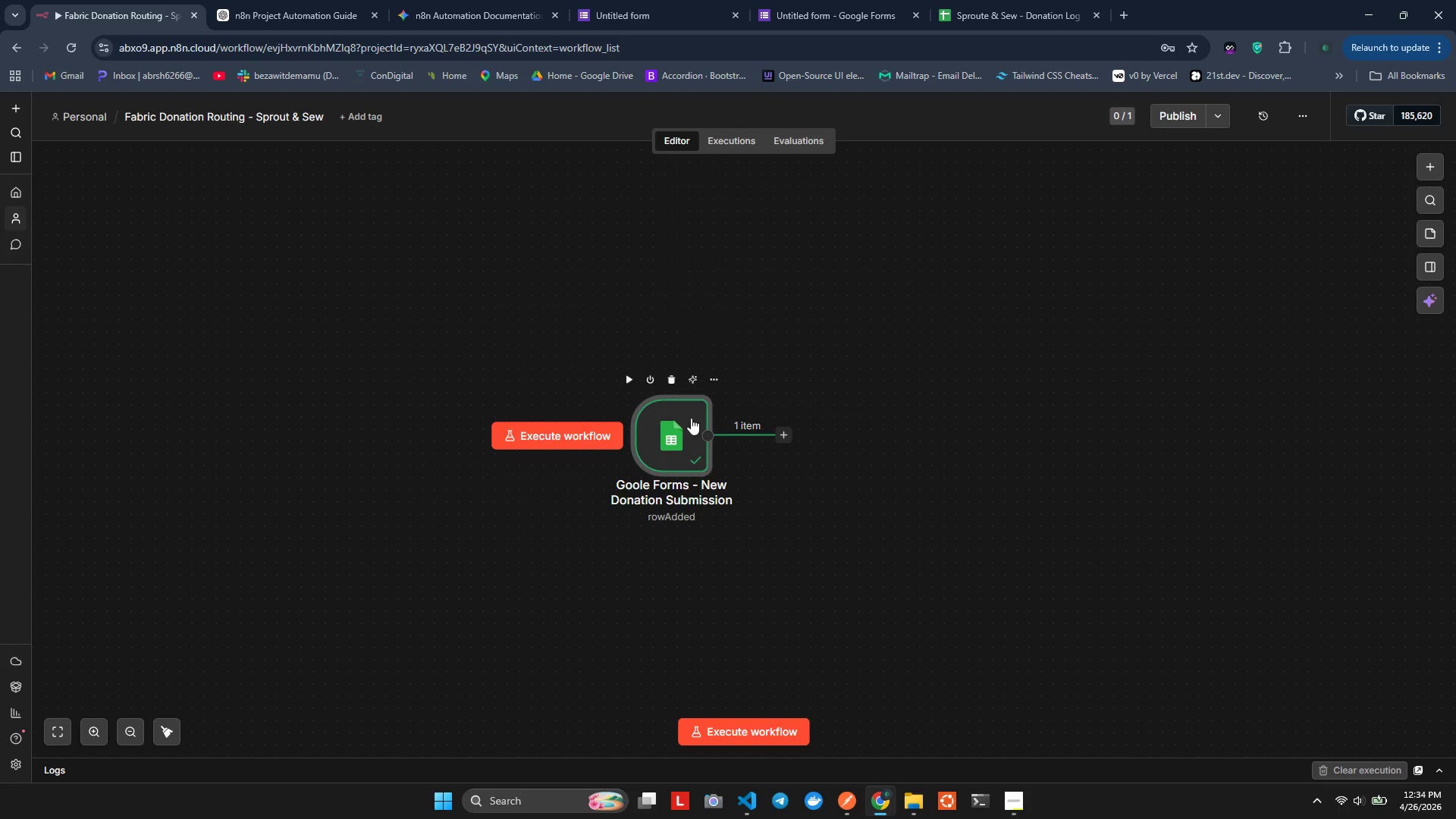 
right_click([691, 418])
 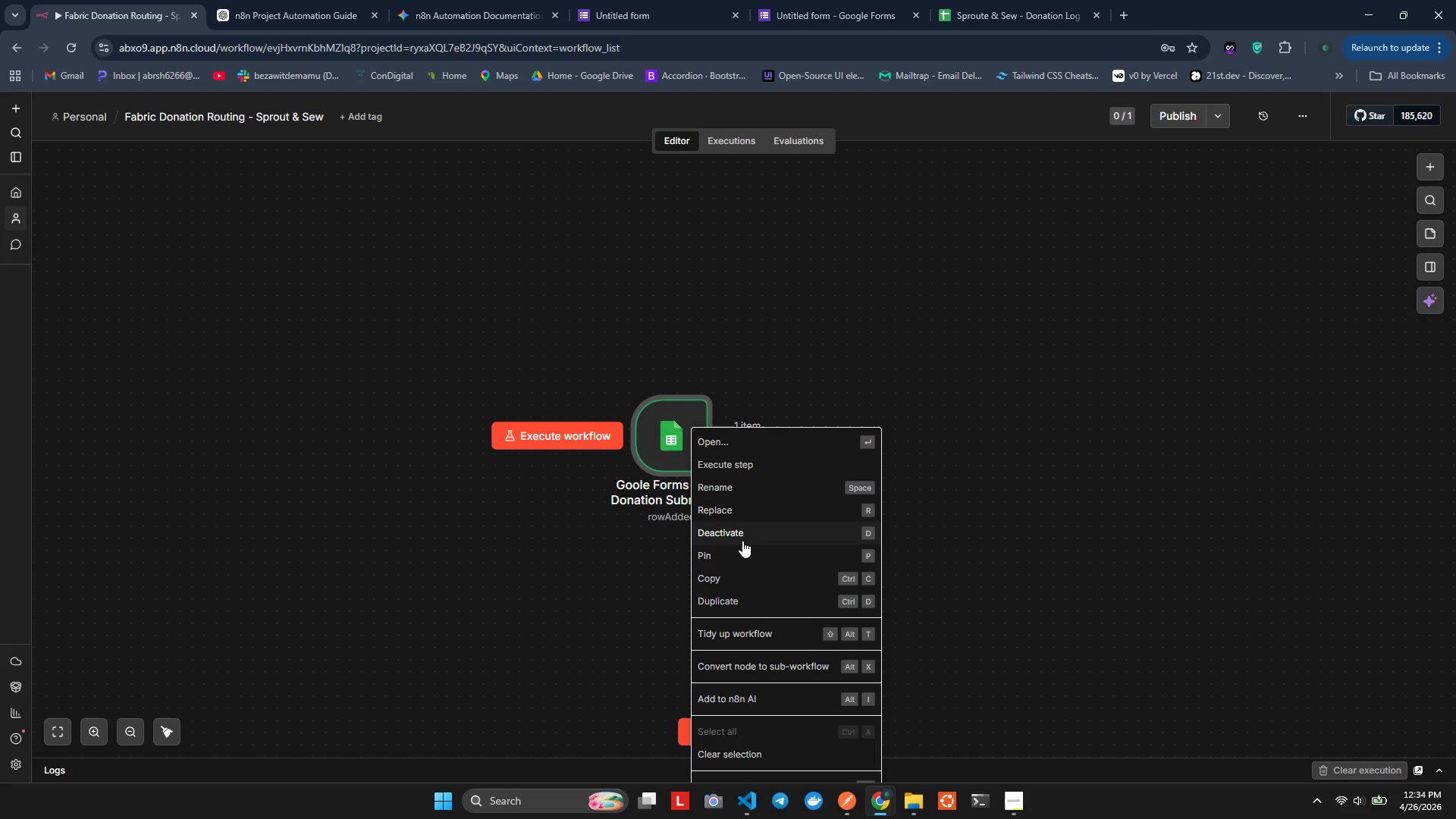 
left_click([729, 551])
 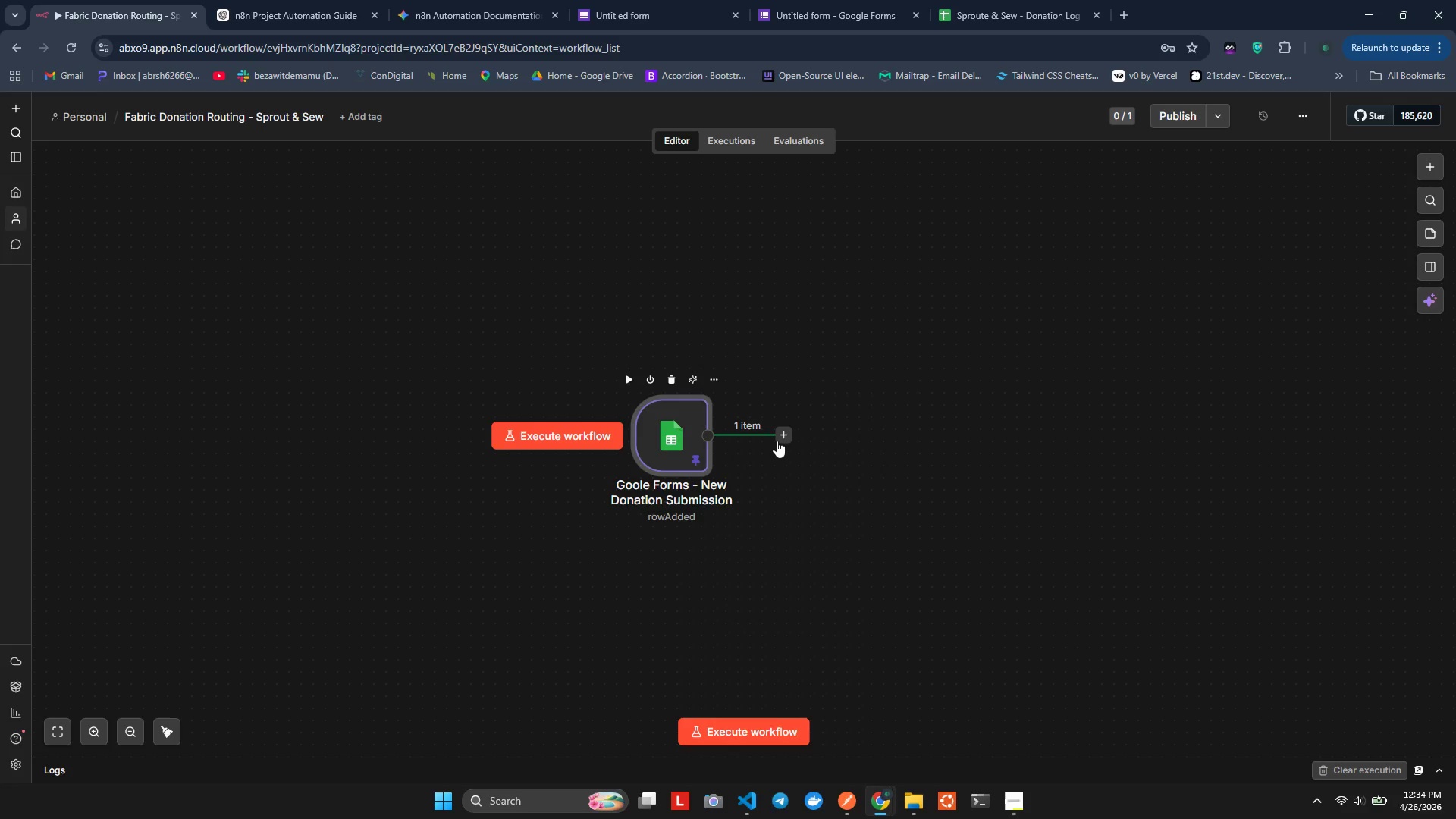 
left_click([780, 439])
 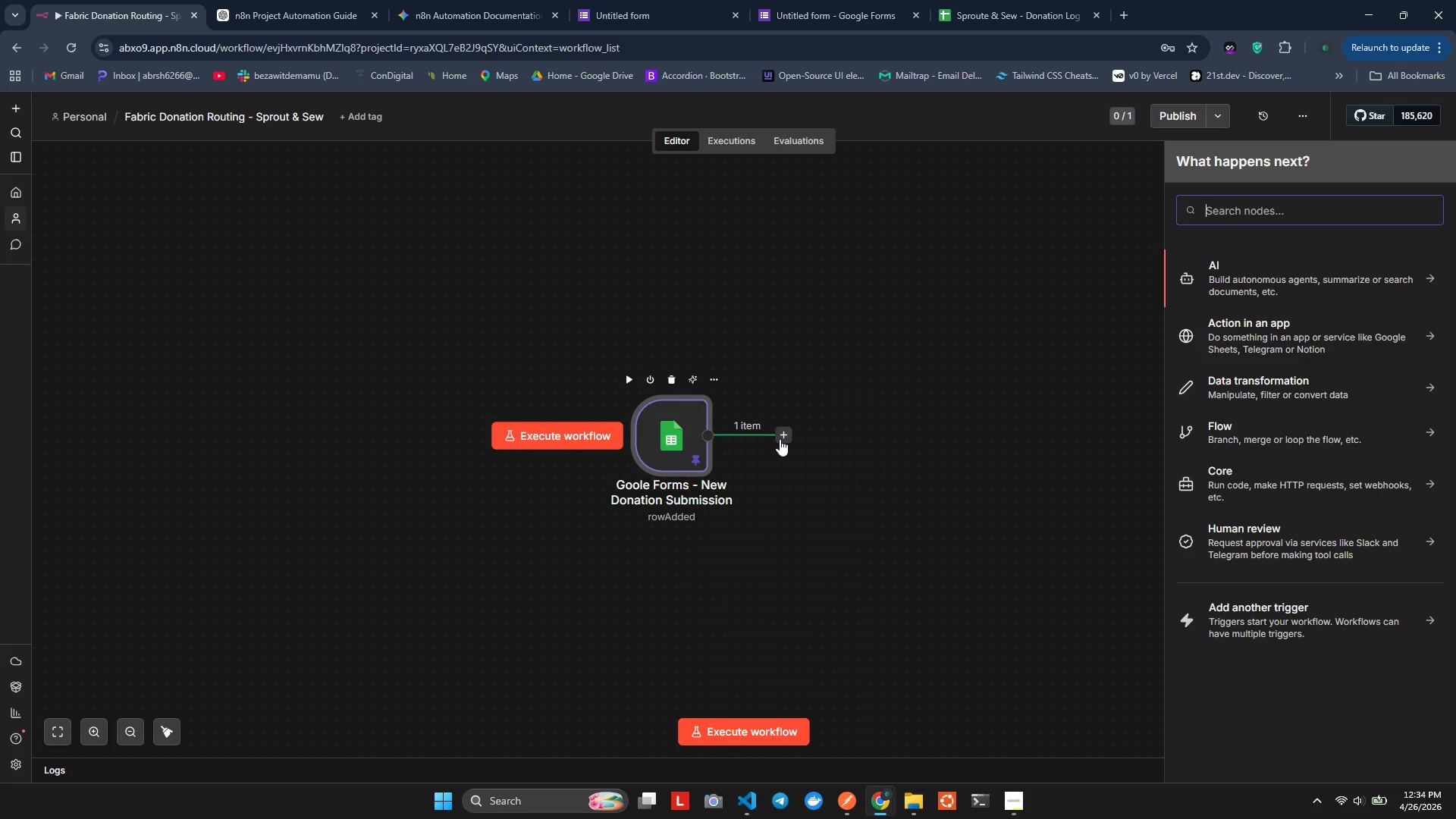 
wait(10.52)
 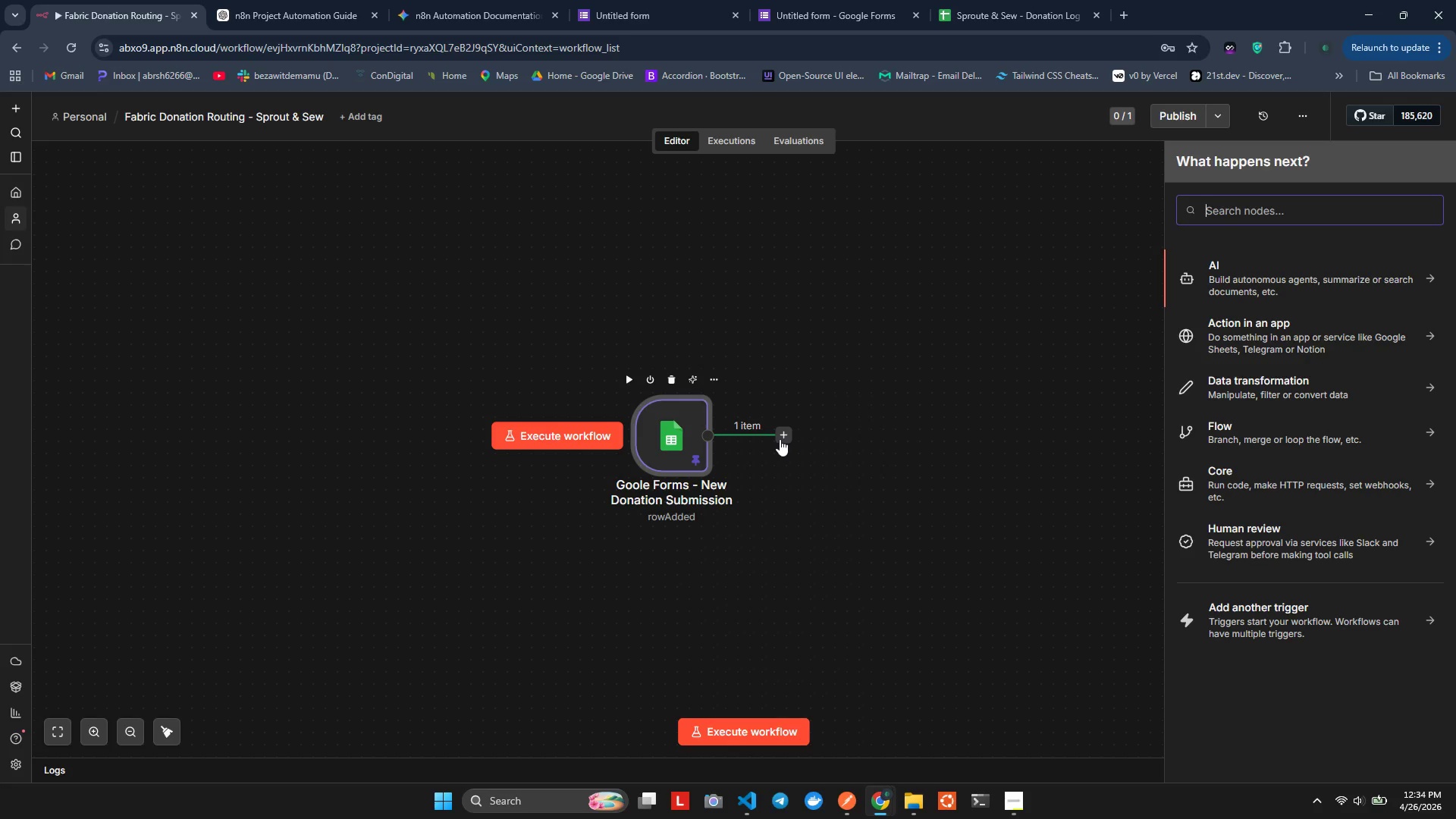 
left_click([787, 439])
 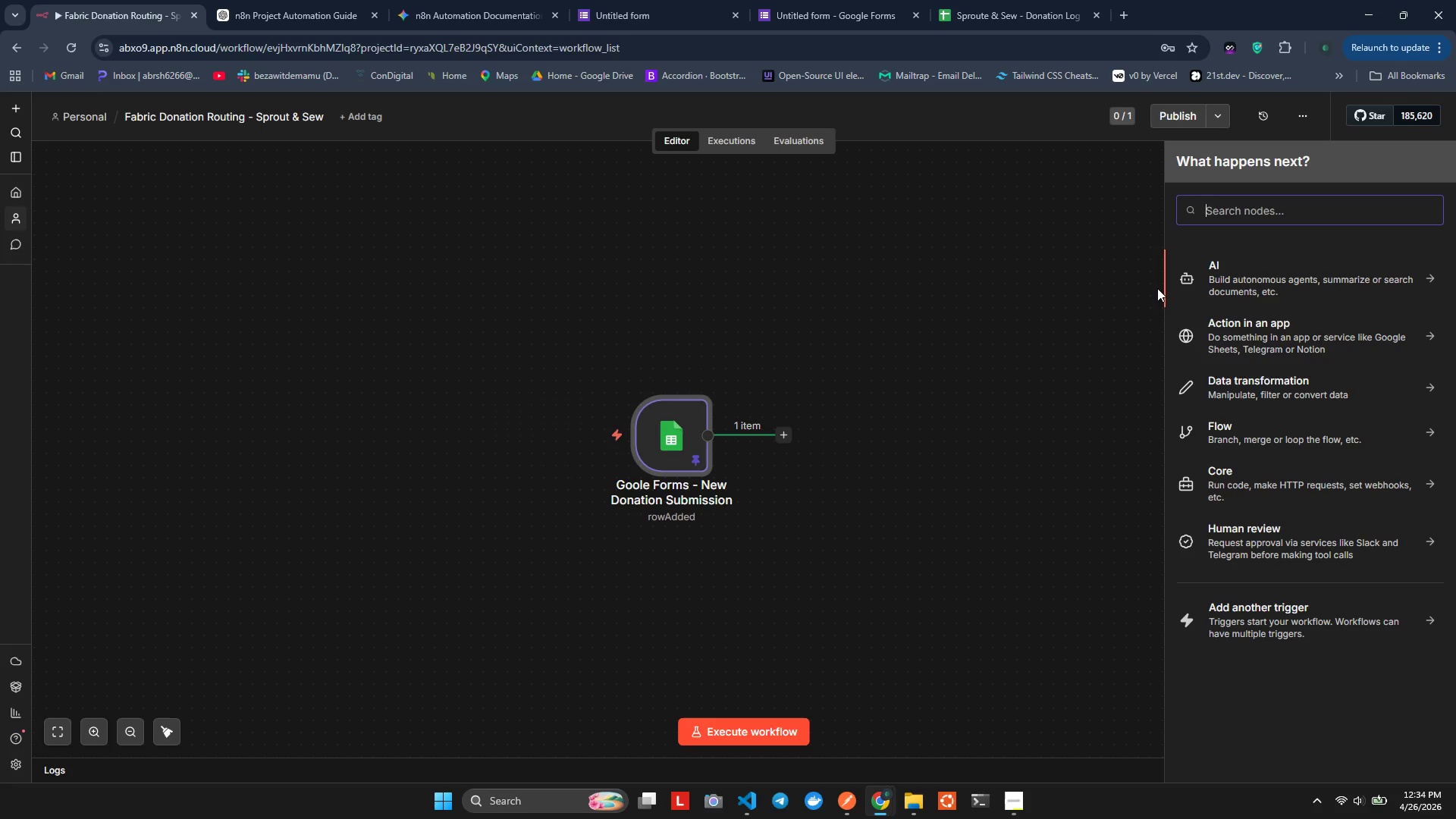 
wait(9.75)
 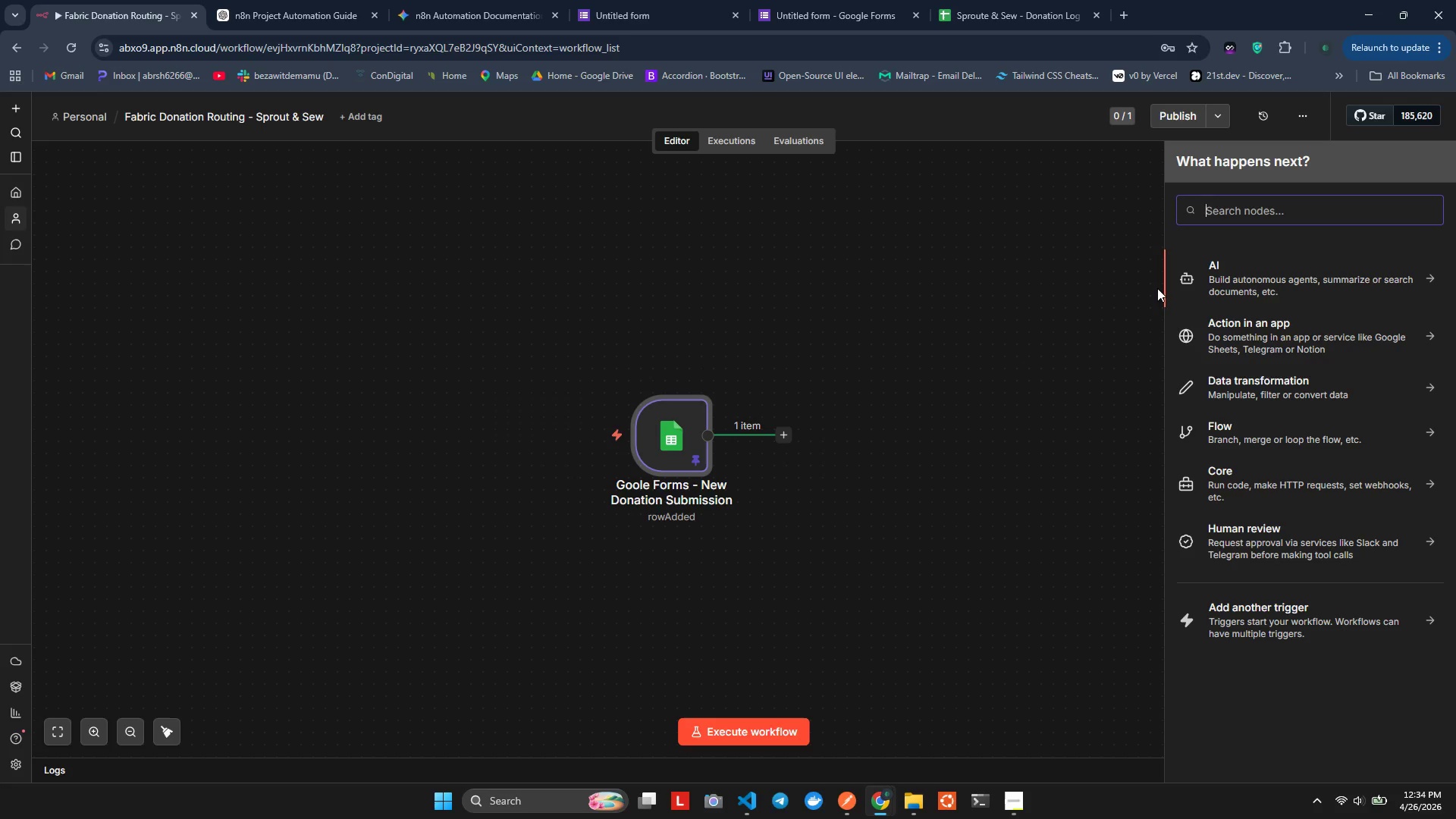 
type(Set)
 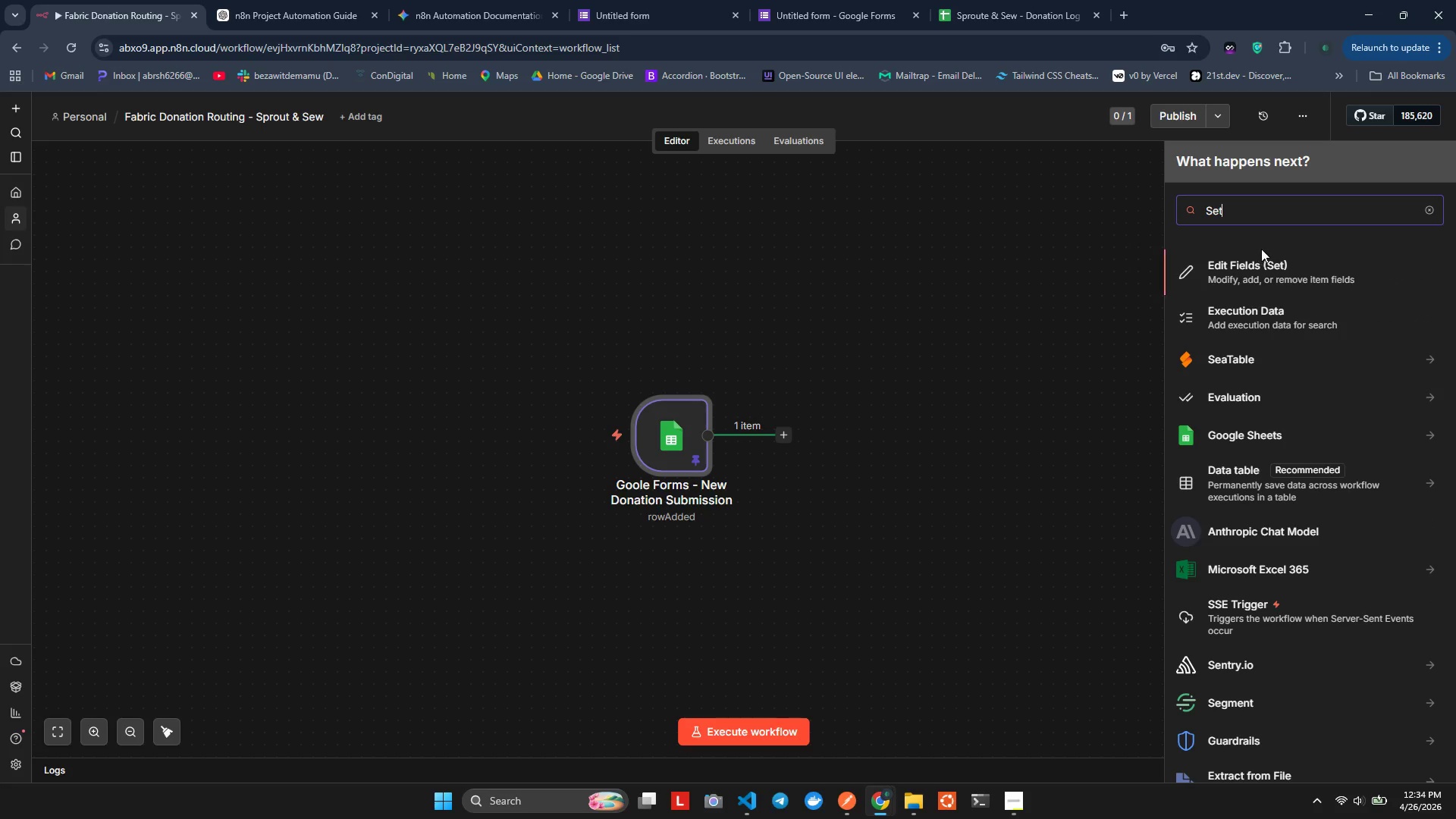 
double_click([1260, 258])
 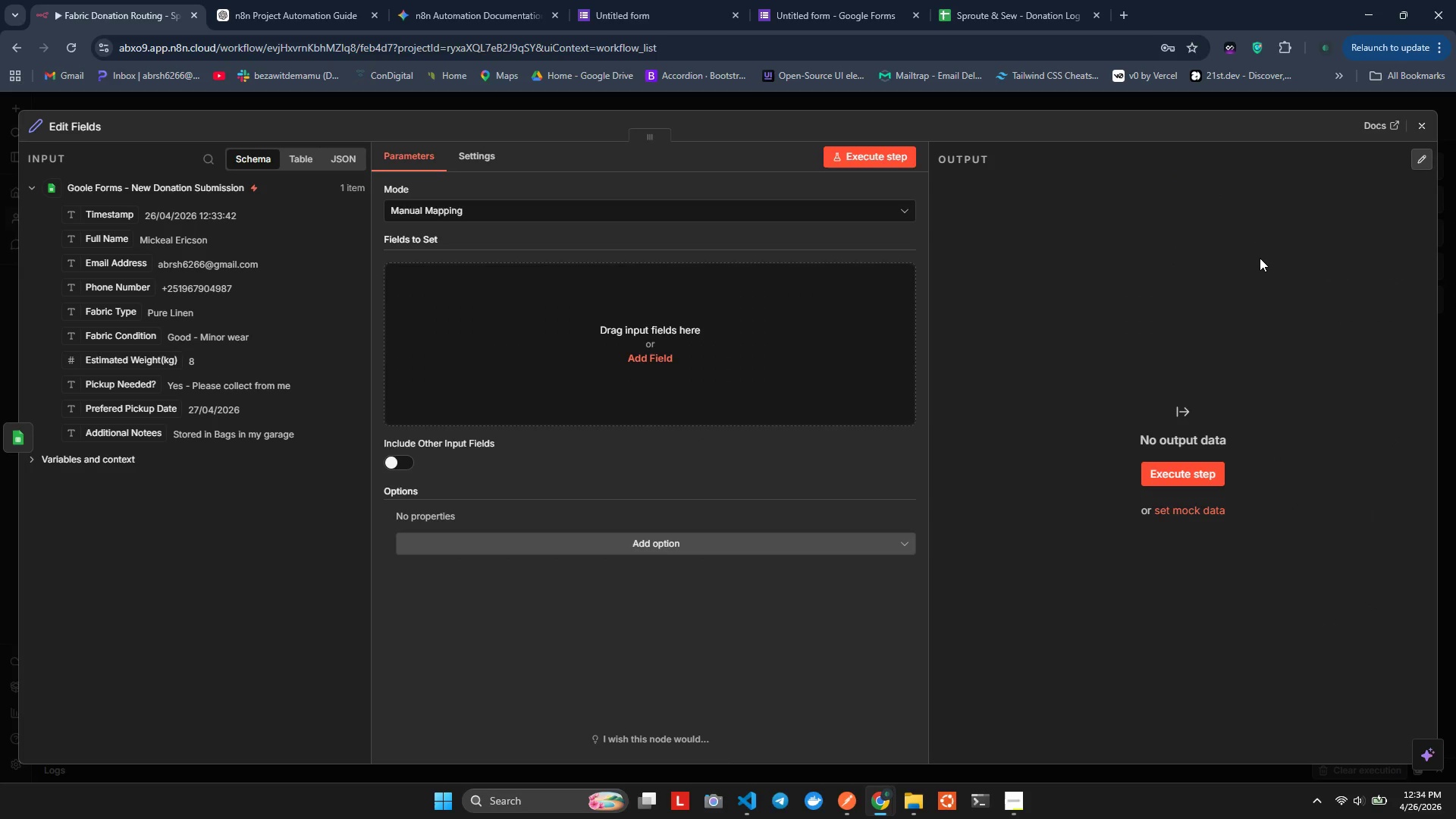 
wait(13.7)
 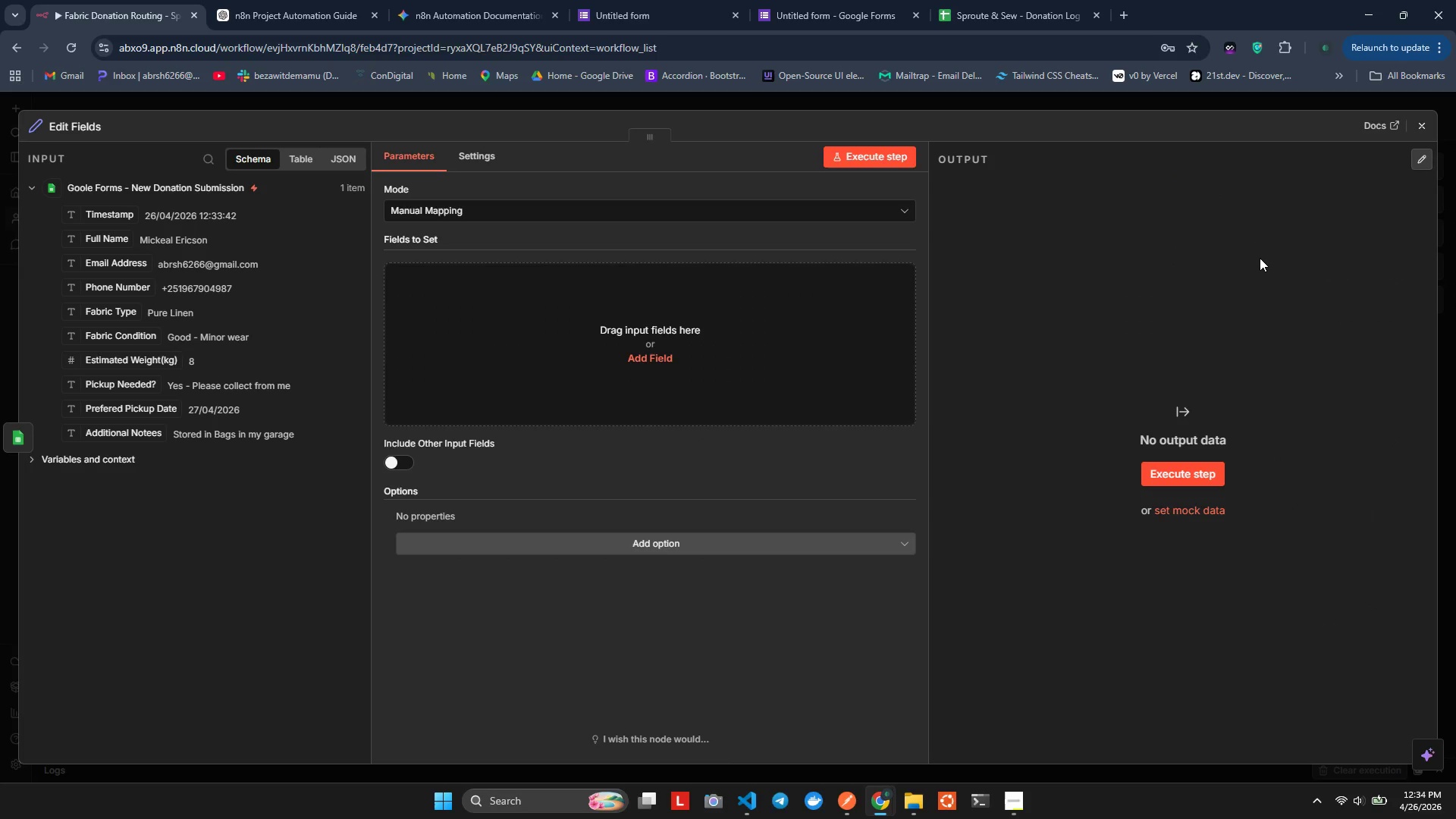 
left_click([72, 130])
 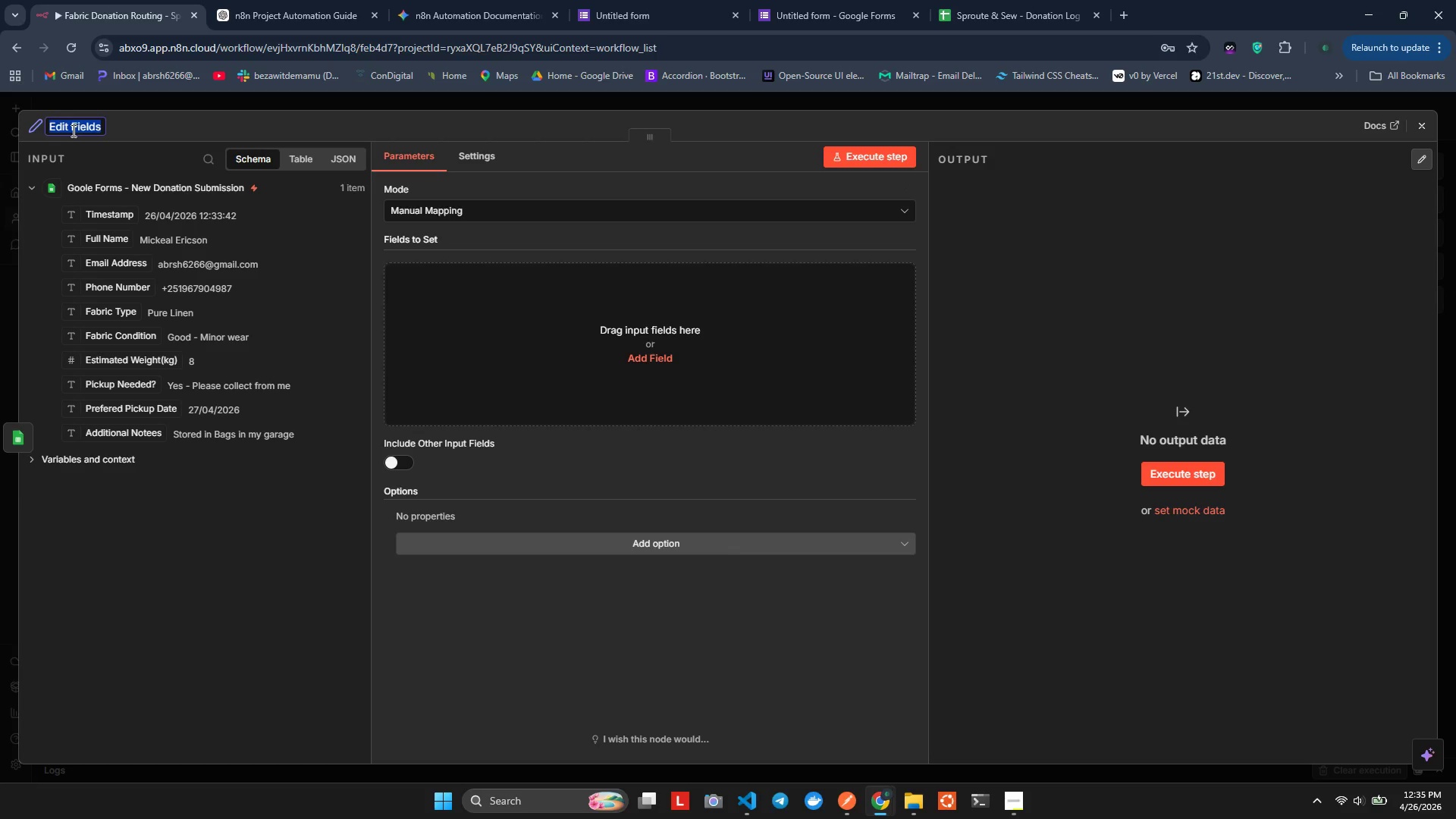 
type(Normalize Submission Data)
 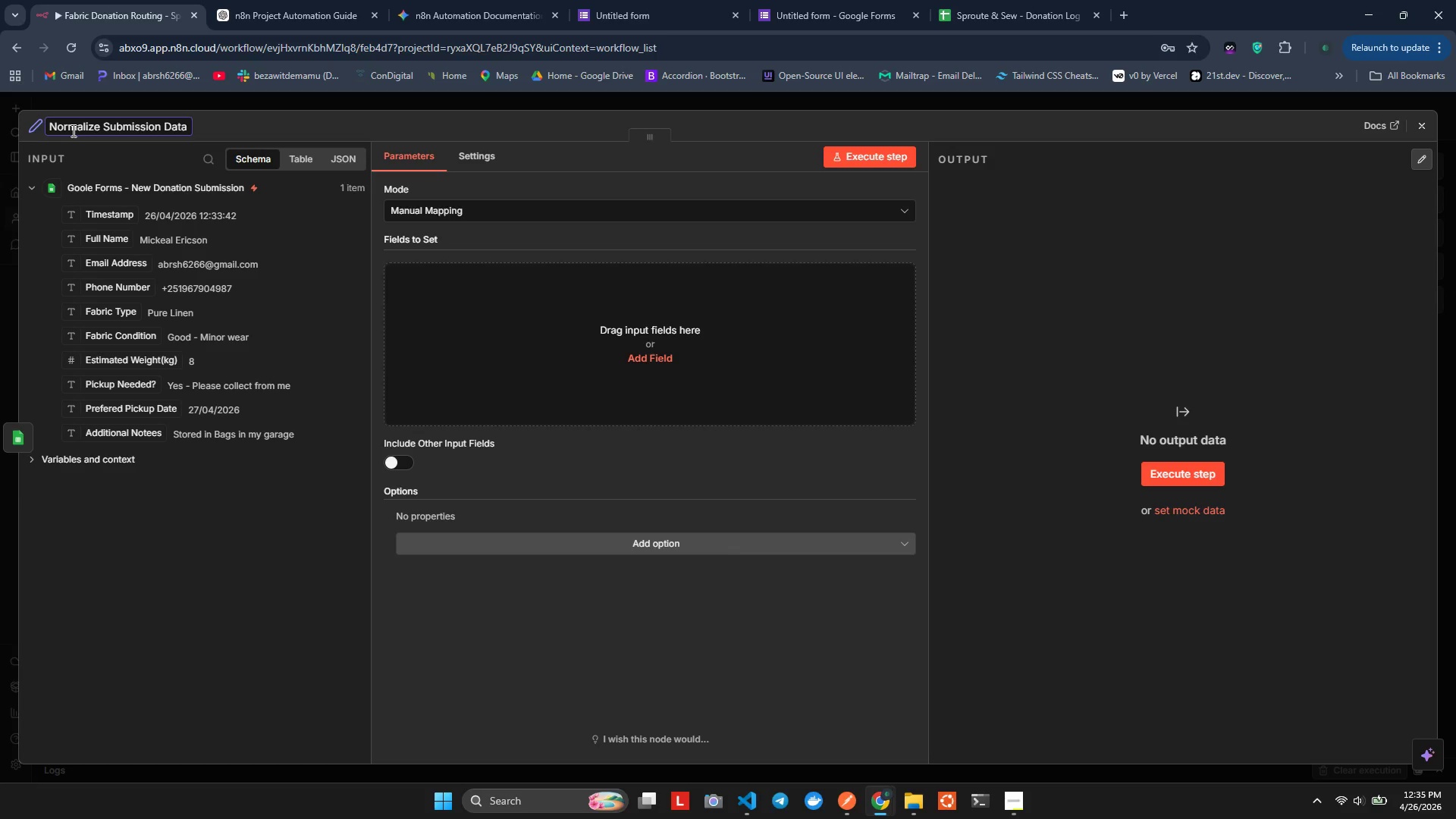 
left_click([573, 237])
 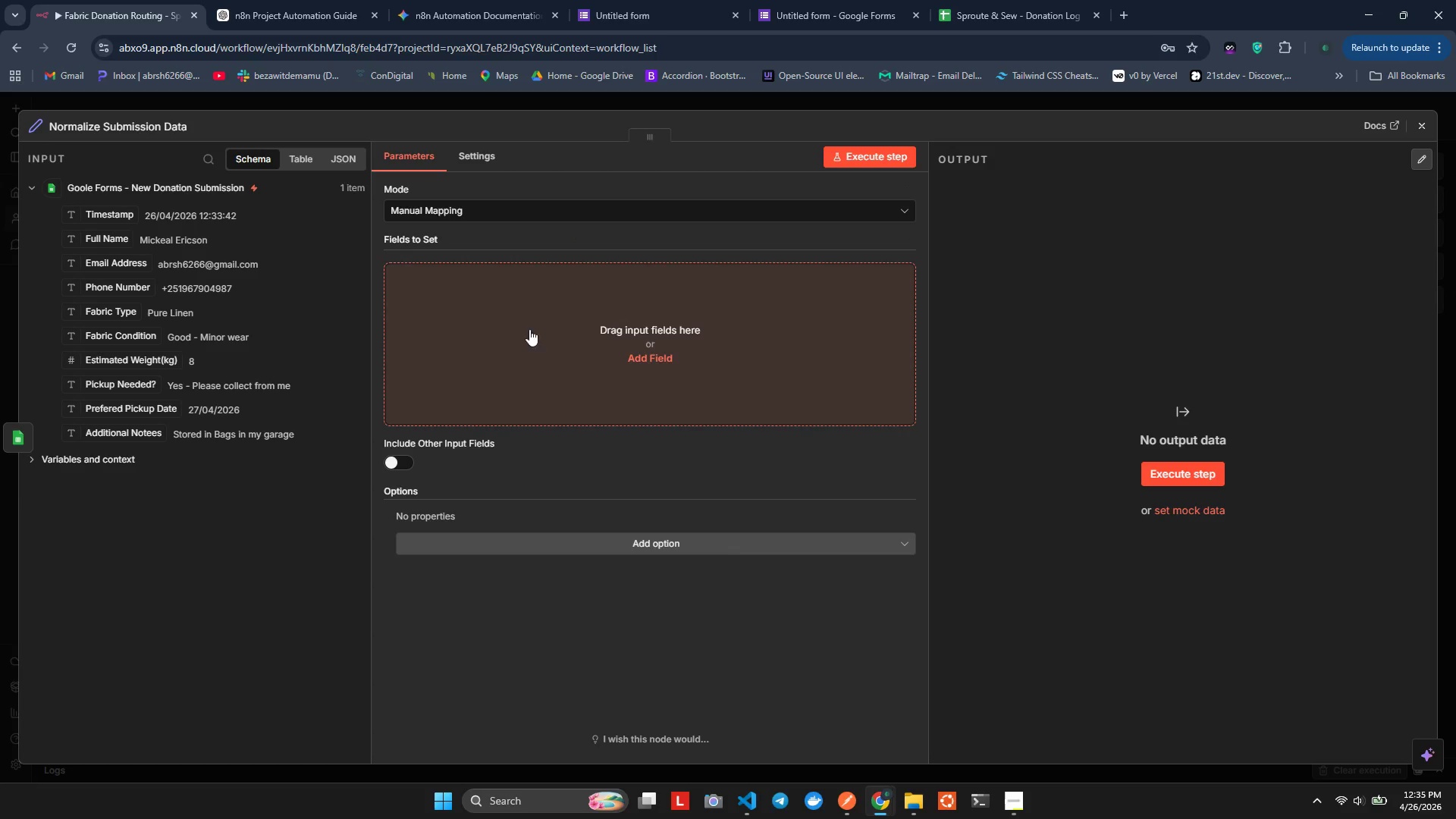 
left_click([536, 418])
 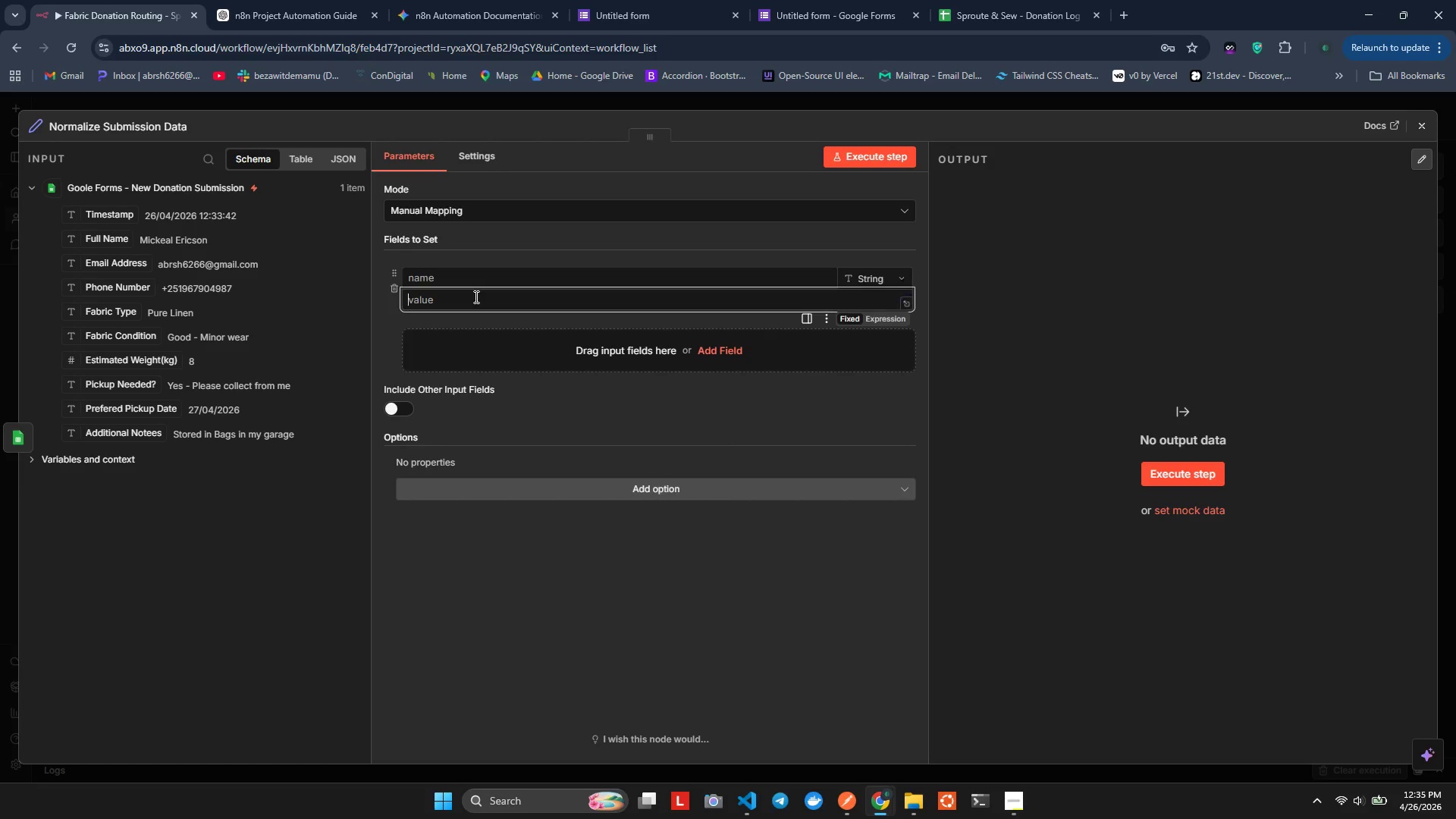 
double_click([476, 279])
 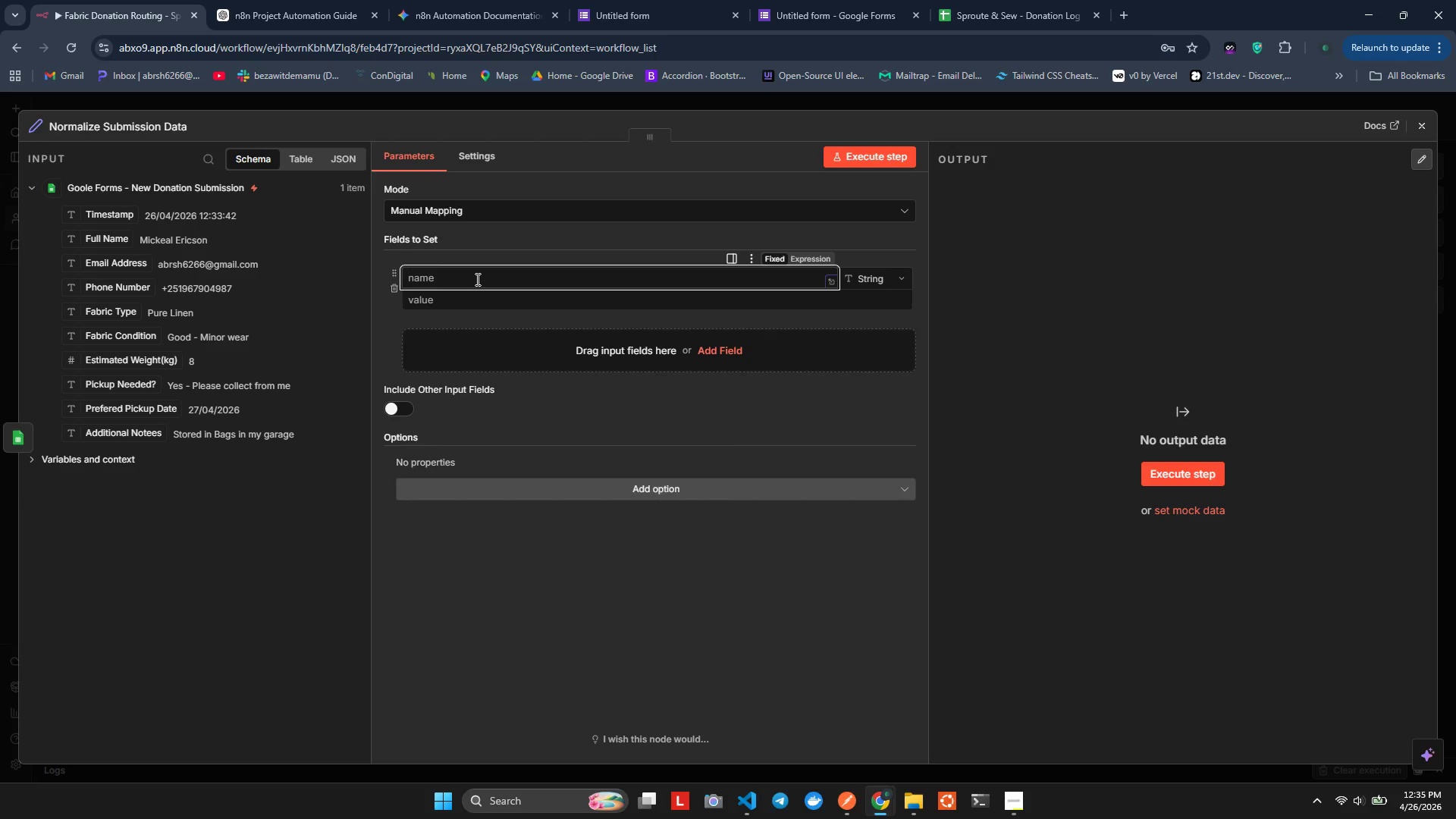 
wait(16.11)
 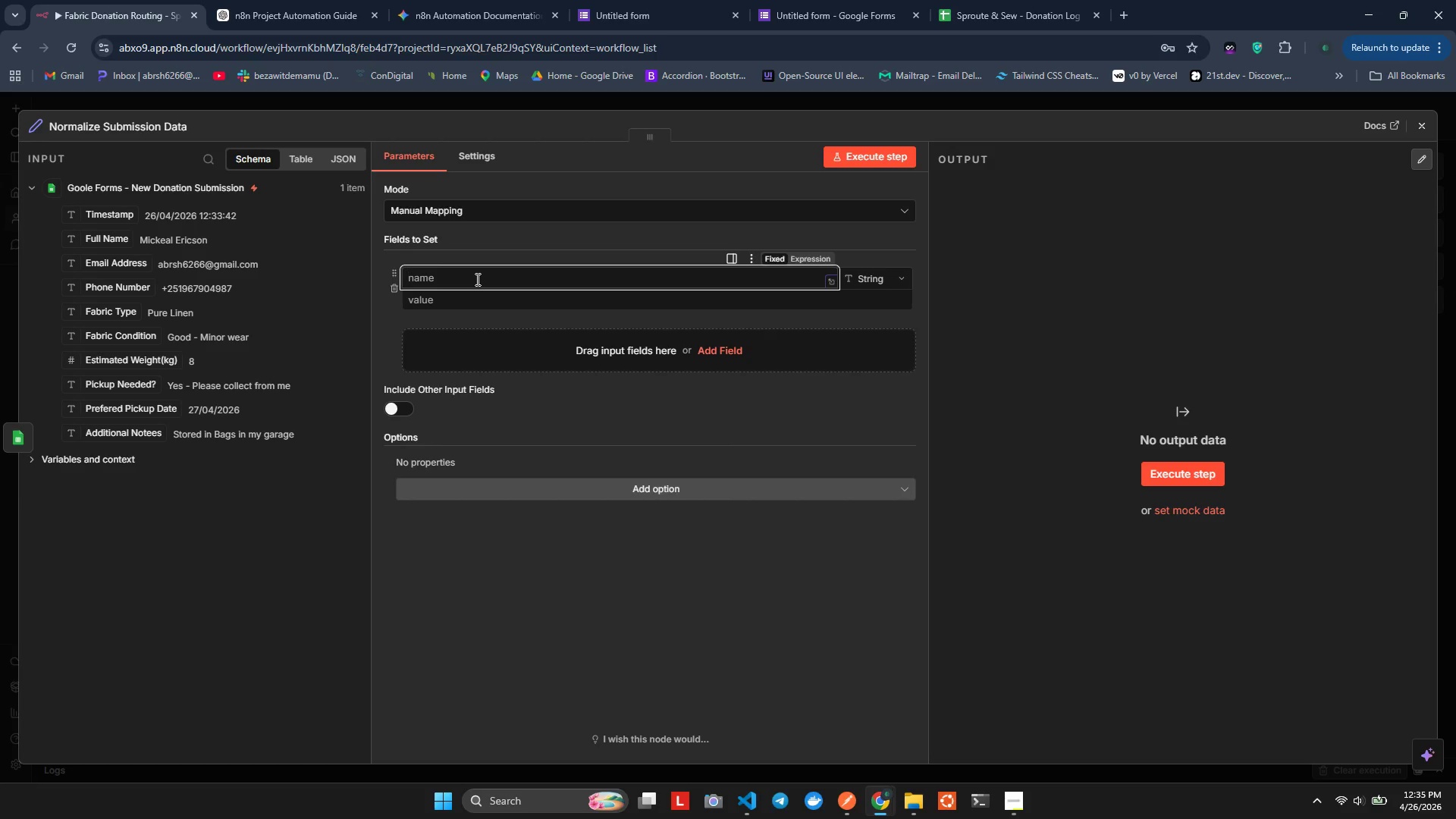 
type(name)
 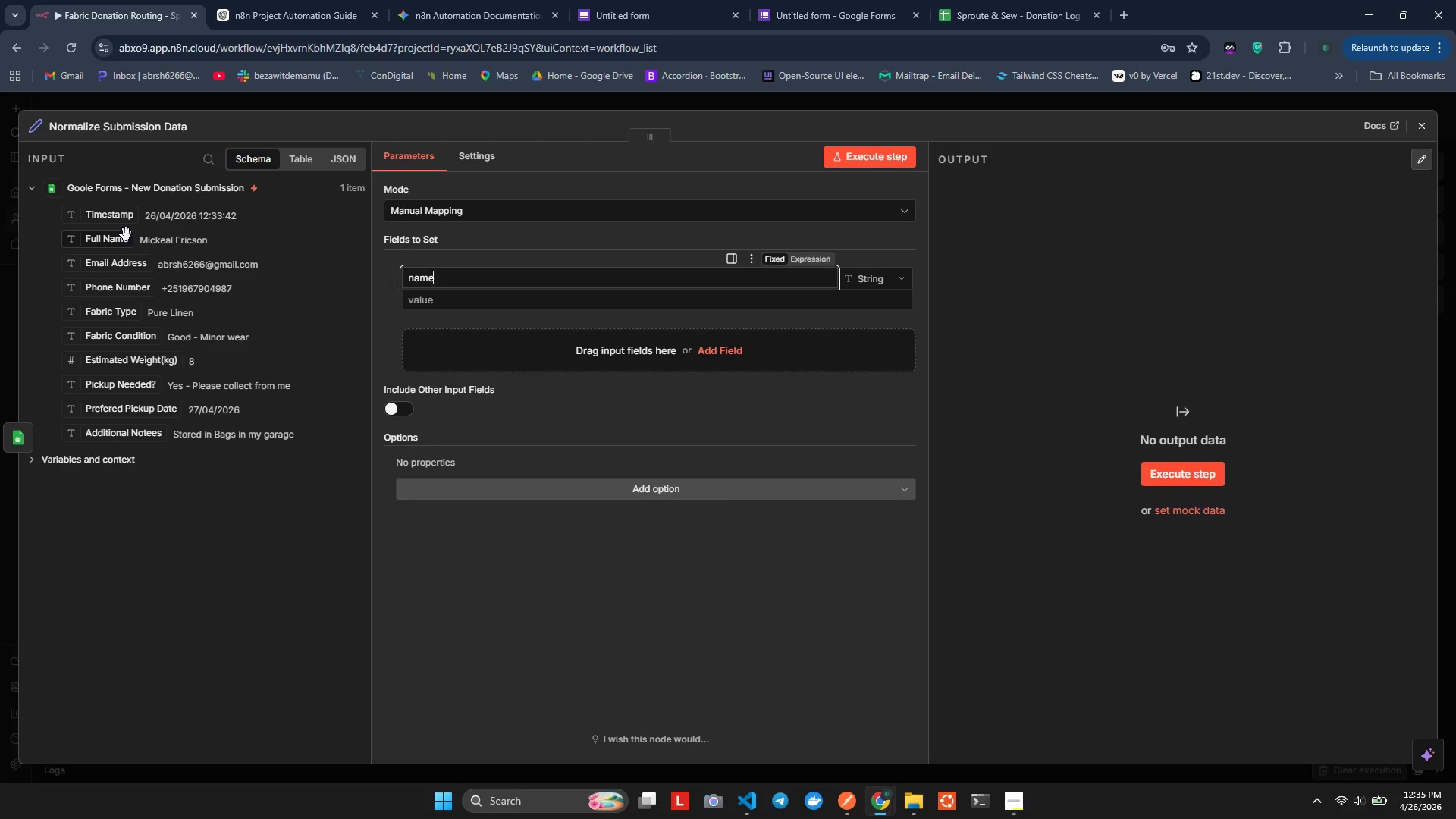 
wait(5.53)
 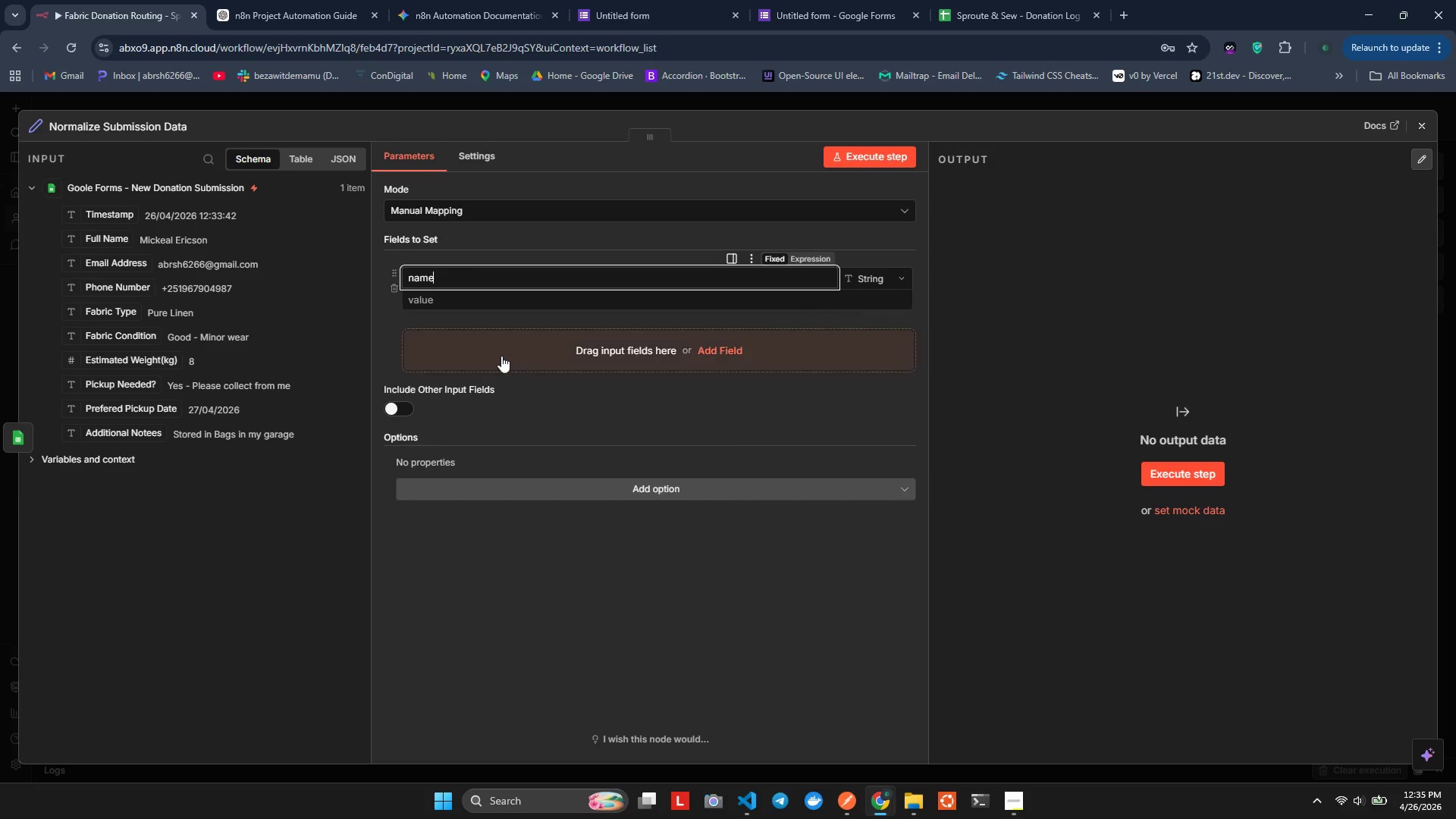 
left_click_drag(start_coordinate=[96, 245], to_coordinate=[474, 309])
 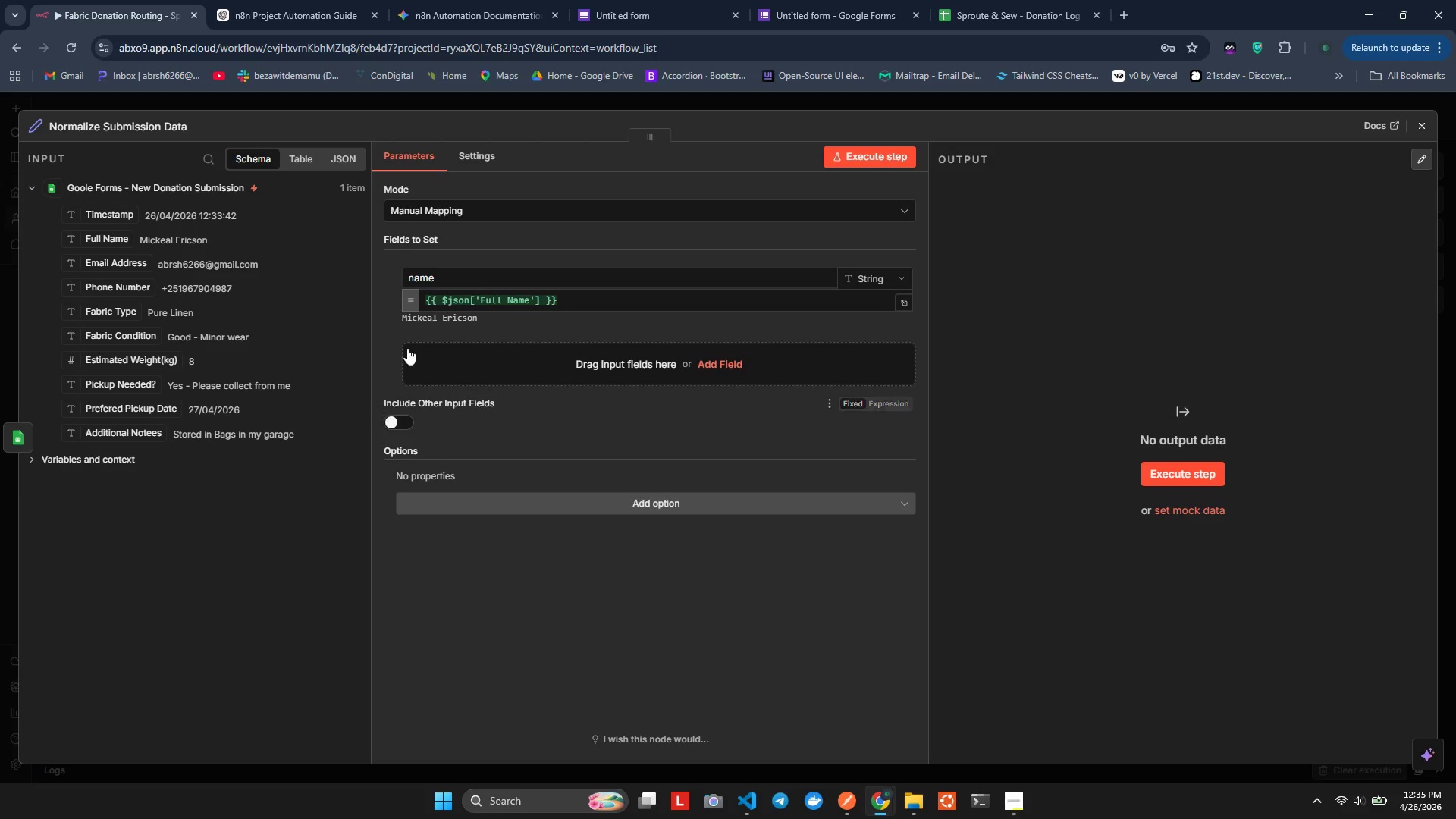 
left_click([453, 356])
 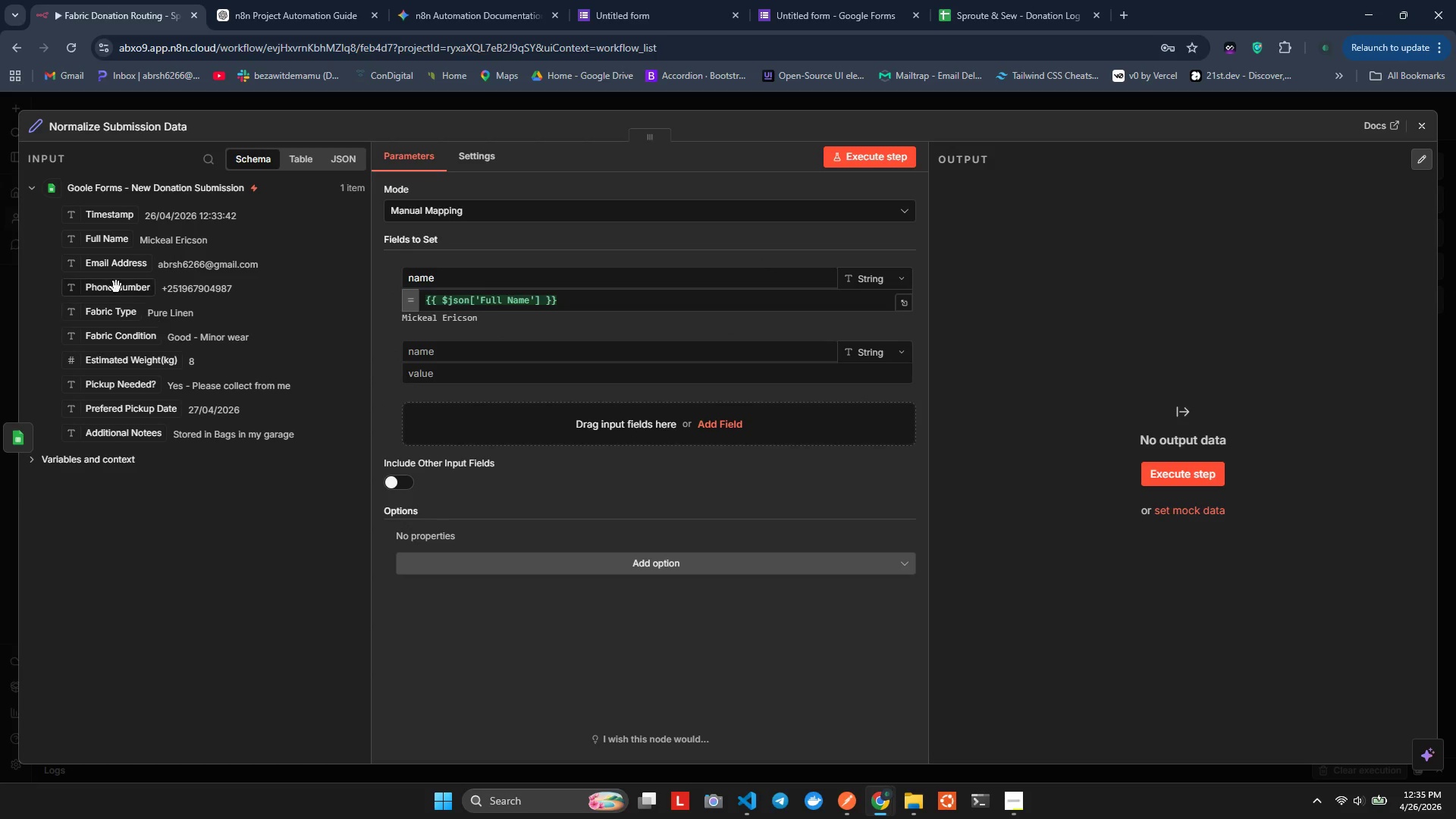 
left_click_drag(start_coordinate=[99, 270], to_coordinate=[450, 380])
 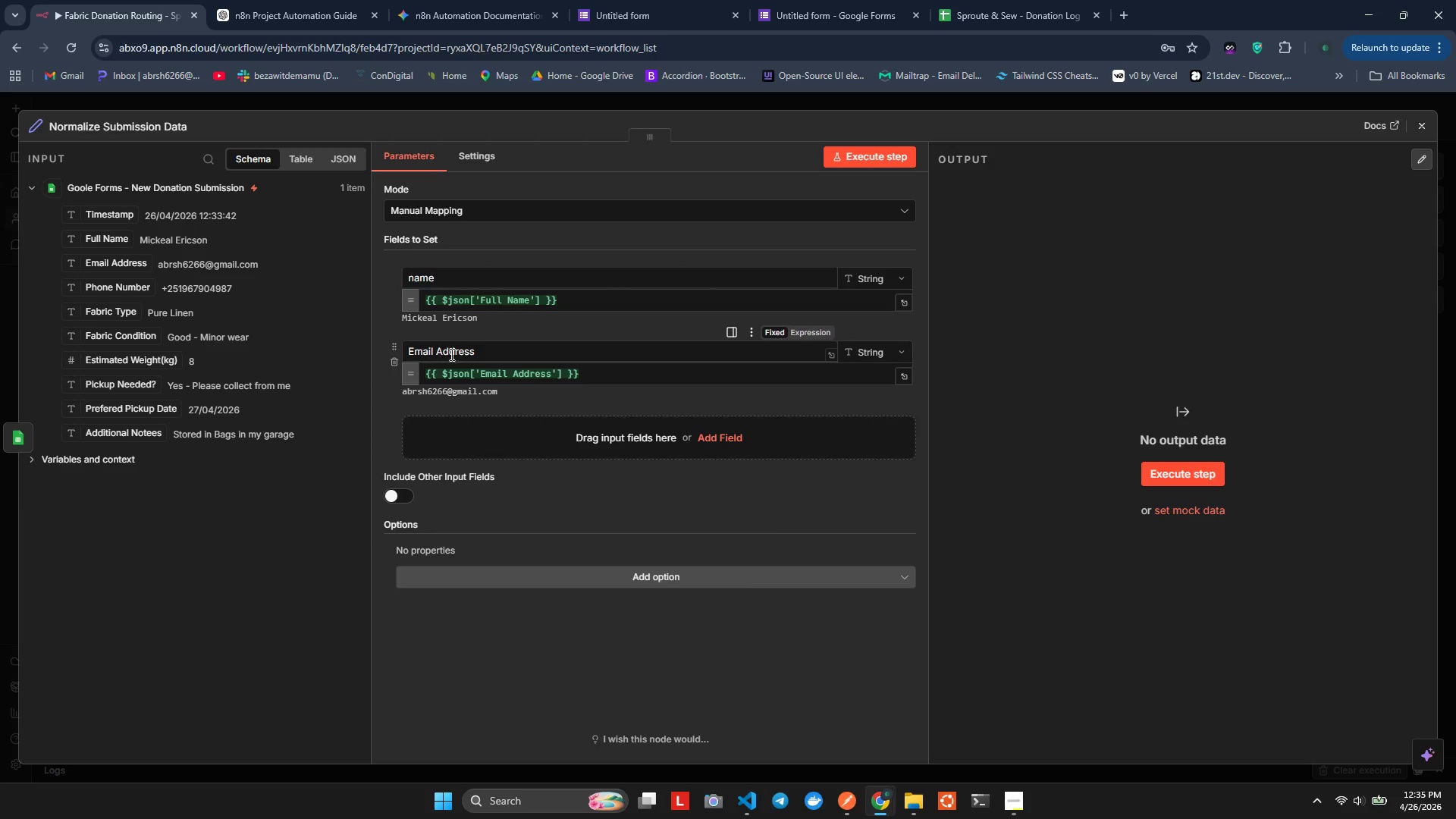 
left_click_drag(start_coordinate=[475, 350], to_coordinate=[336, 363])
 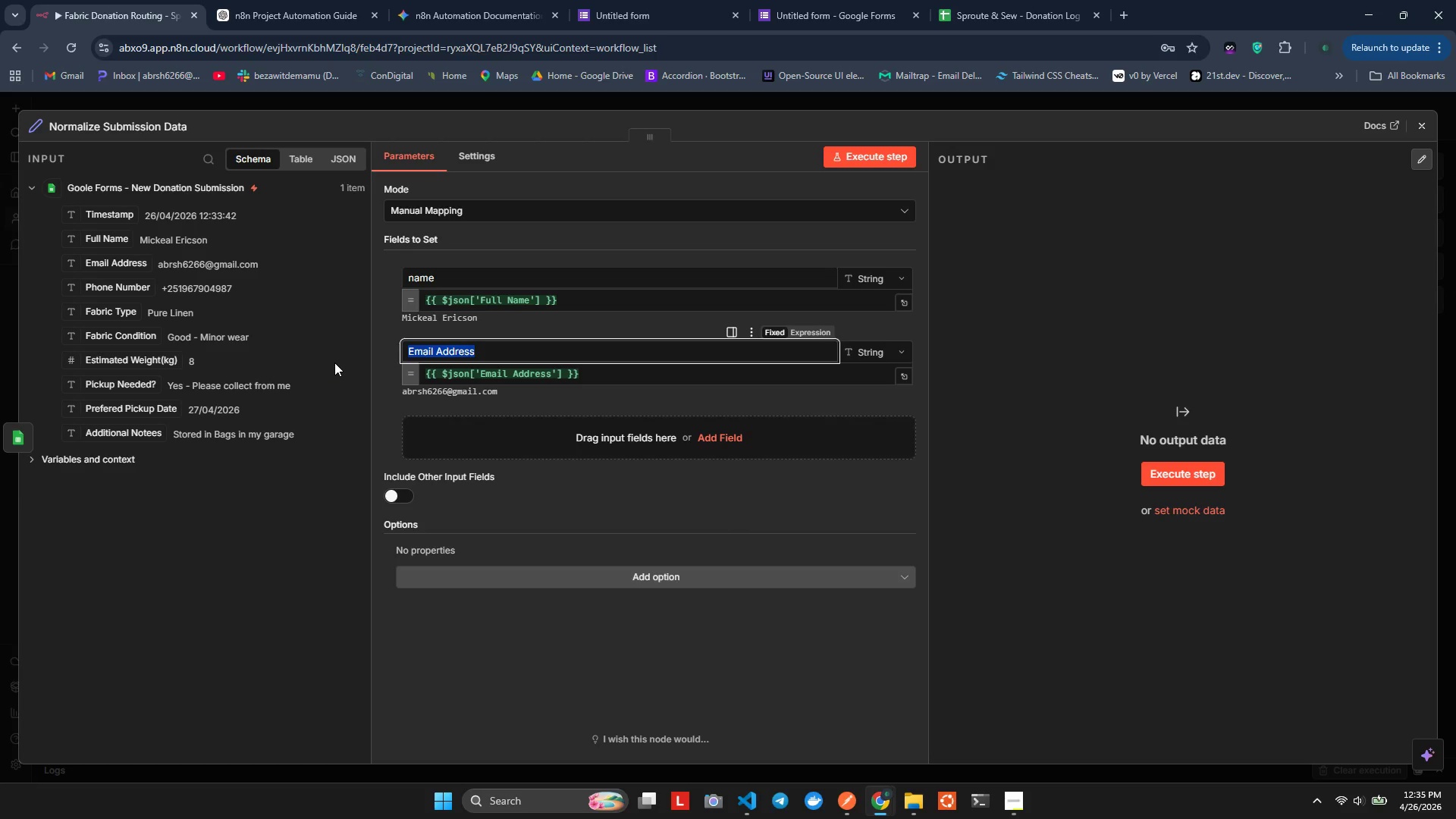 
type(email)
 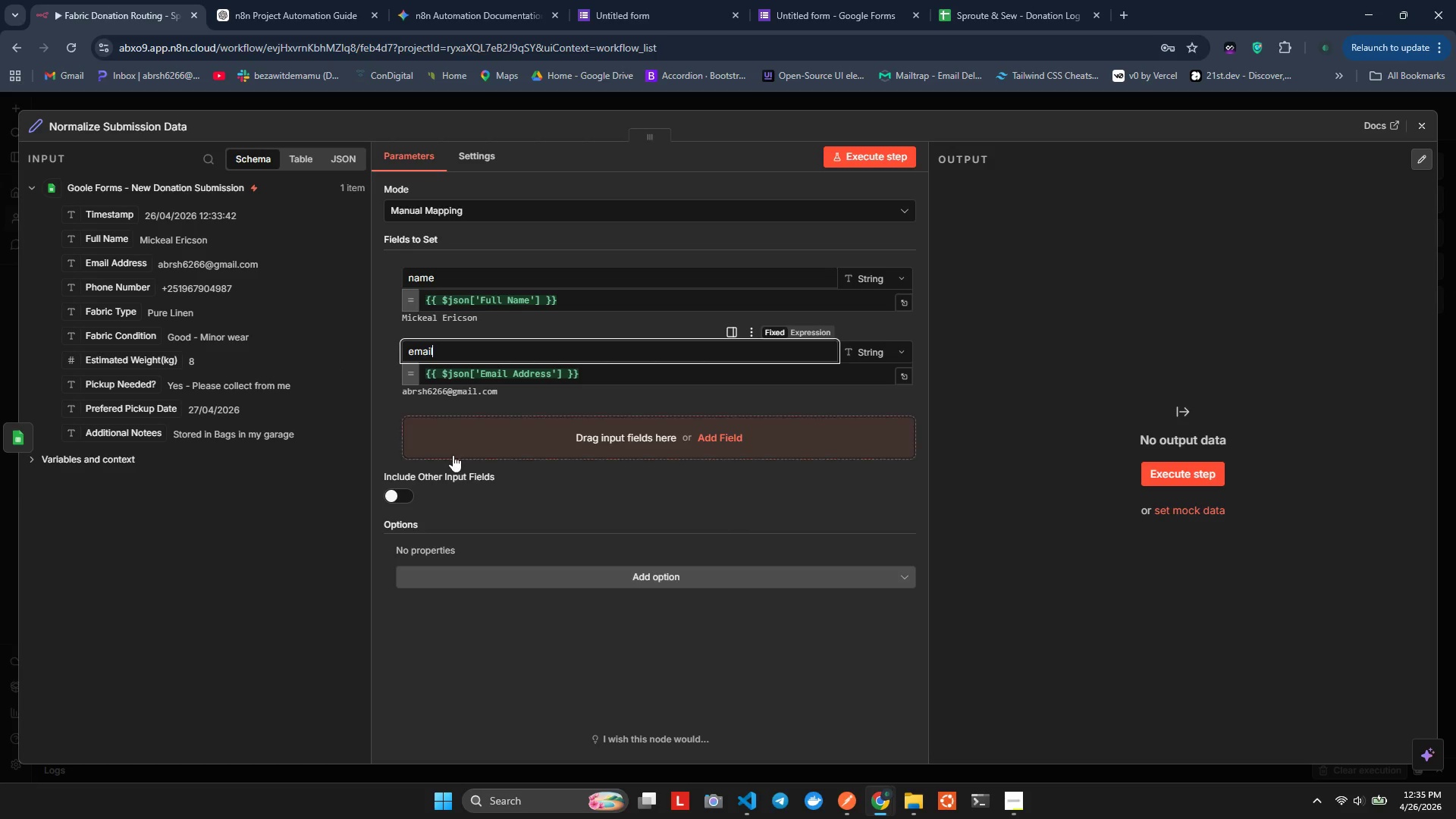 
left_click([500, 436])
 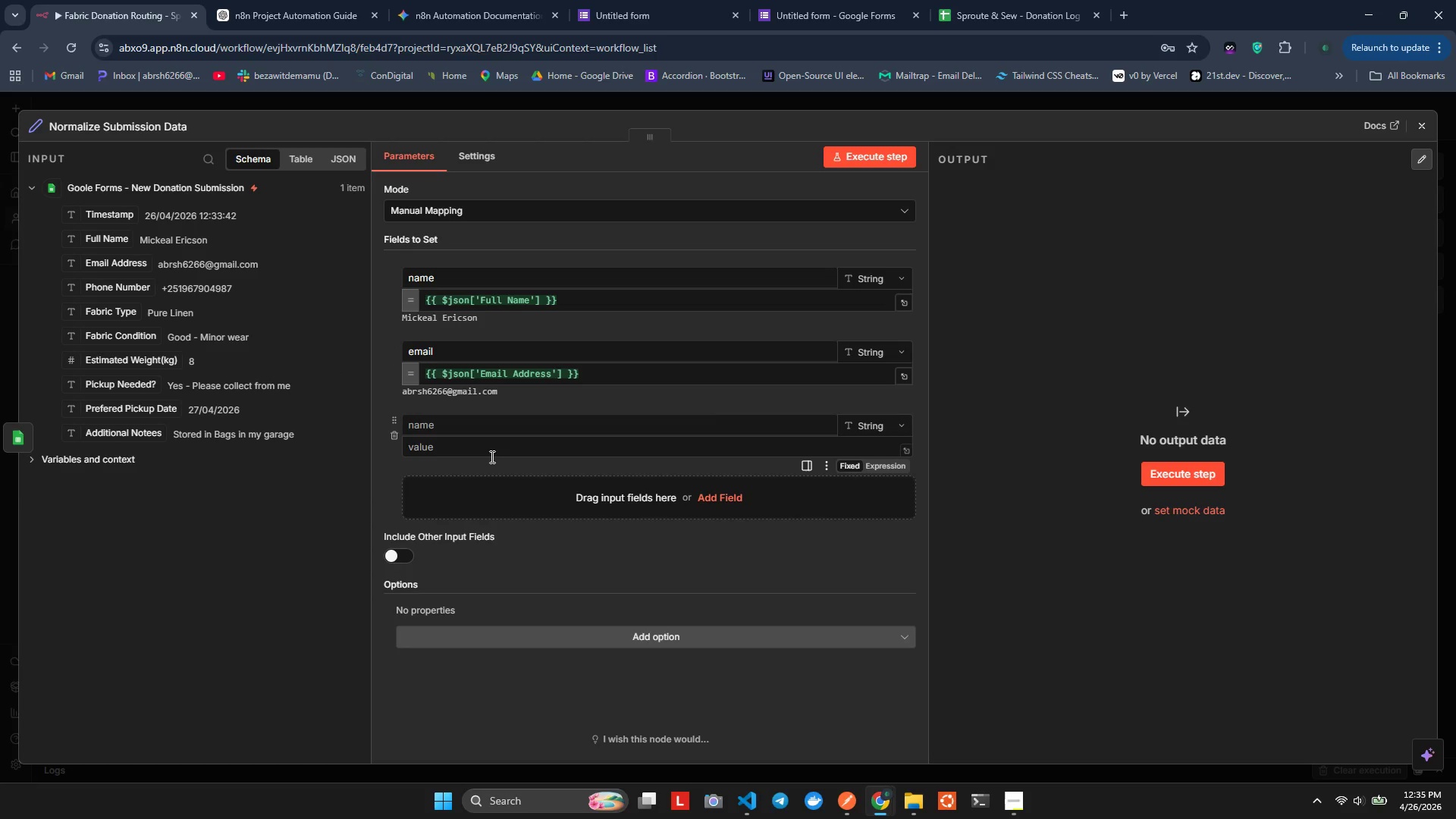 
left_click([491, 454])
 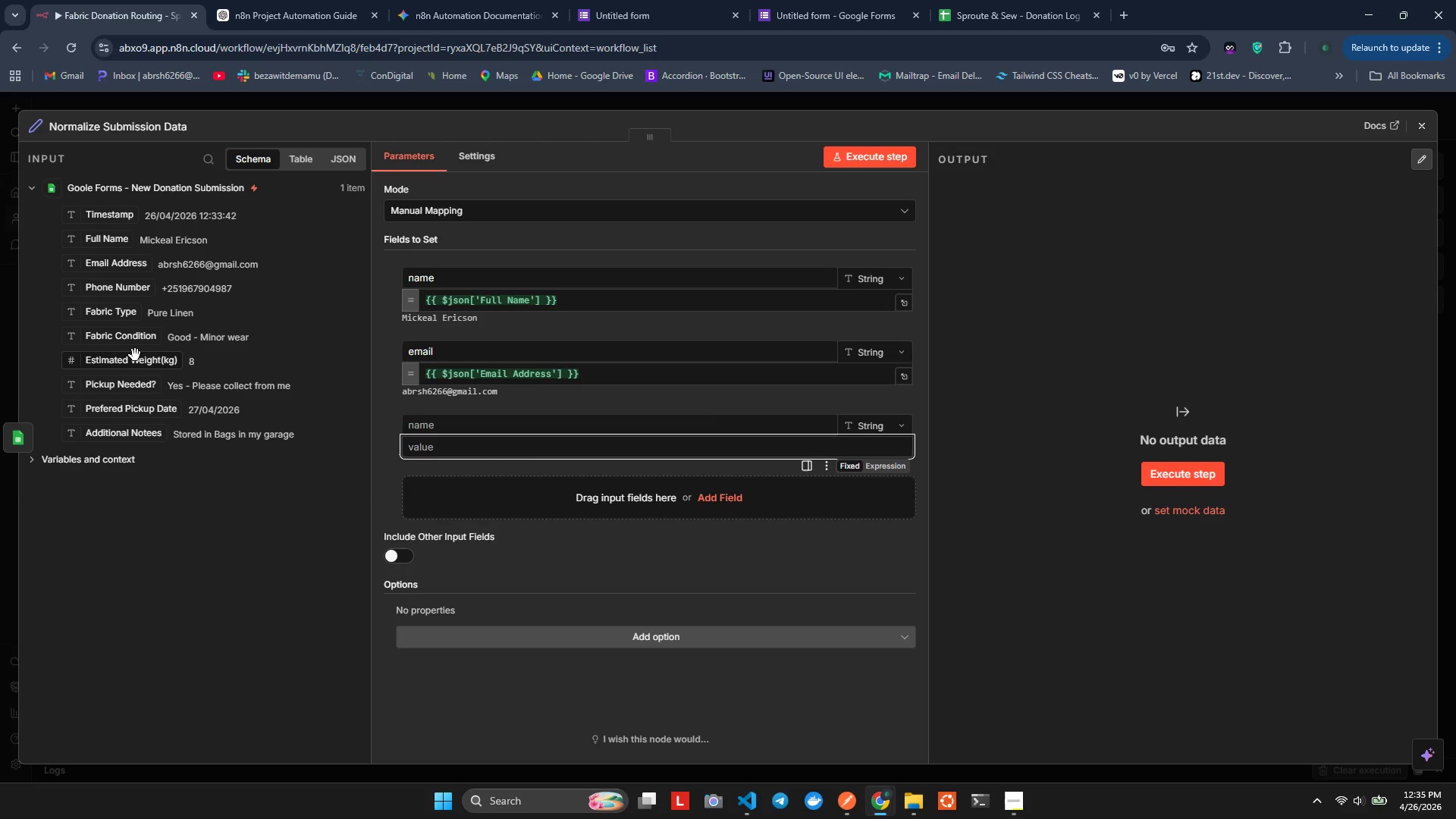 
left_click_drag(start_coordinate=[109, 301], to_coordinate=[76, 302])
 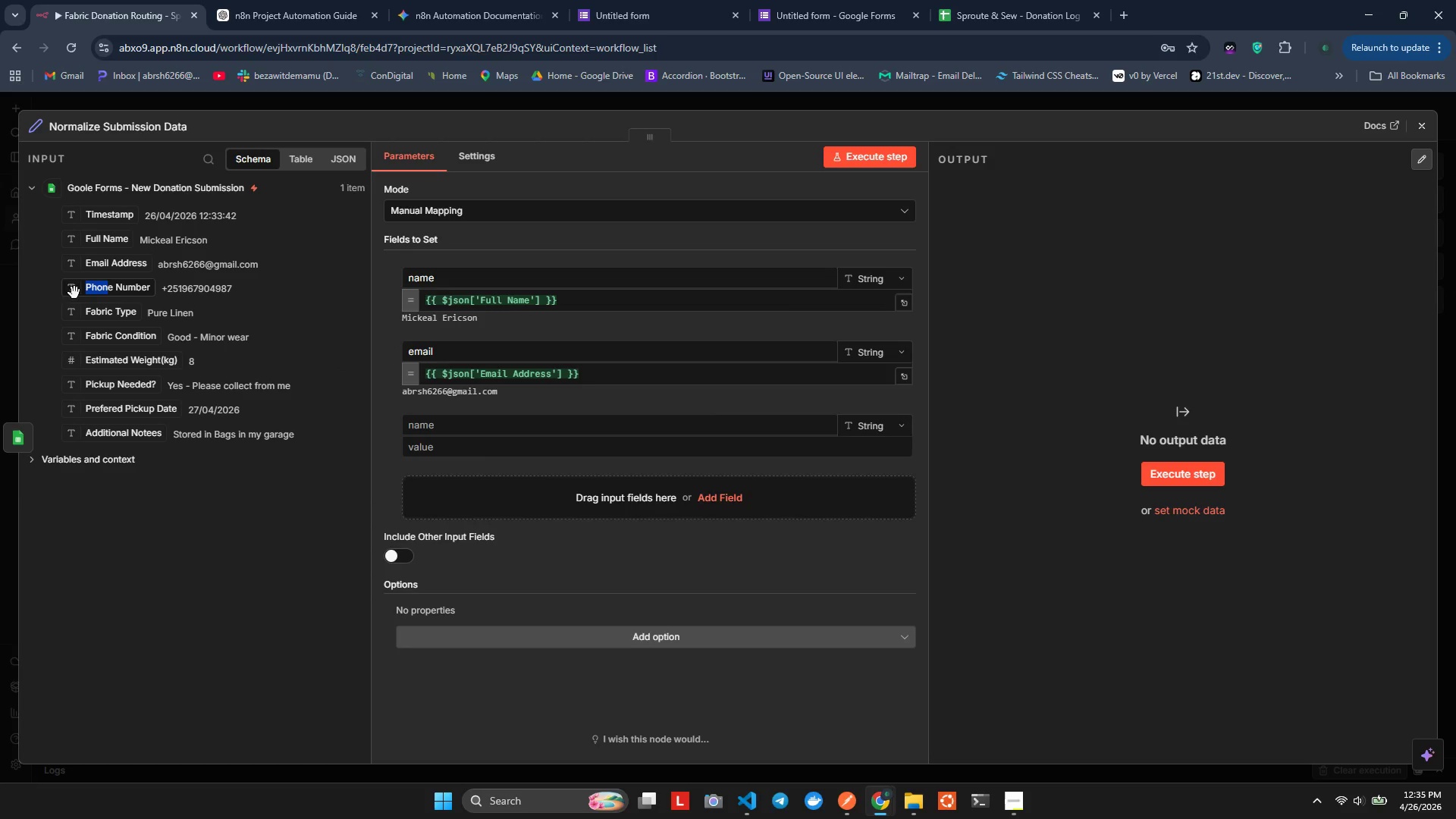 
left_click_drag(start_coordinate=[72, 290], to_coordinate=[441, 453])
 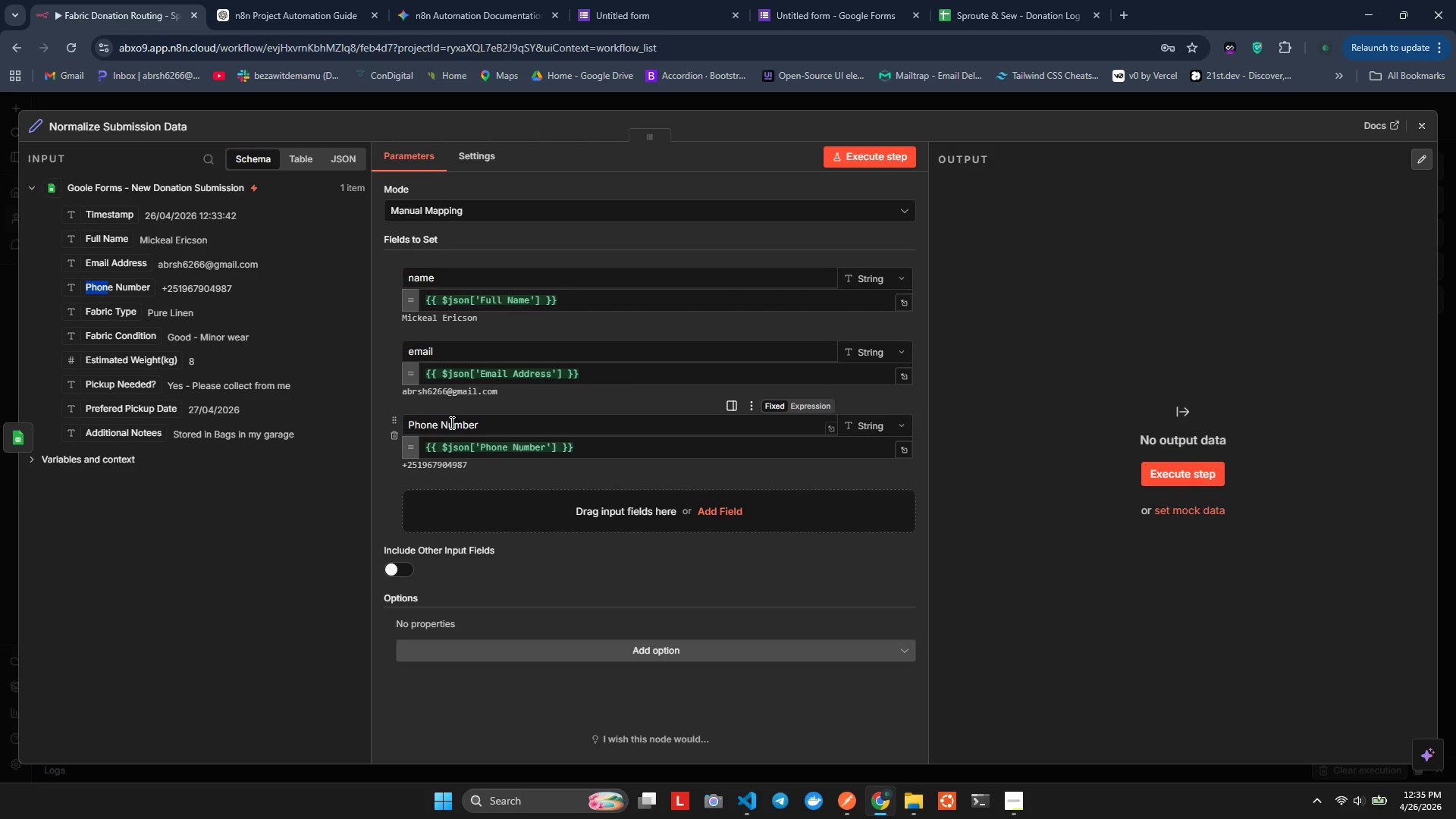 
double_click([450, 422])
 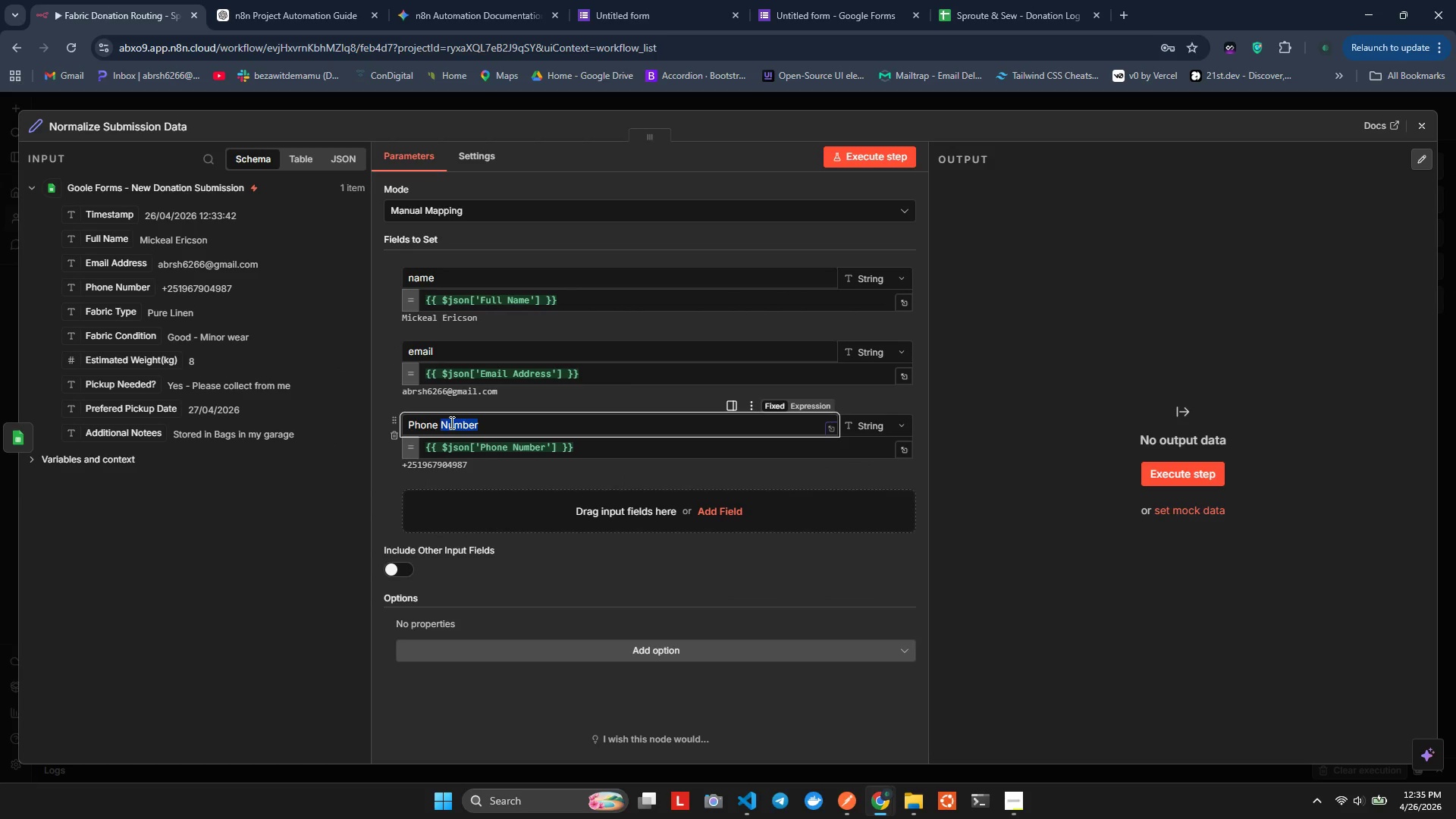 
triple_click([450, 422])
 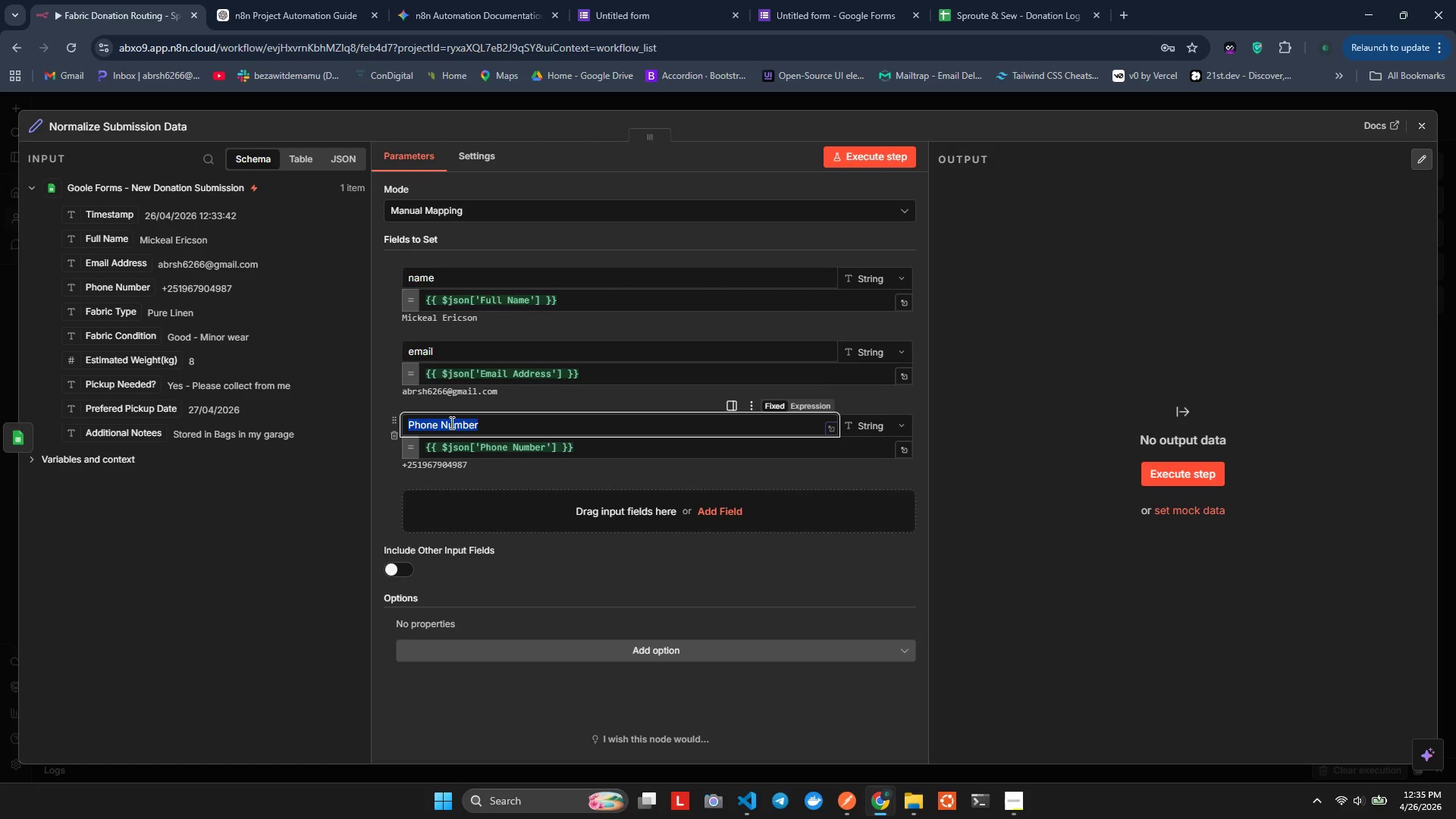 
type(phone)
 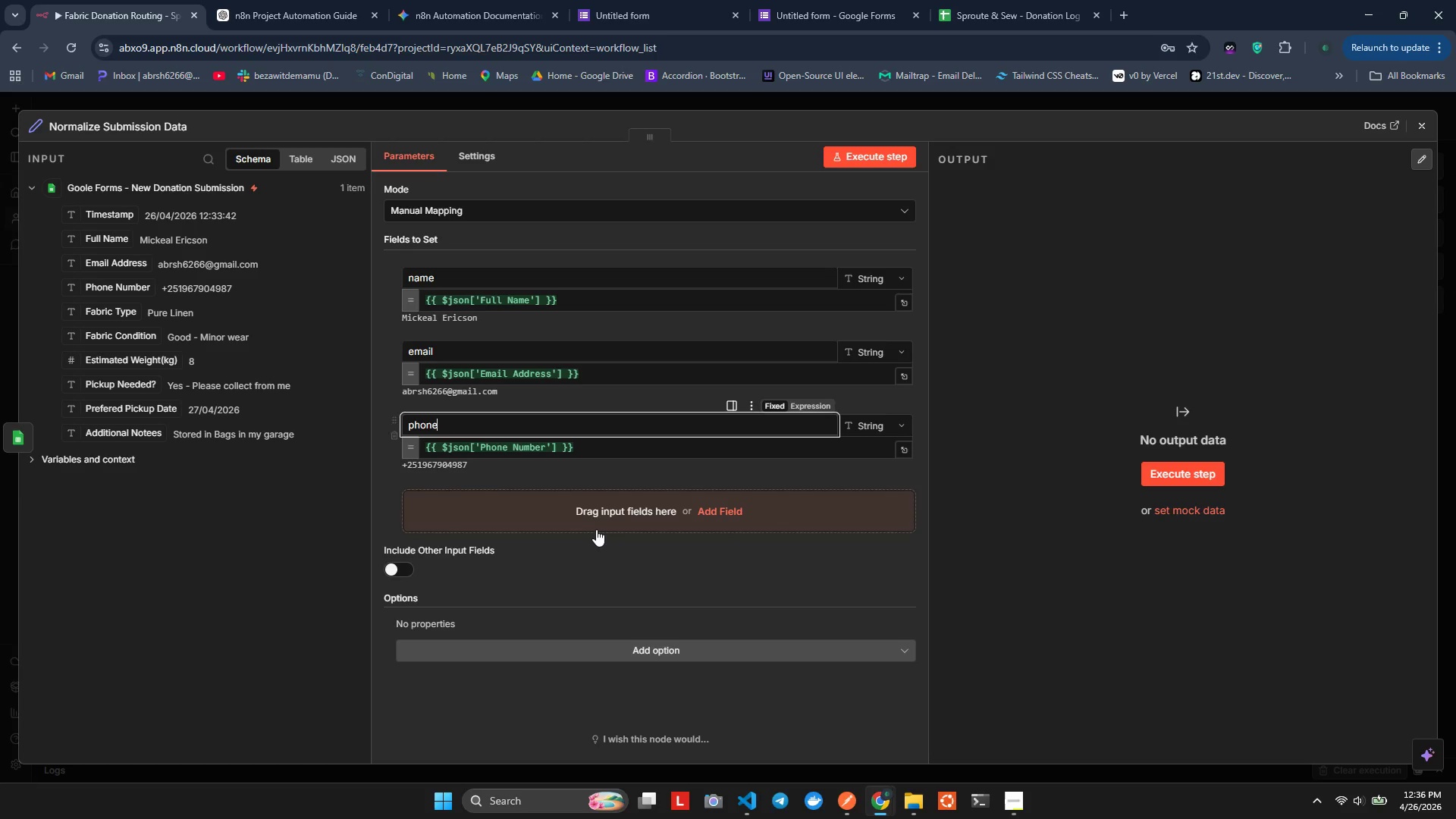 
left_click([573, 489])
 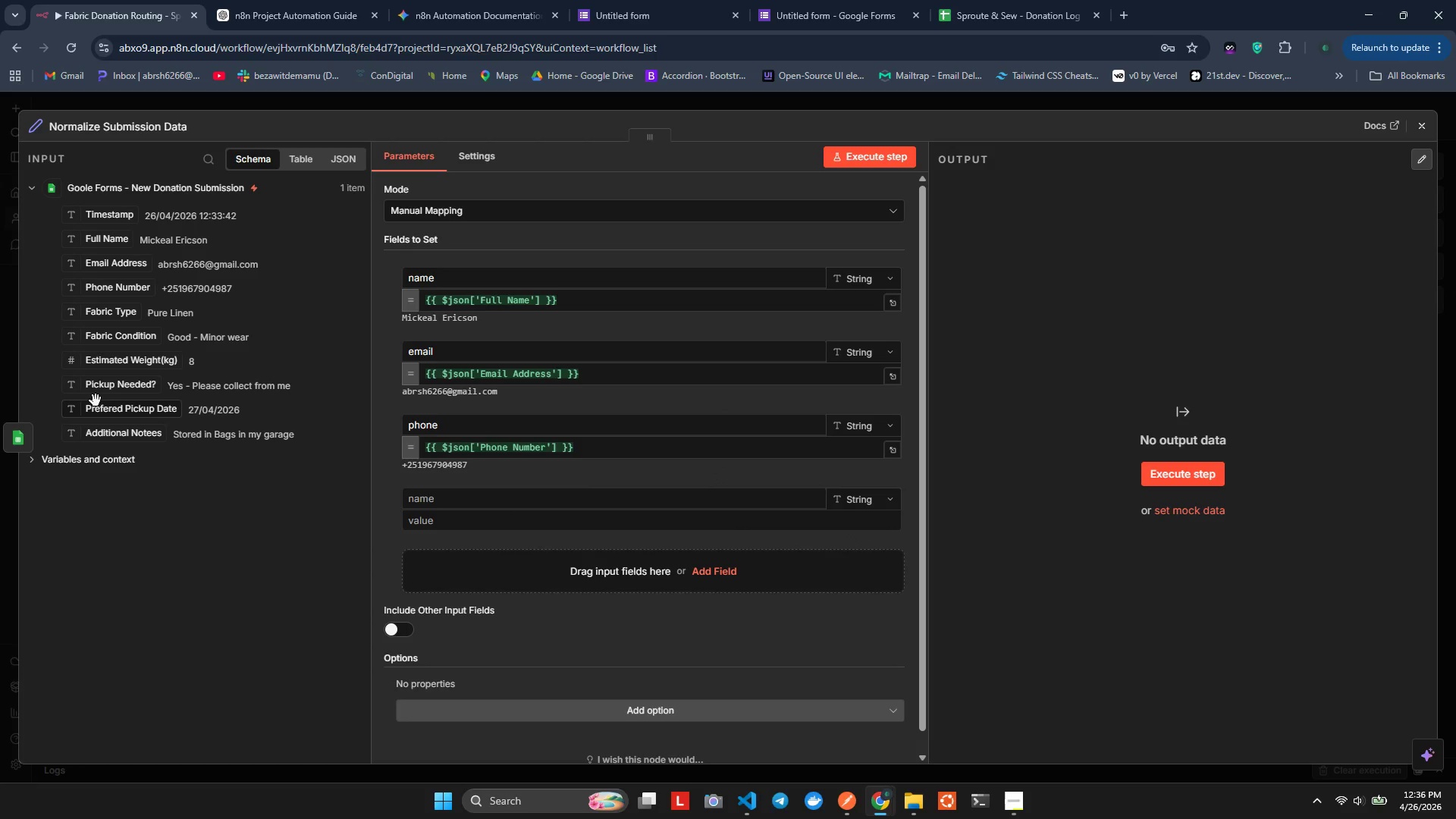 
wait(11.05)
 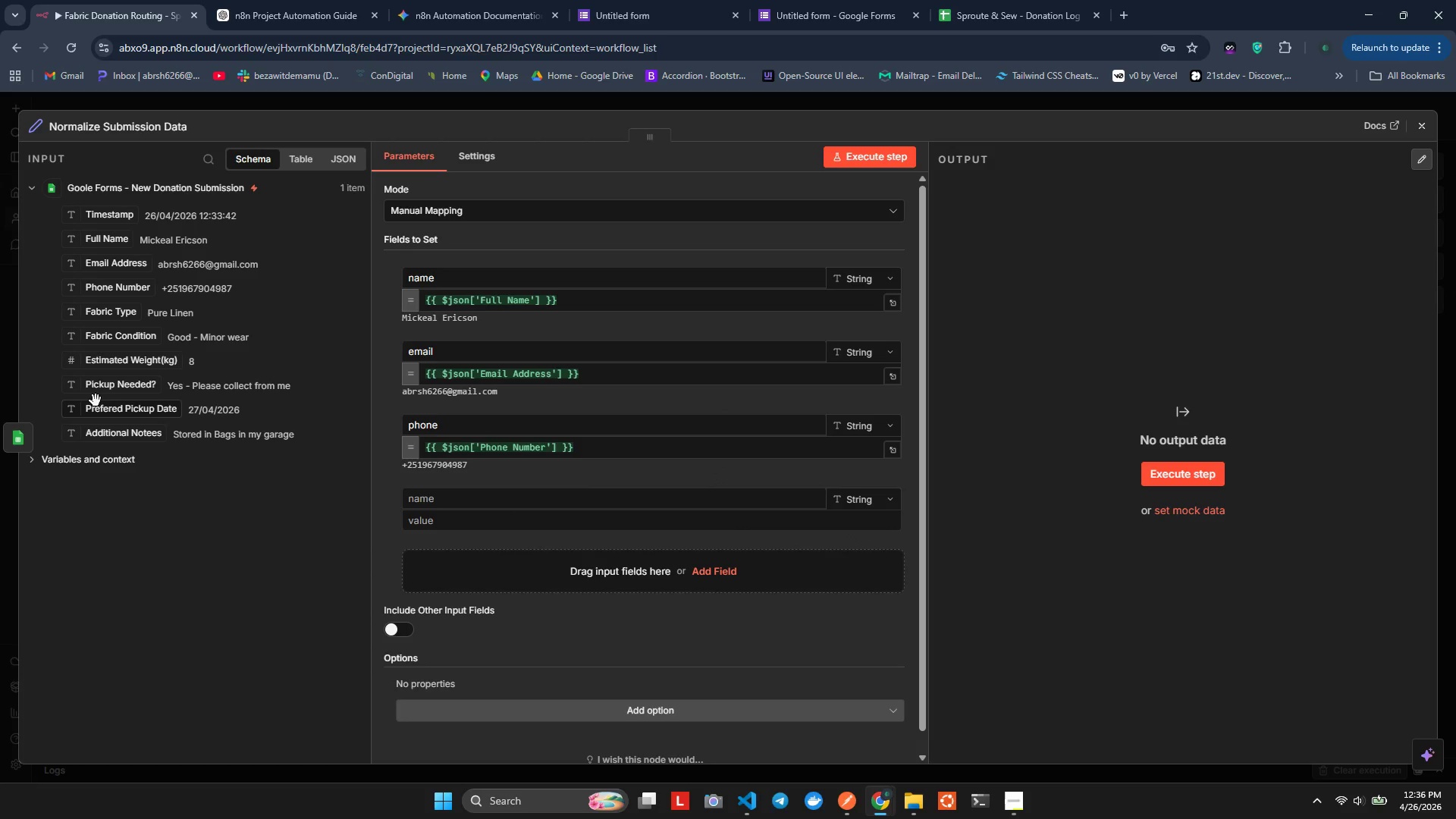 
left_click_drag(start_coordinate=[83, 315], to_coordinate=[461, 529])
 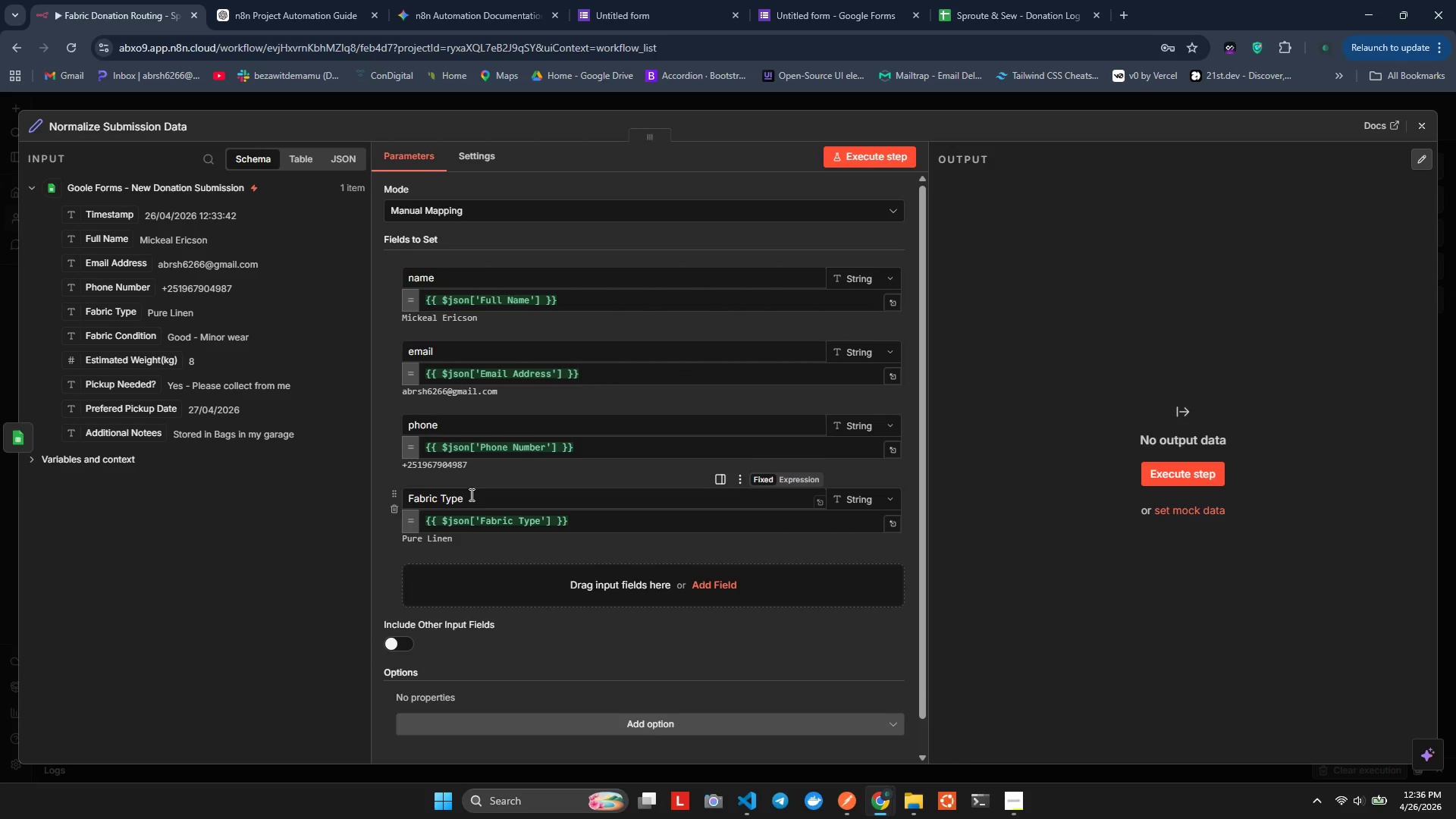 
left_click_drag(start_coordinate=[470, 494], to_coordinate=[347, 500])
 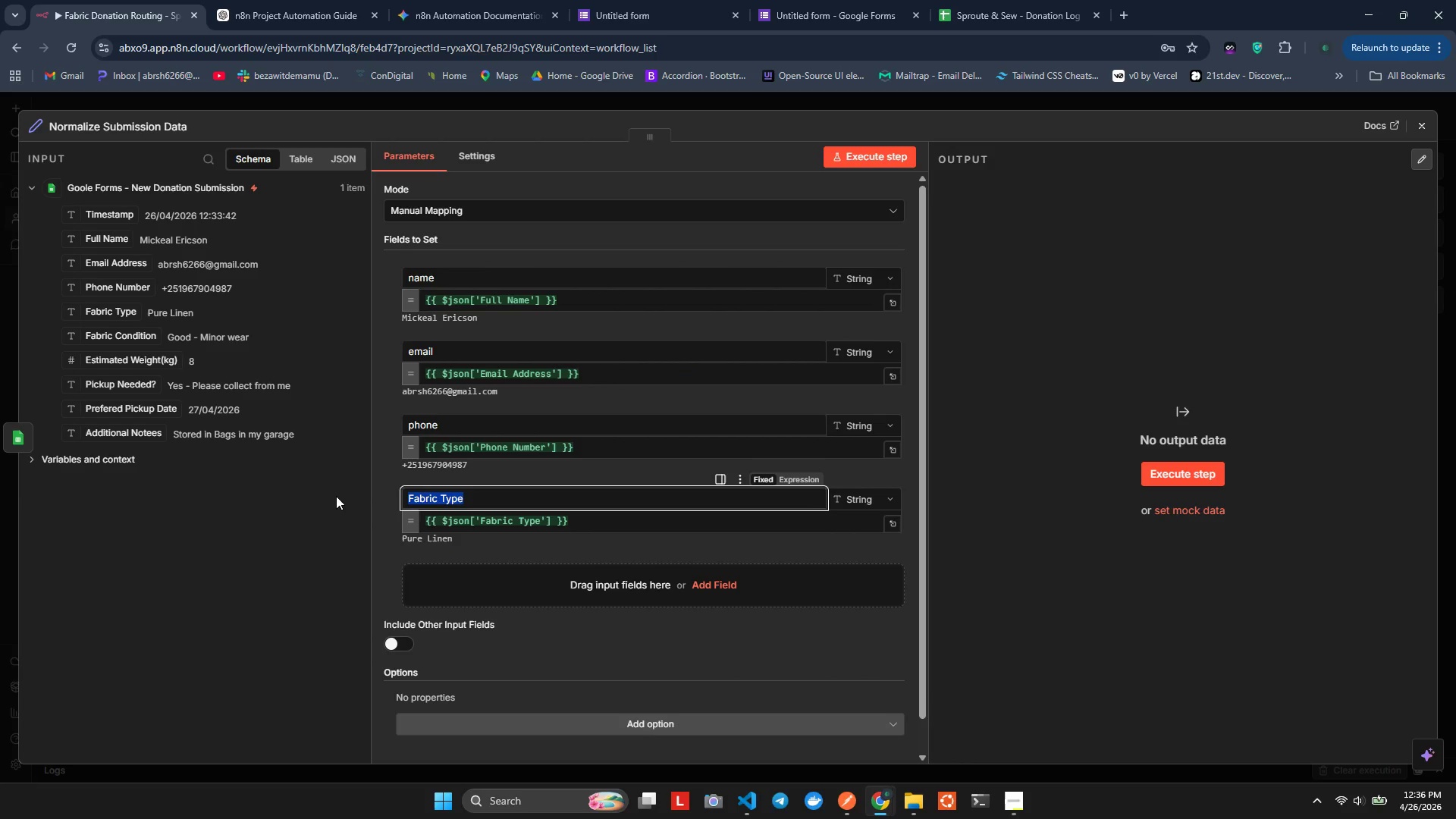 
type(fabricType)
 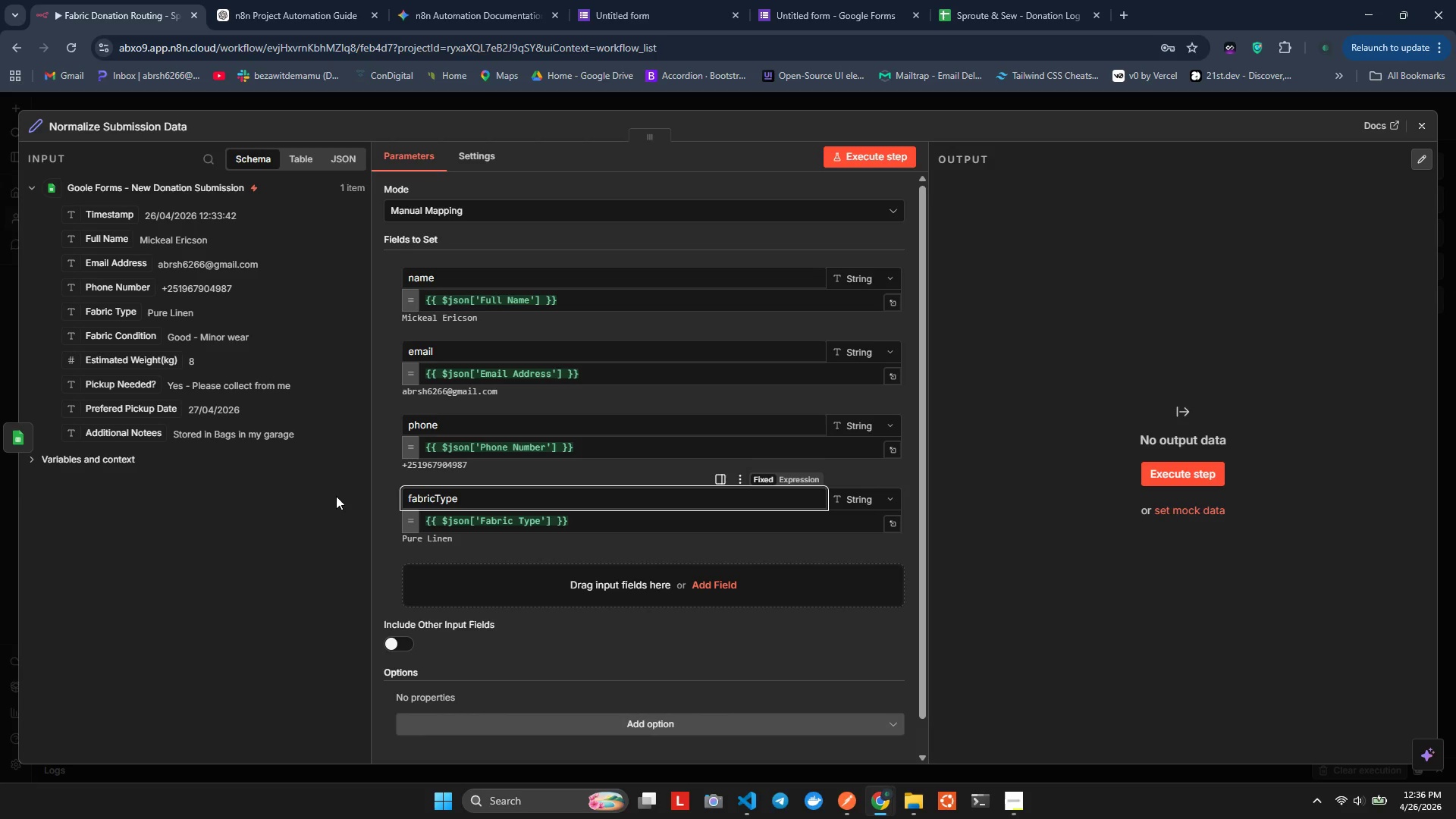 
left_click([573, 602])
 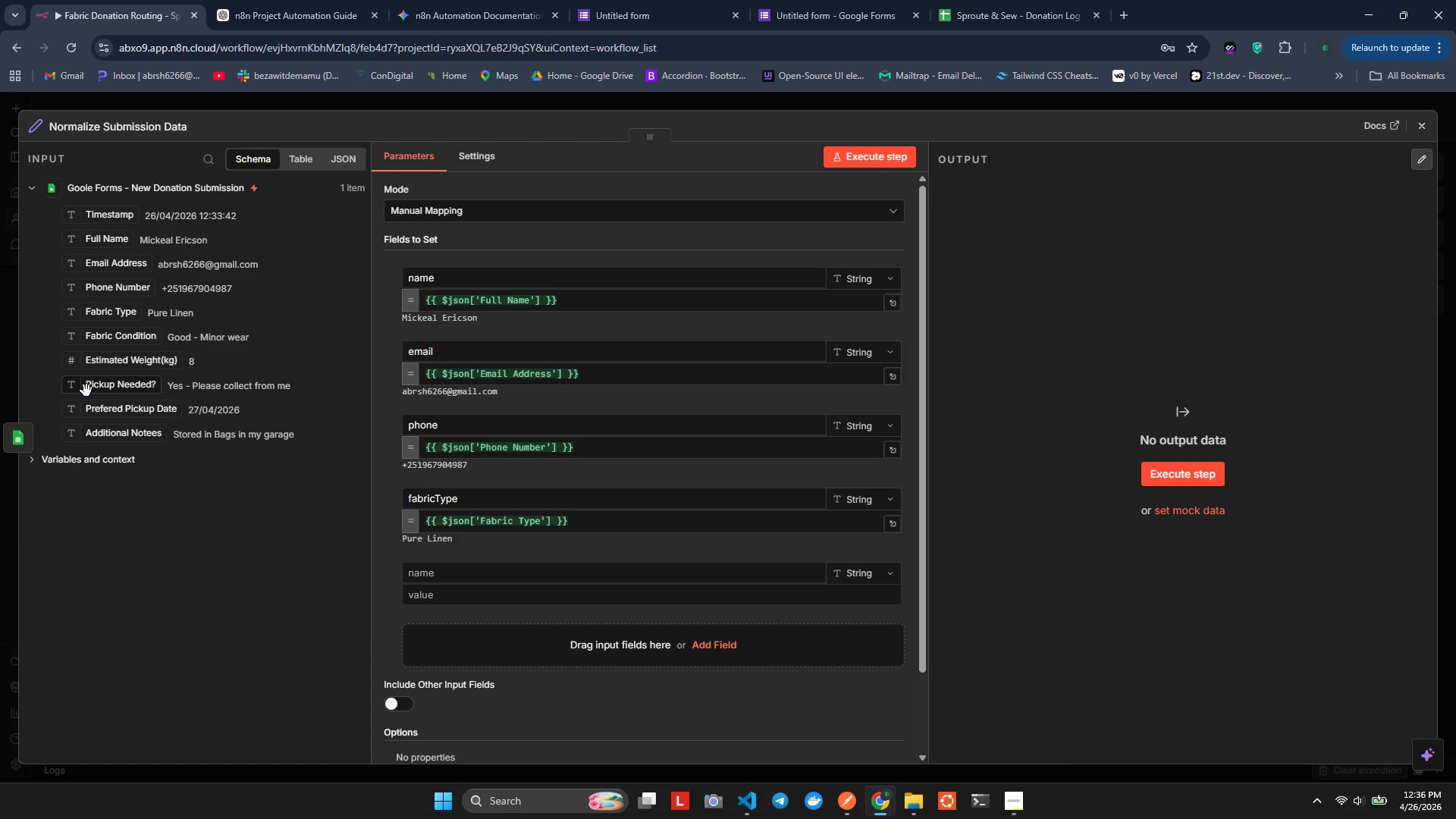 
wait(9.27)
 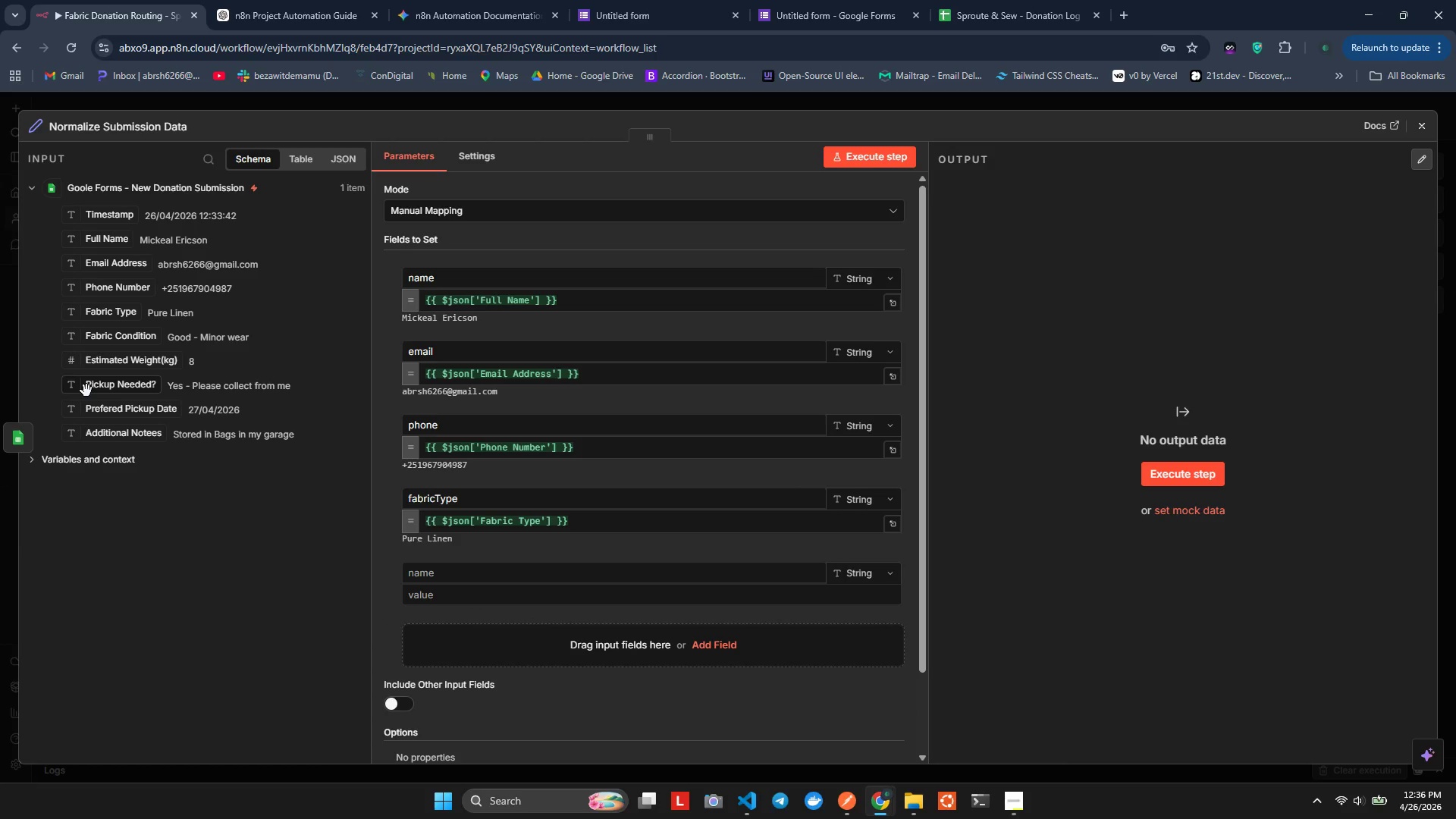 
left_click_drag(start_coordinate=[71, 335], to_coordinate=[448, 591])
 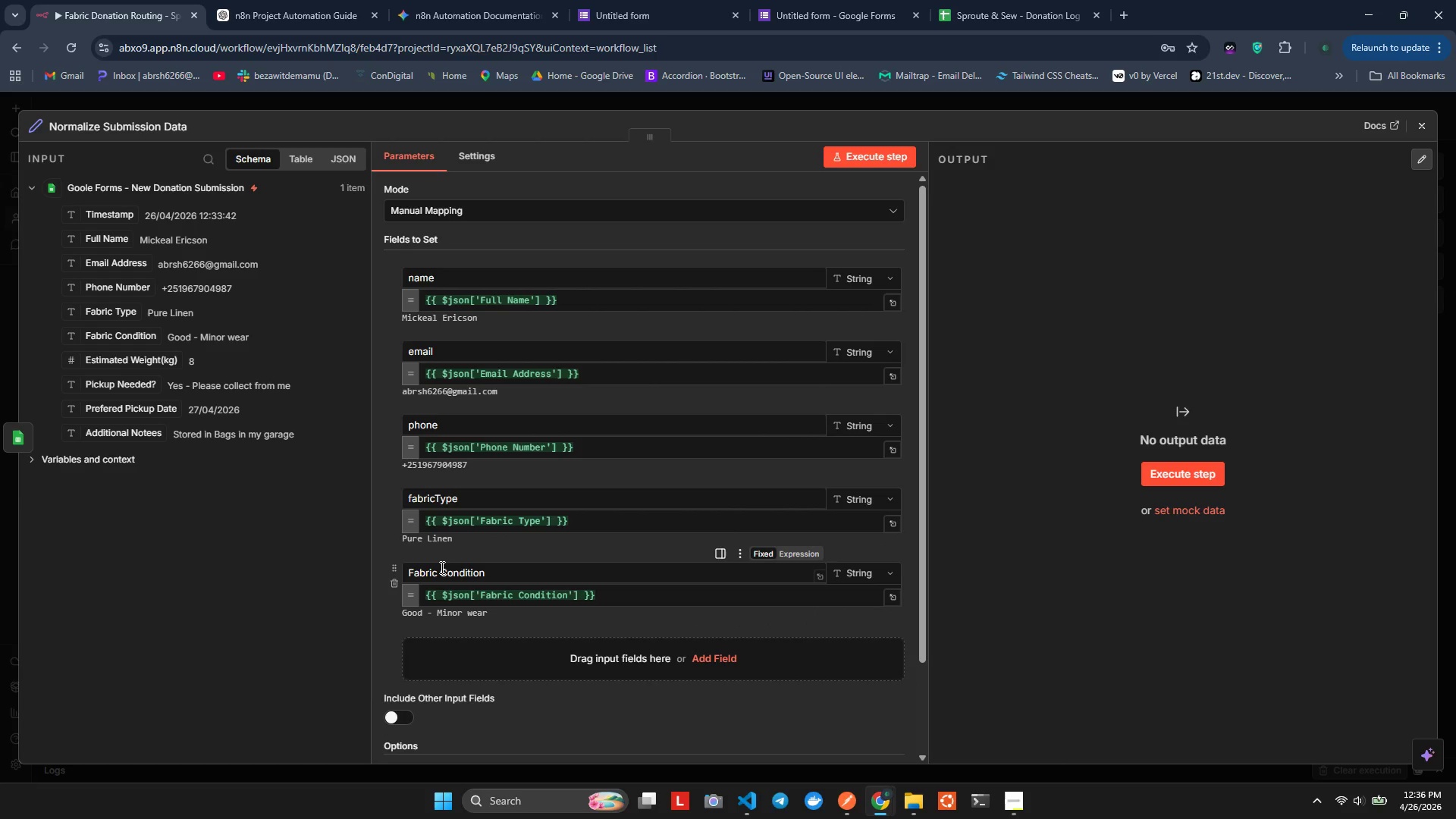 
left_click([441, 567])
 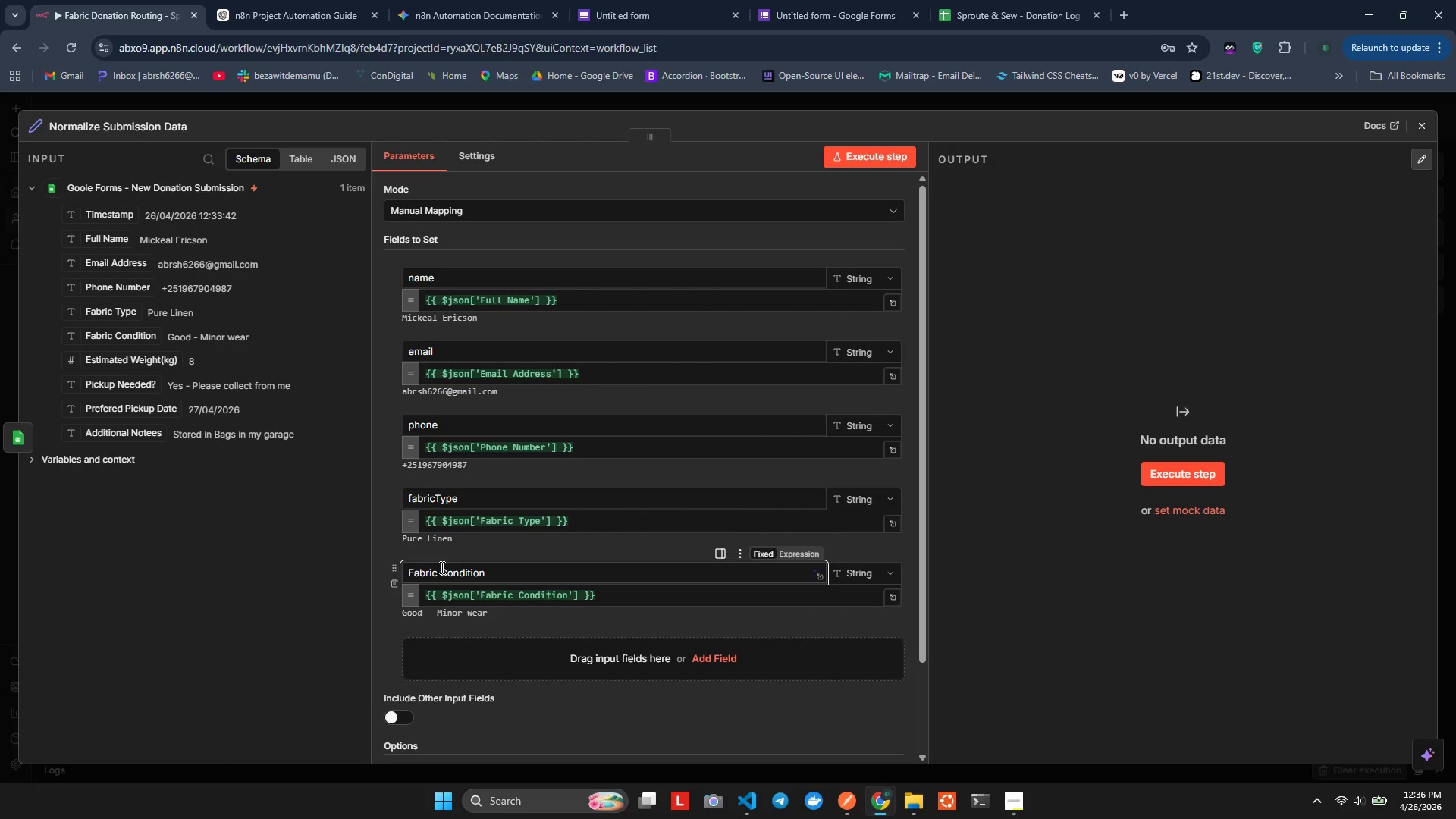 
key(Control+A)
 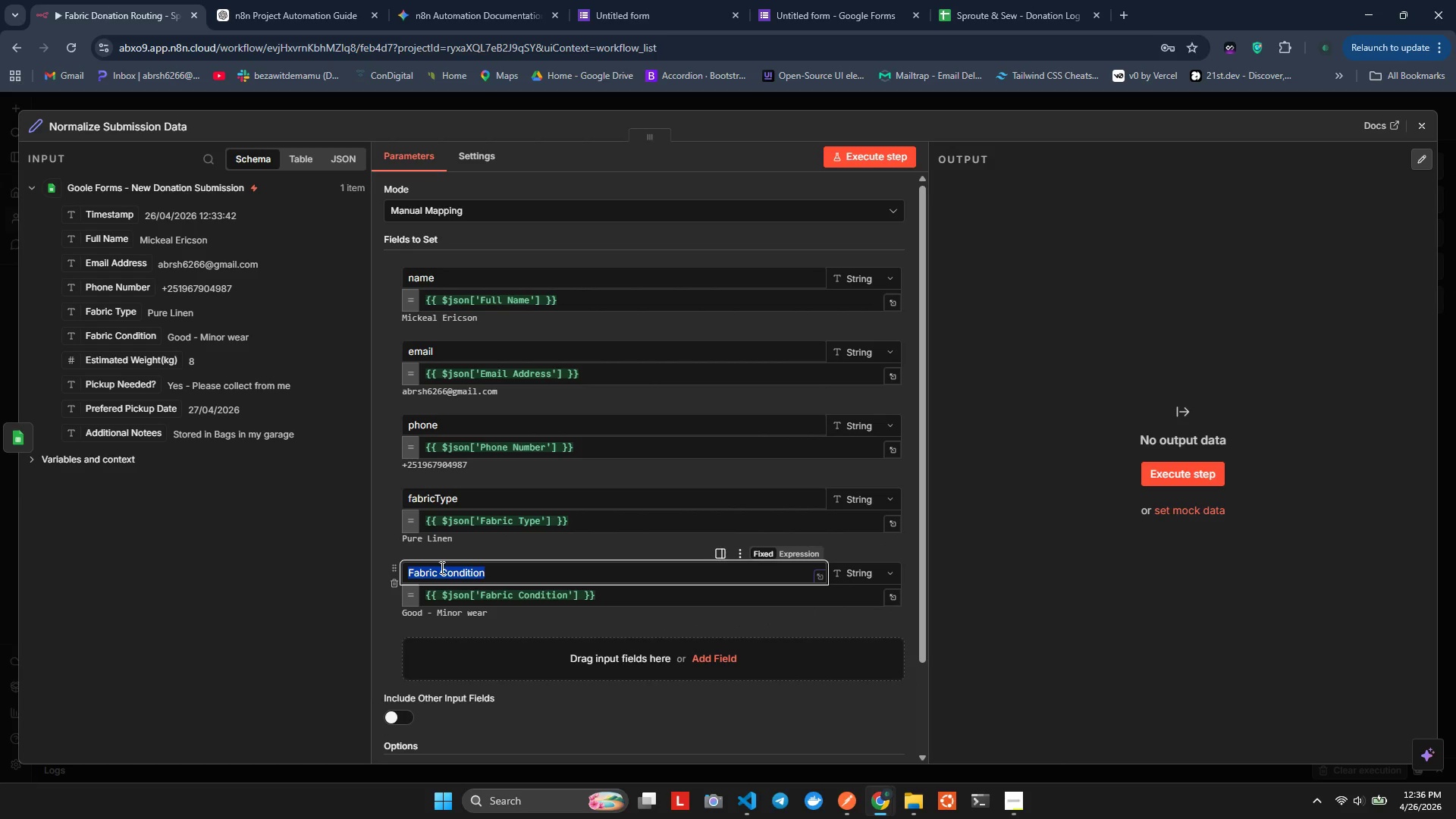 
type(condition)
 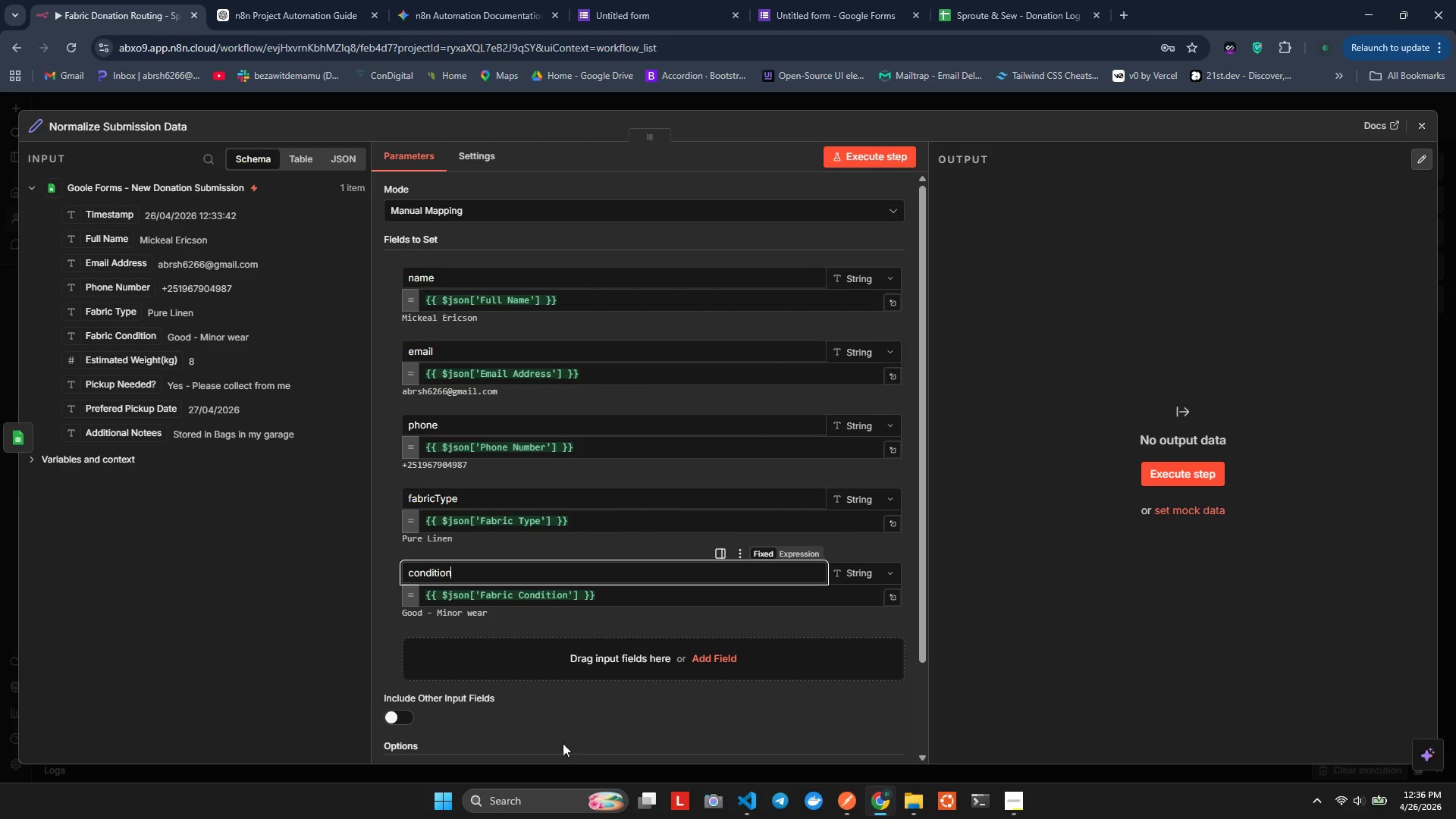 
left_click([475, 669])
 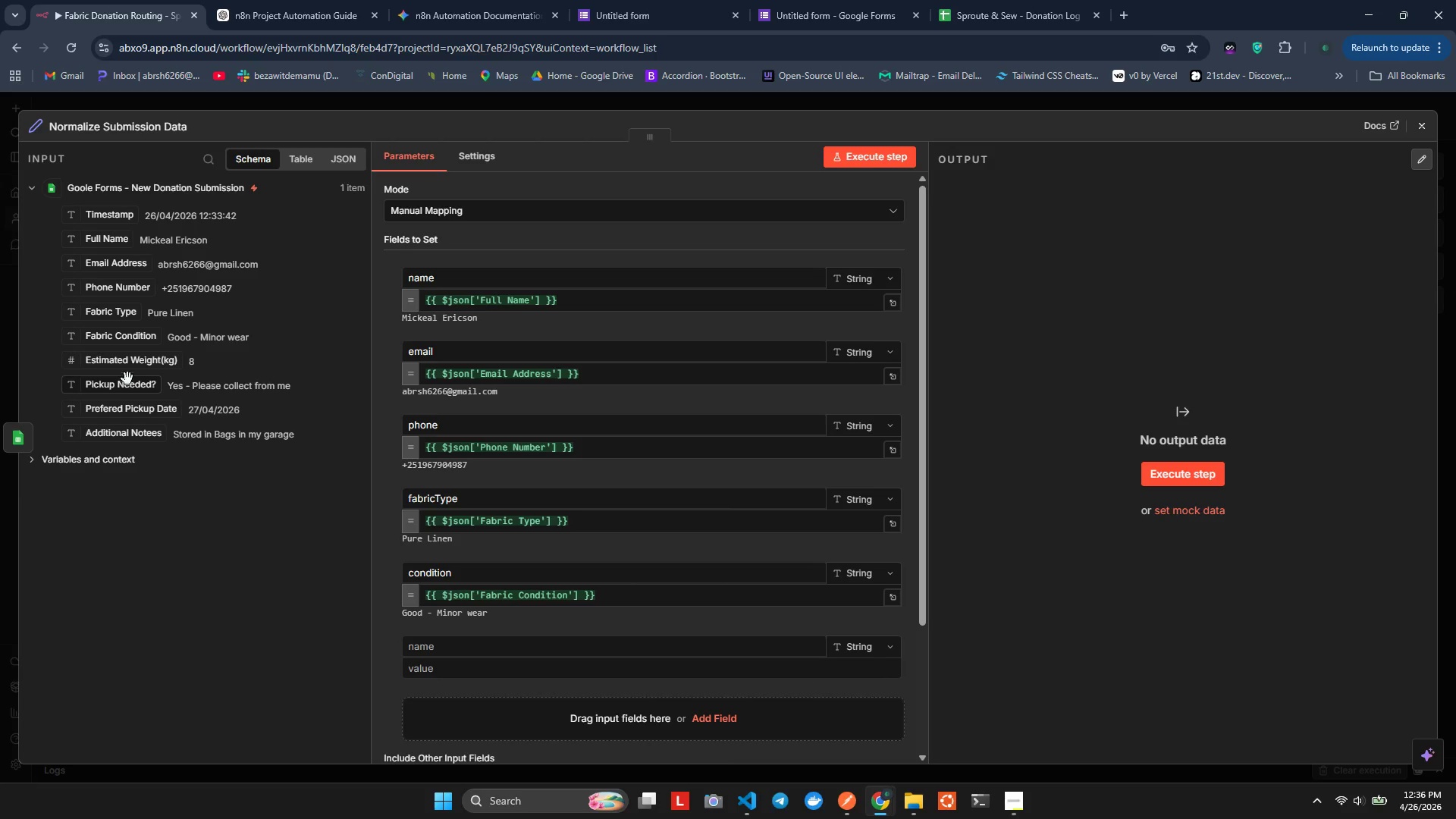 
wait(5.78)
 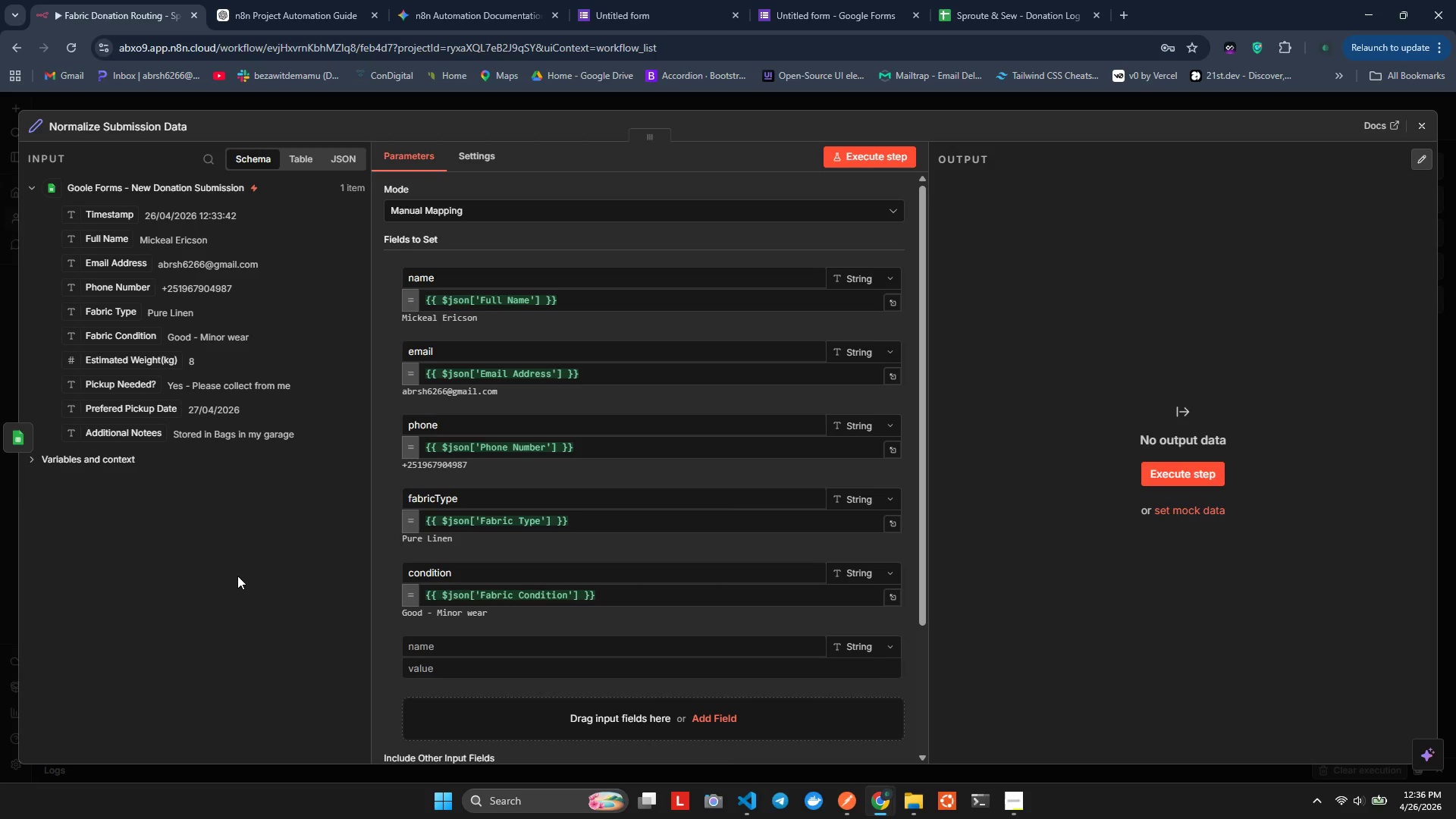 
left_click_drag(start_coordinate=[77, 366], to_coordinate=[470, 670])
 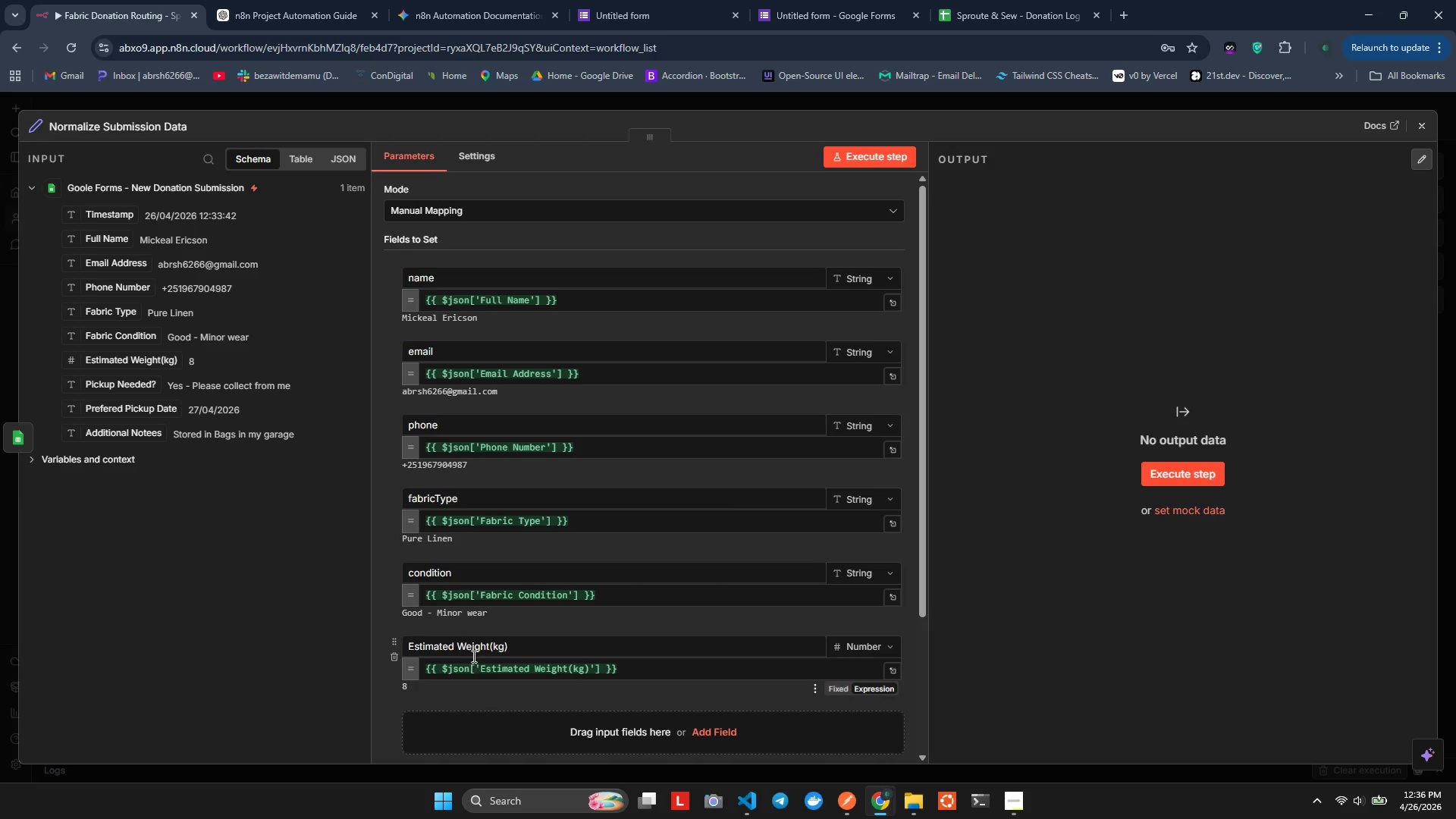 
wait(5.06)
 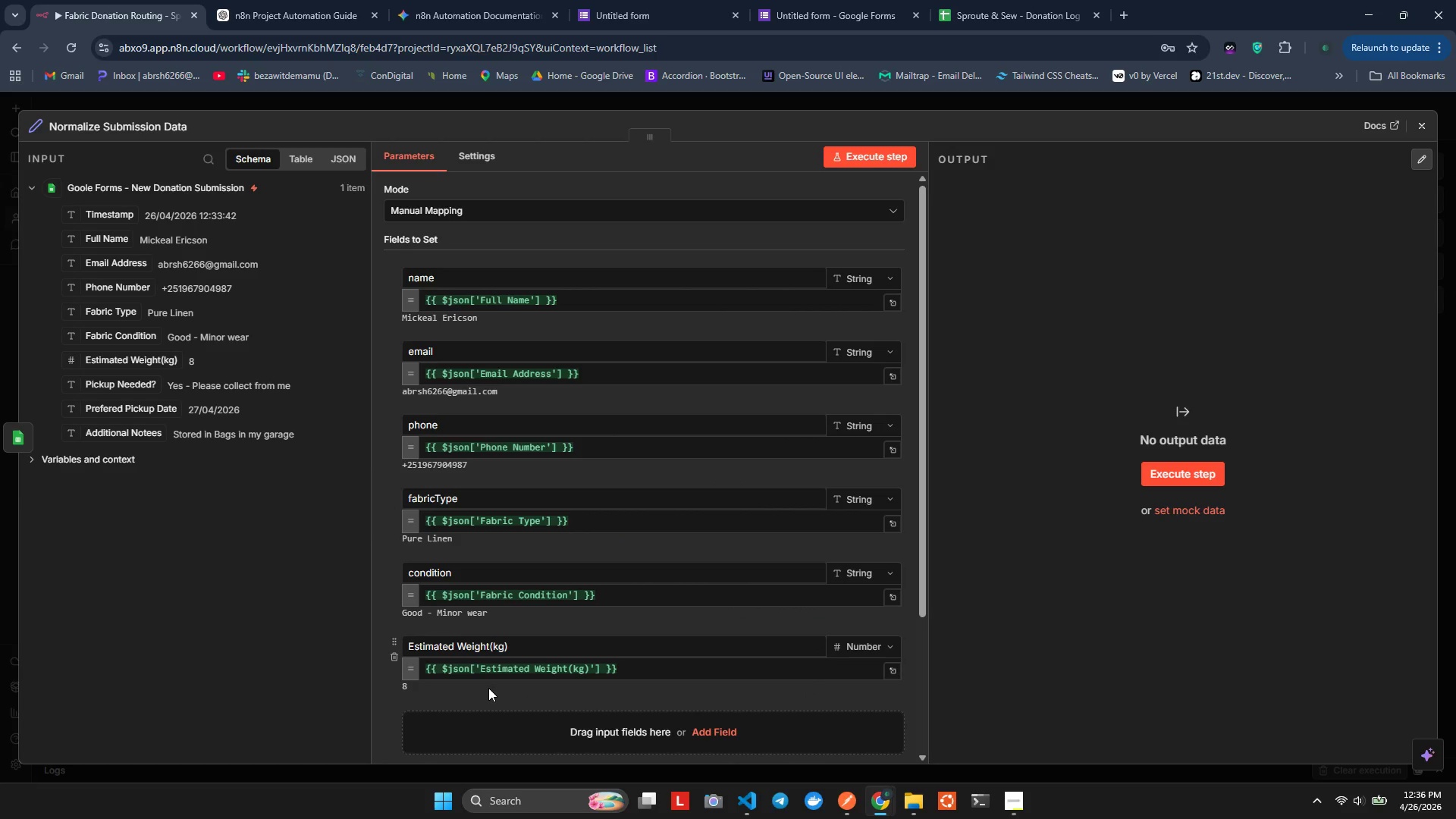 
left_click_drag(start_coordinate=[514, 646], to_coordinate=[367, 643])
 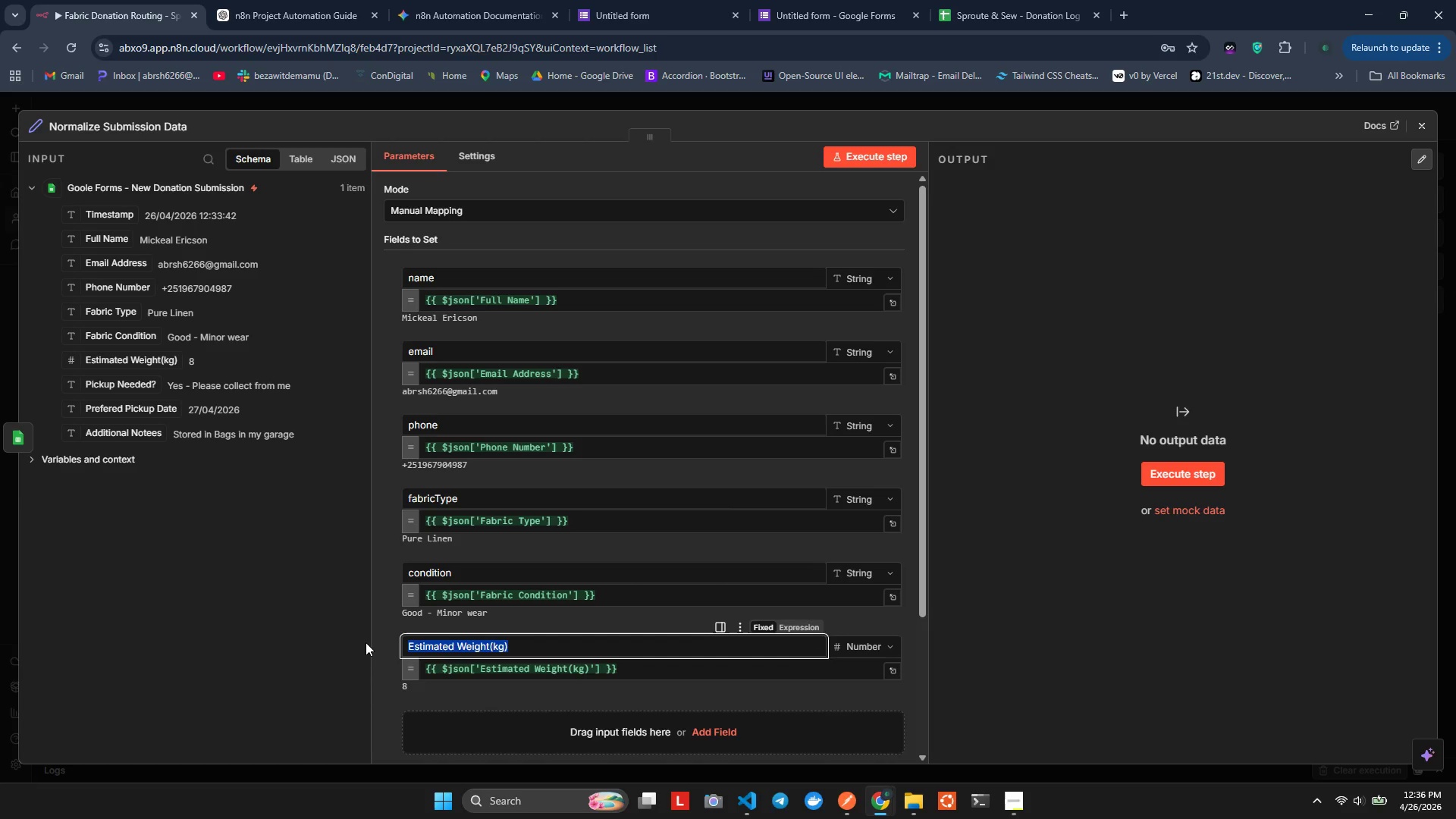 
type(weg)
key(Backspace)
type(ight)
 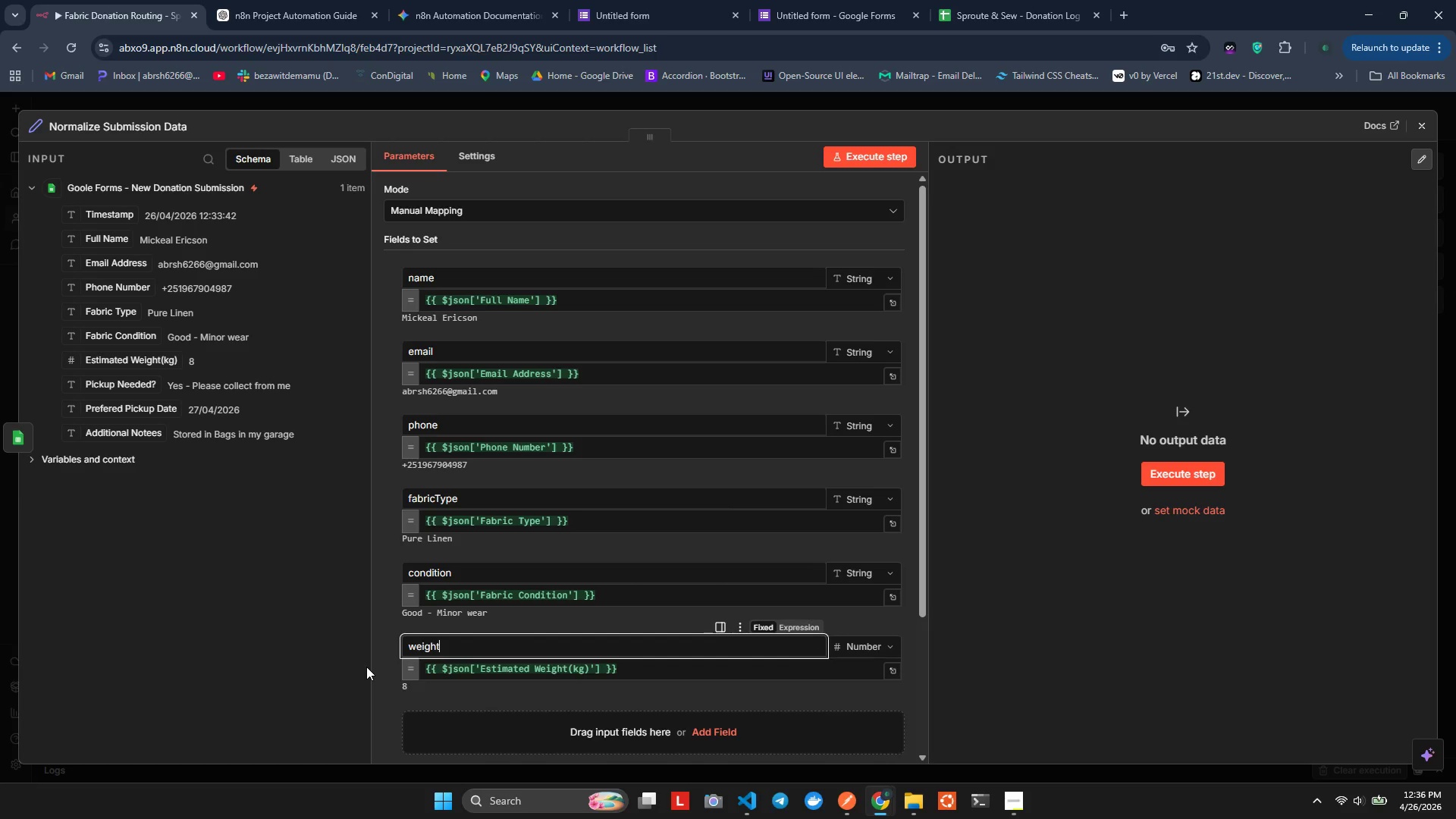 
type(kg)
 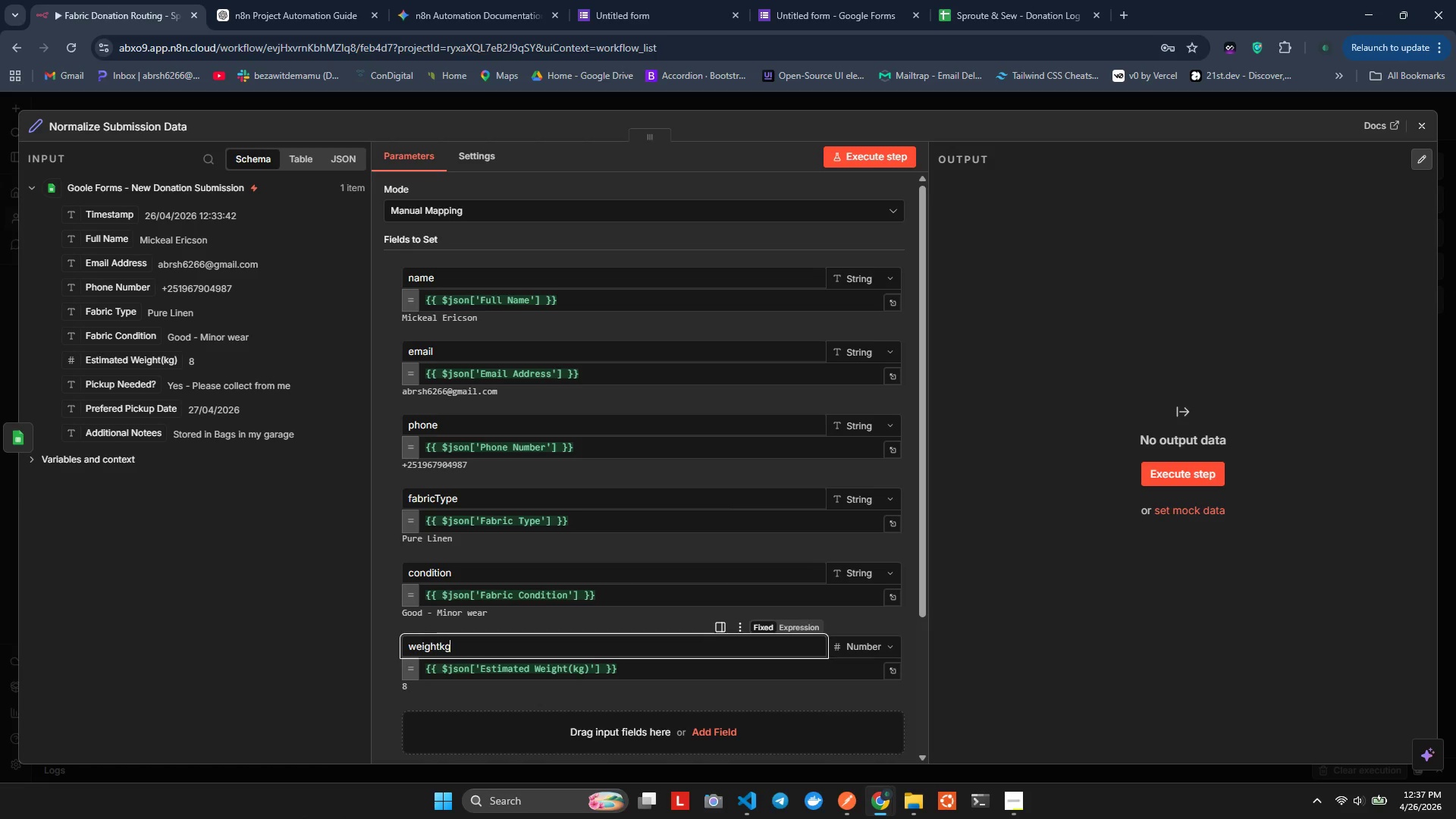 
scroll: coordinate [497, 692], scroll_direction: down, amount: 1.0
 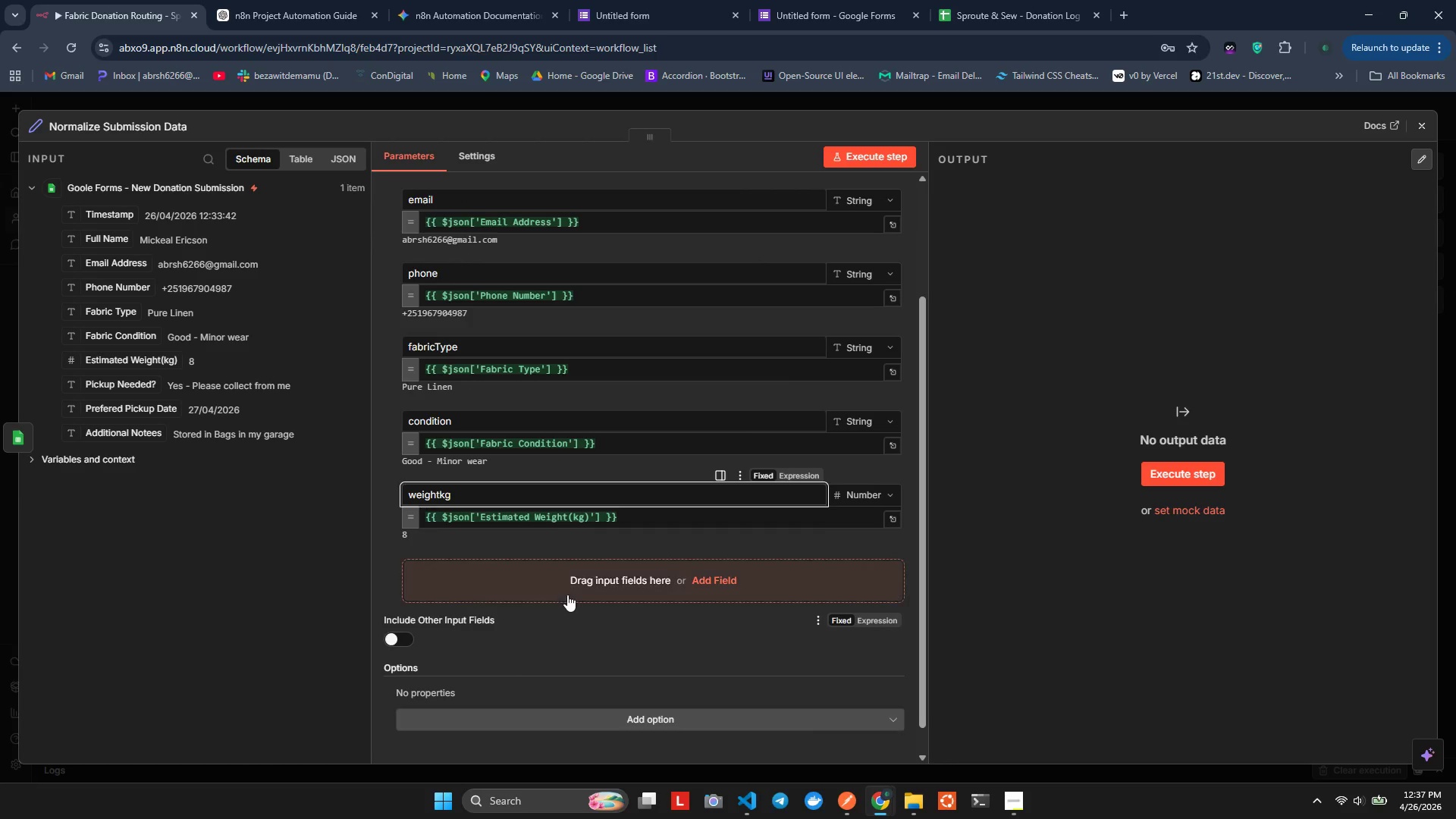 
left_click([571, 588])
 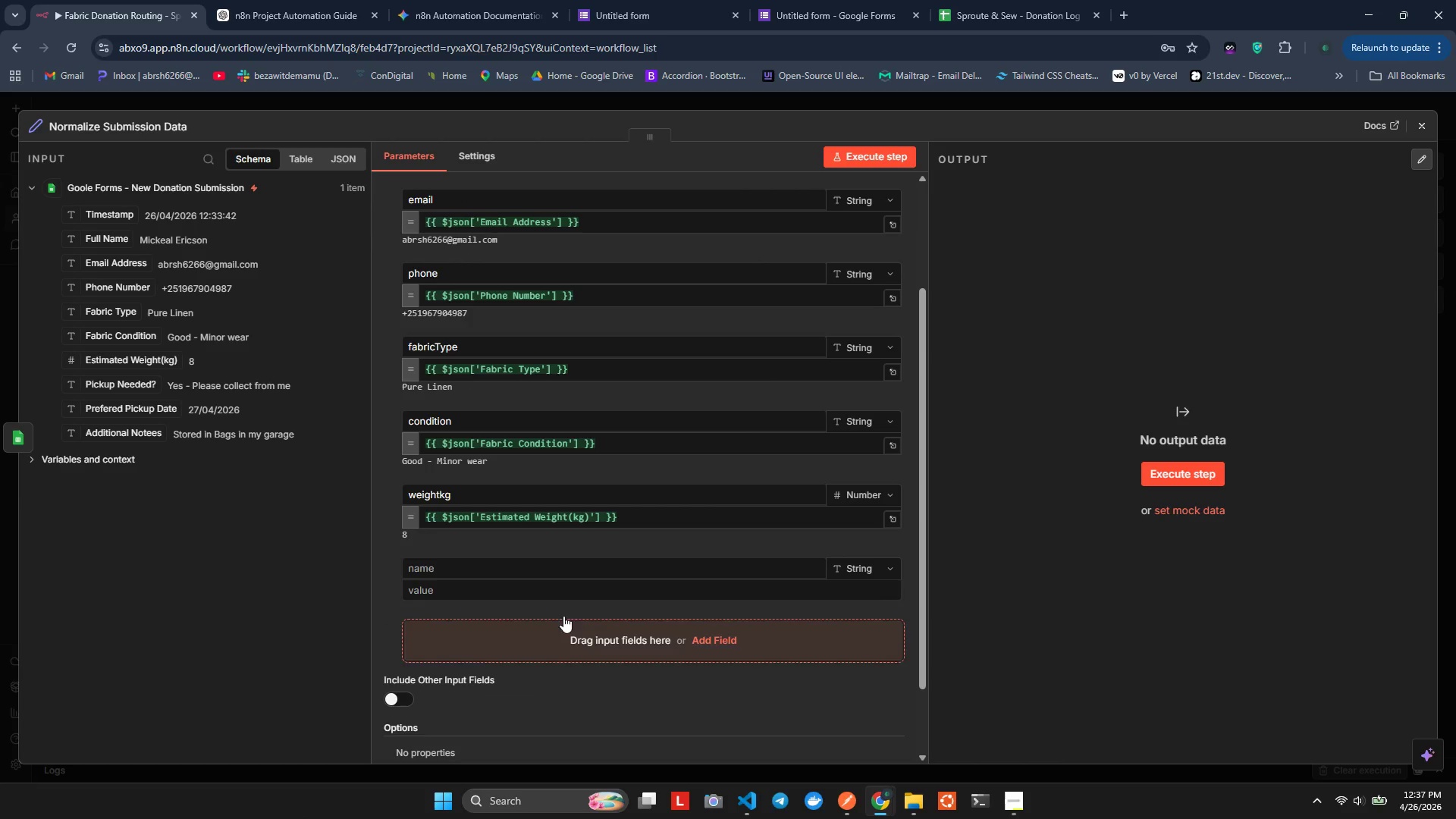 
left_click([530, 590])
 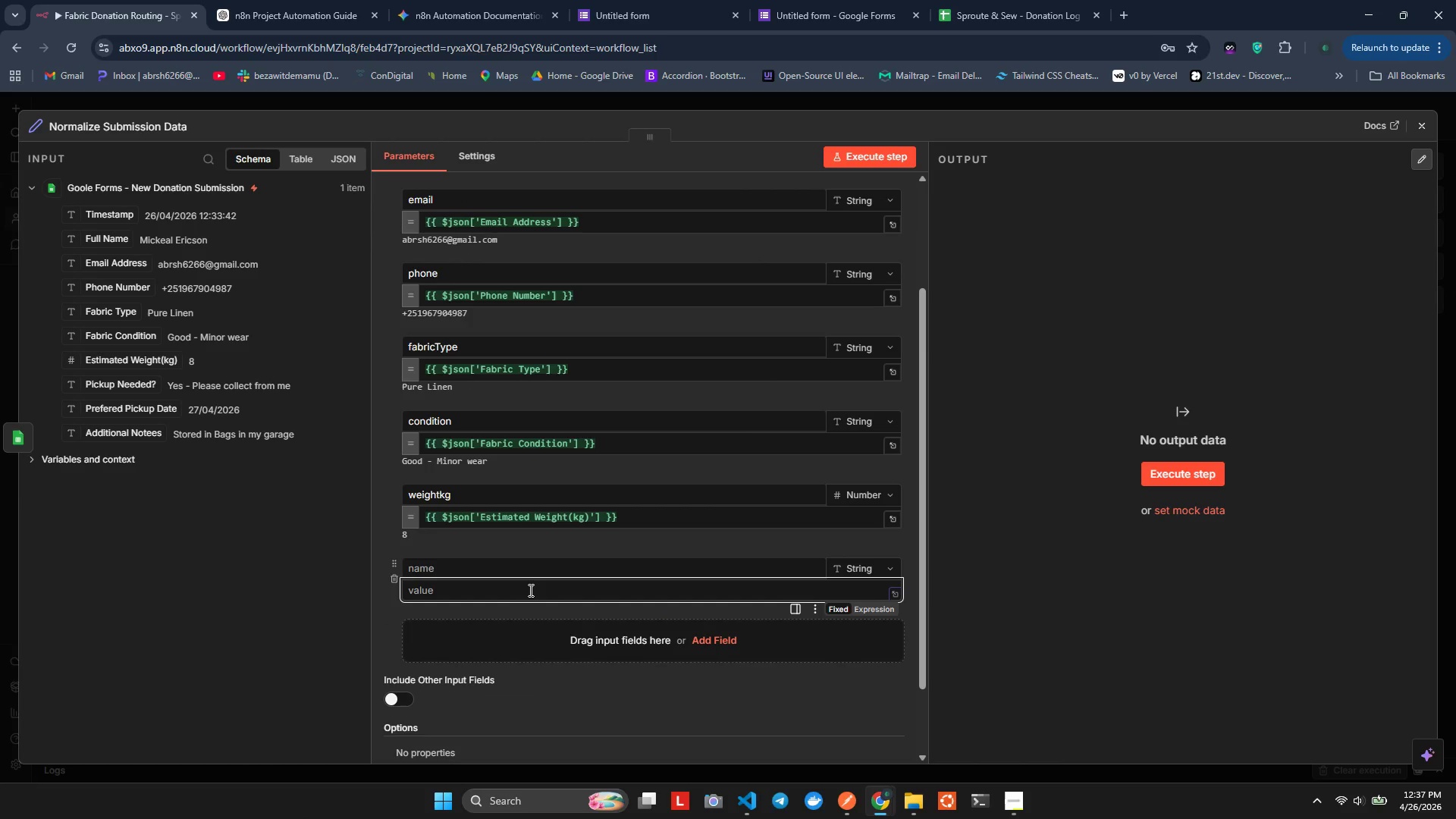 
wait(5.06)
 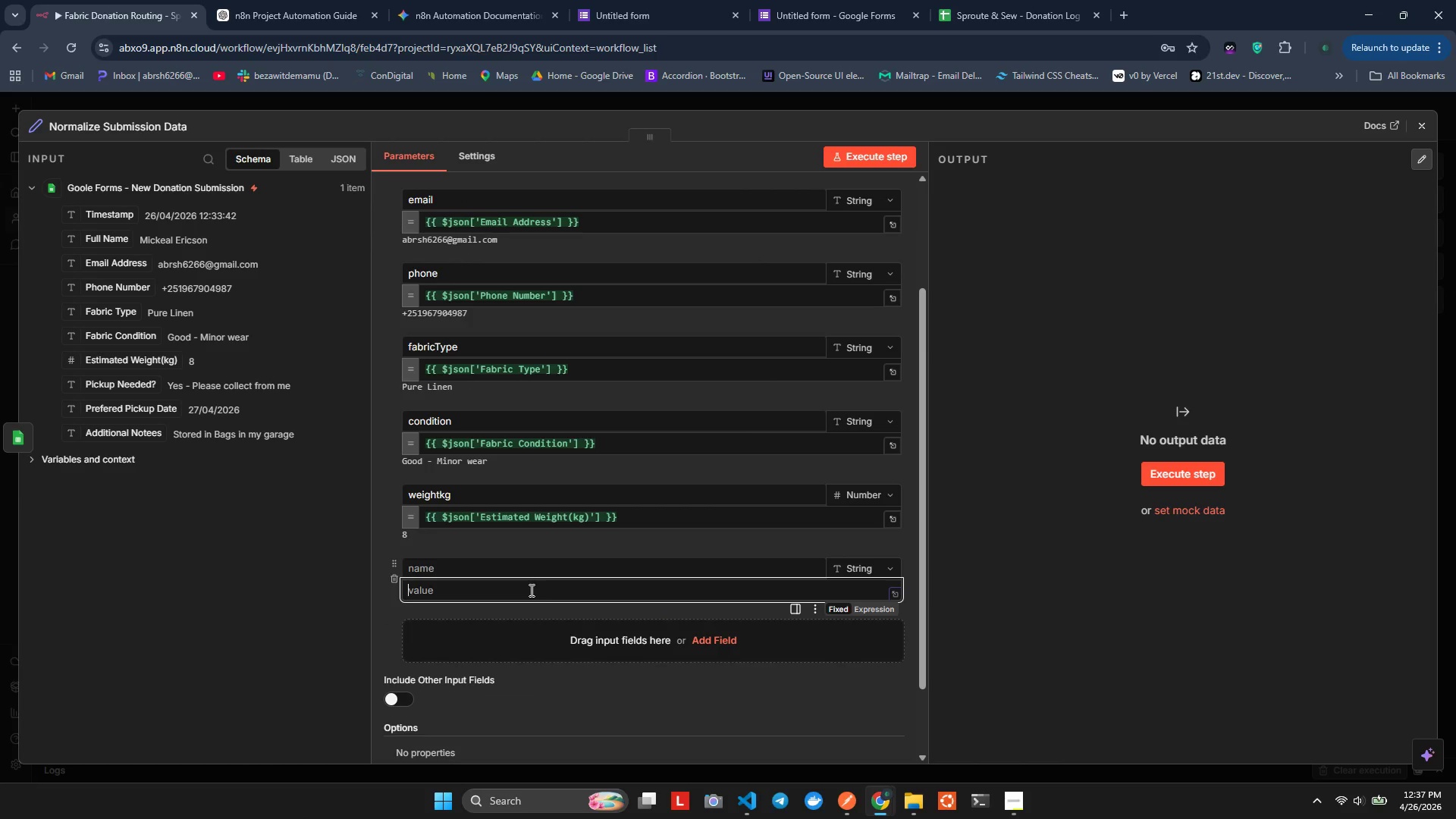 
hold_key(key=P, duration=0.38)
 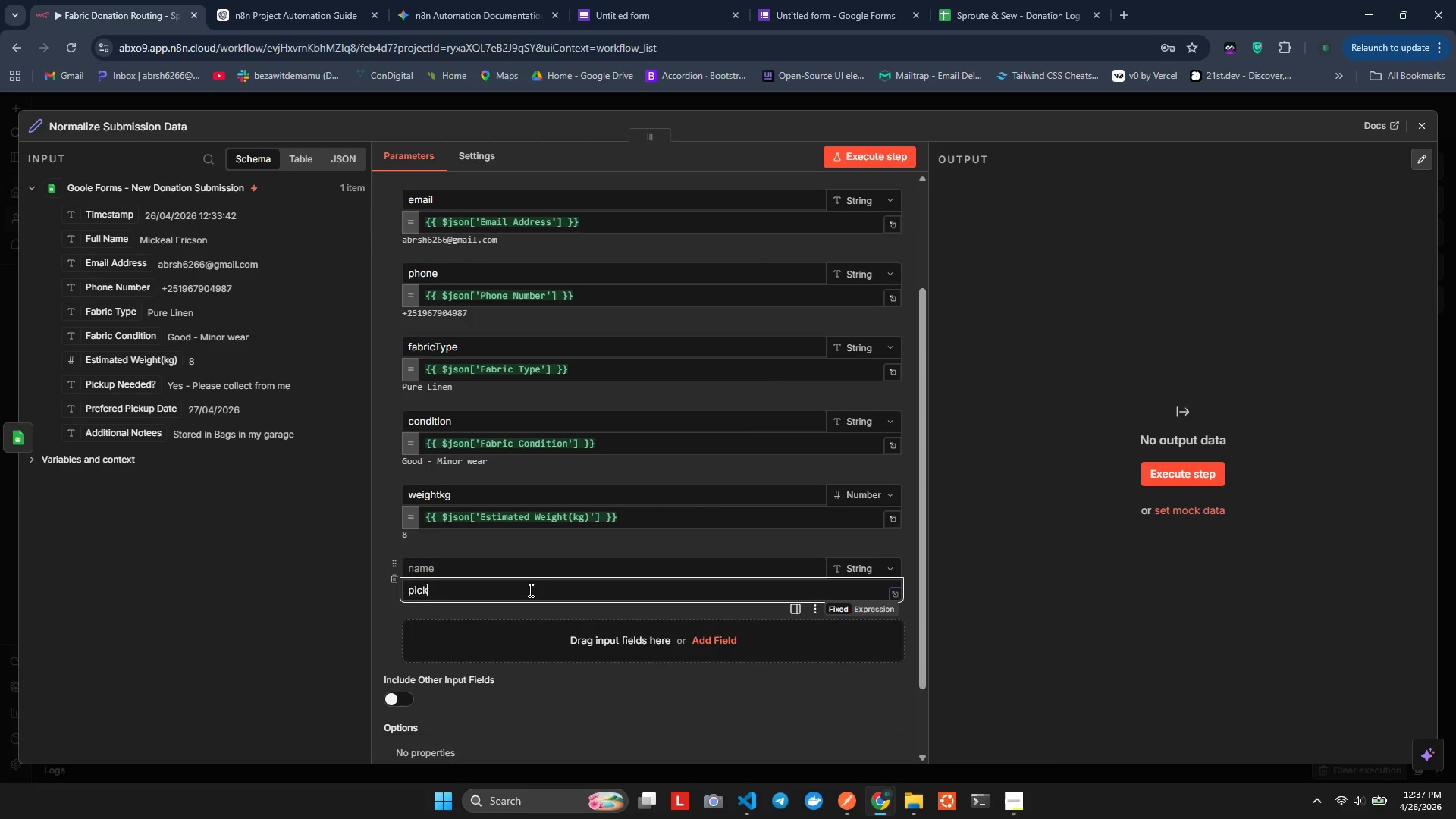 
type(ickupr)
key(Backspace)
type(r)
key(Backspace)
type(Raw)
 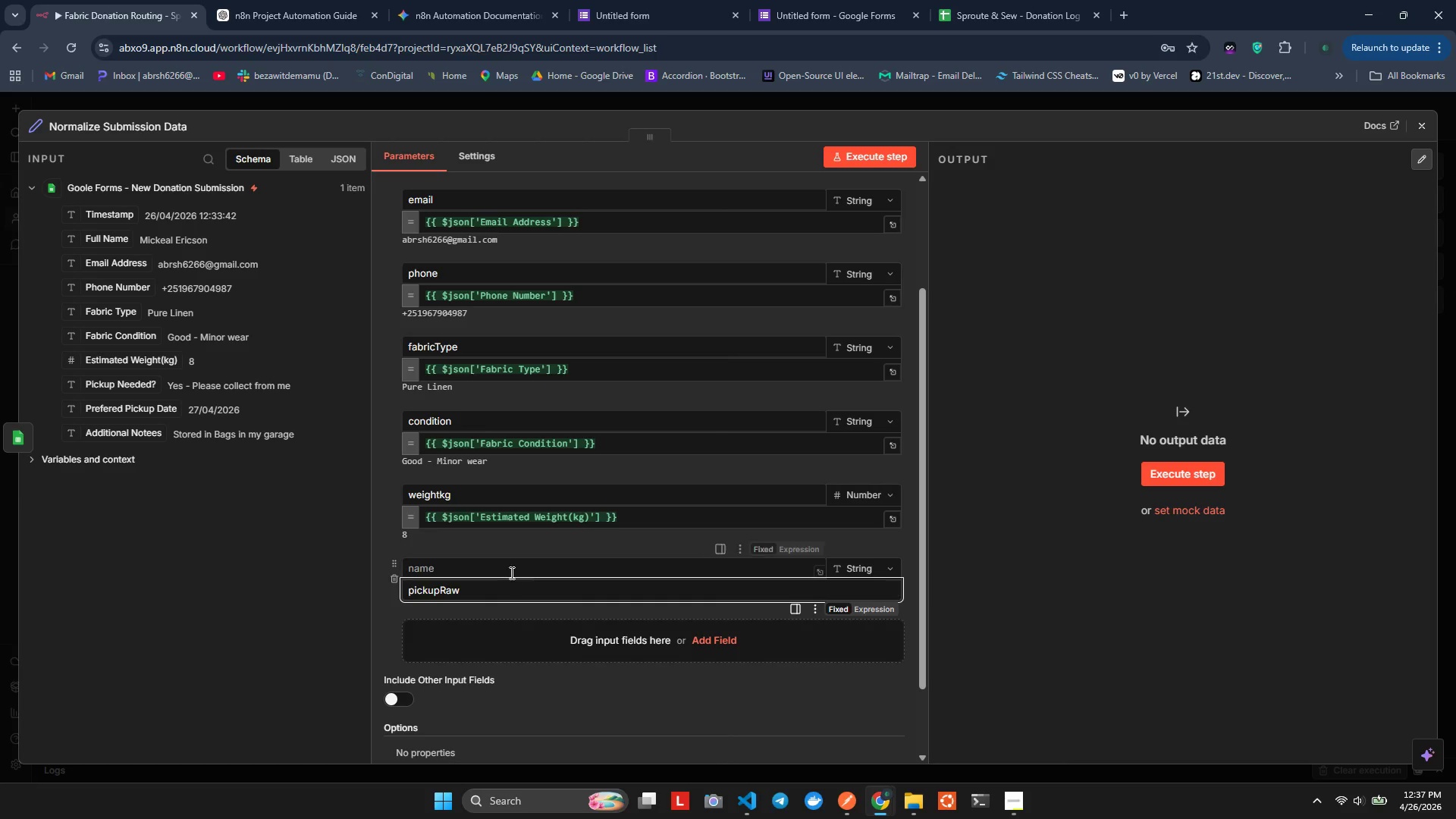 
double_click([488, 586])
 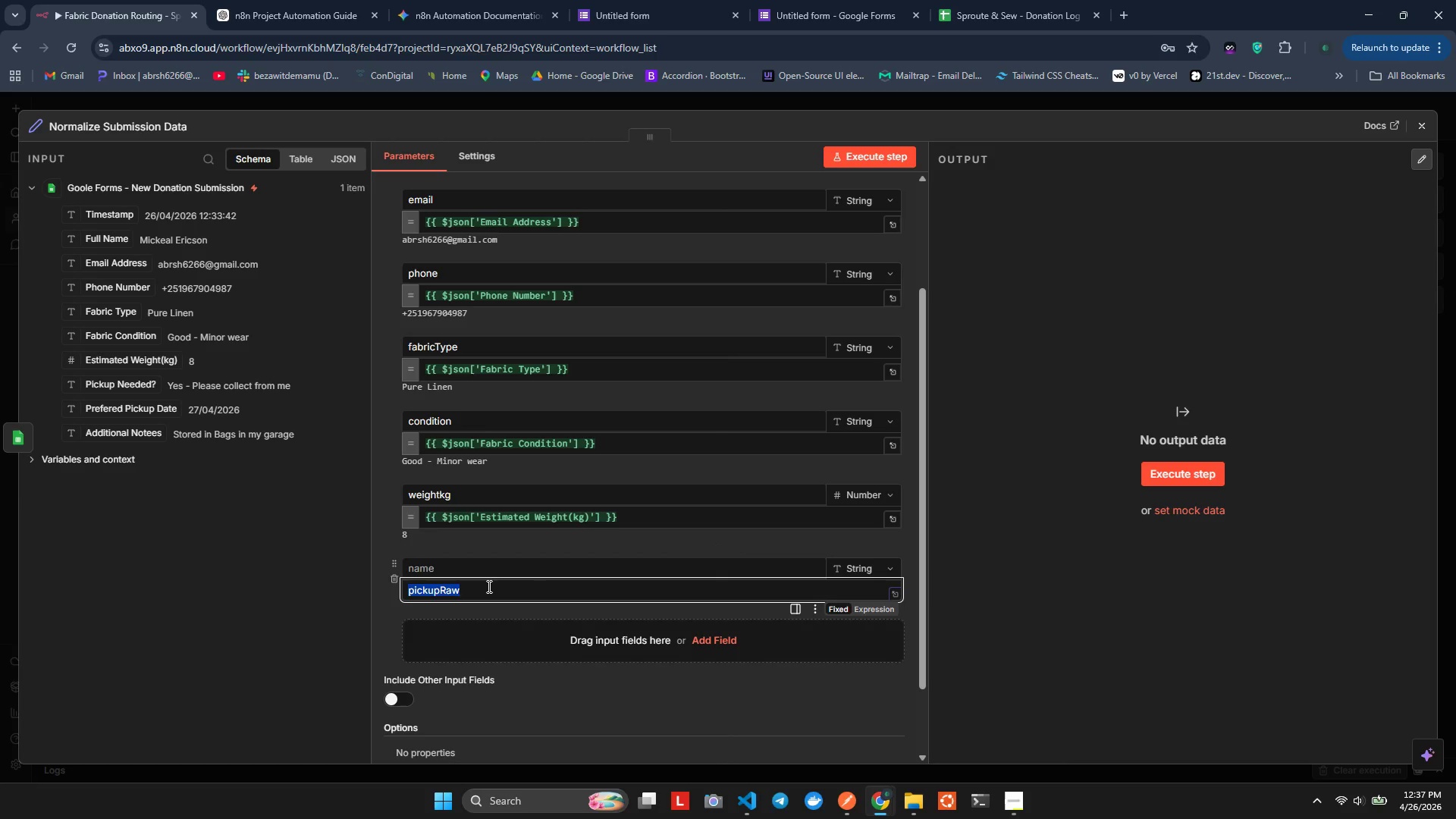 
triple_click([488, 586])
 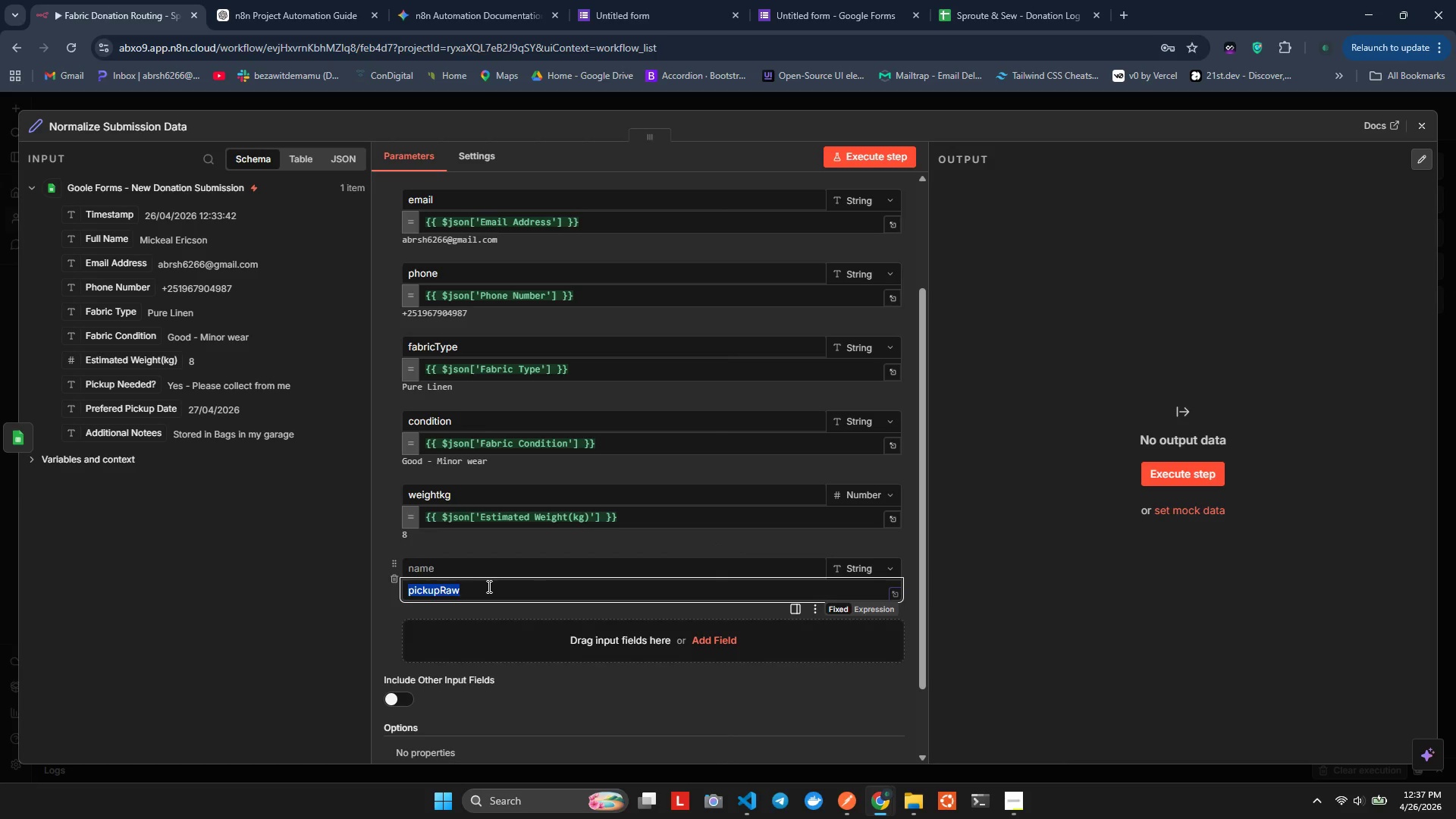 
key(Control+X)
 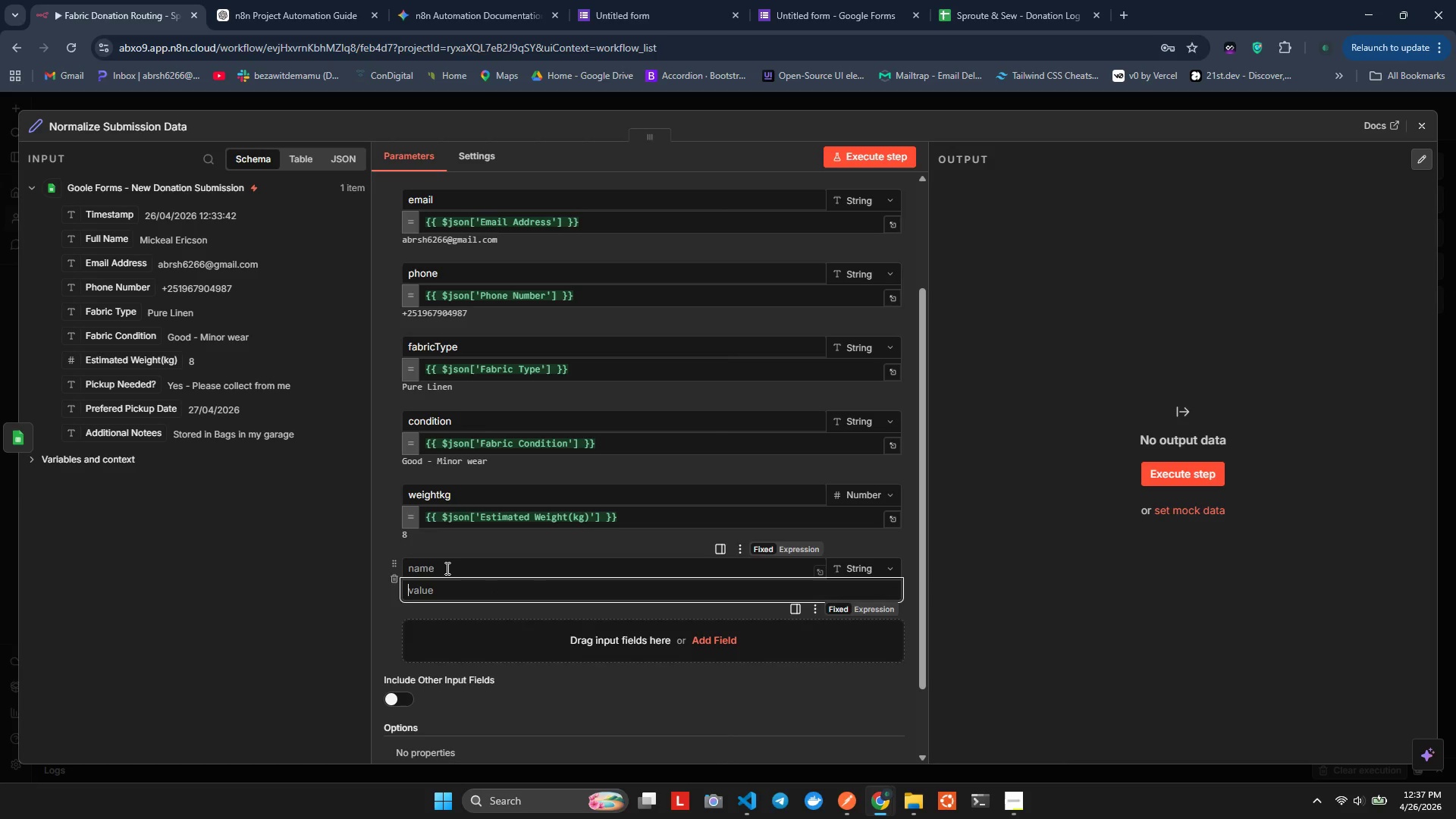 
left_click([446, 568])
 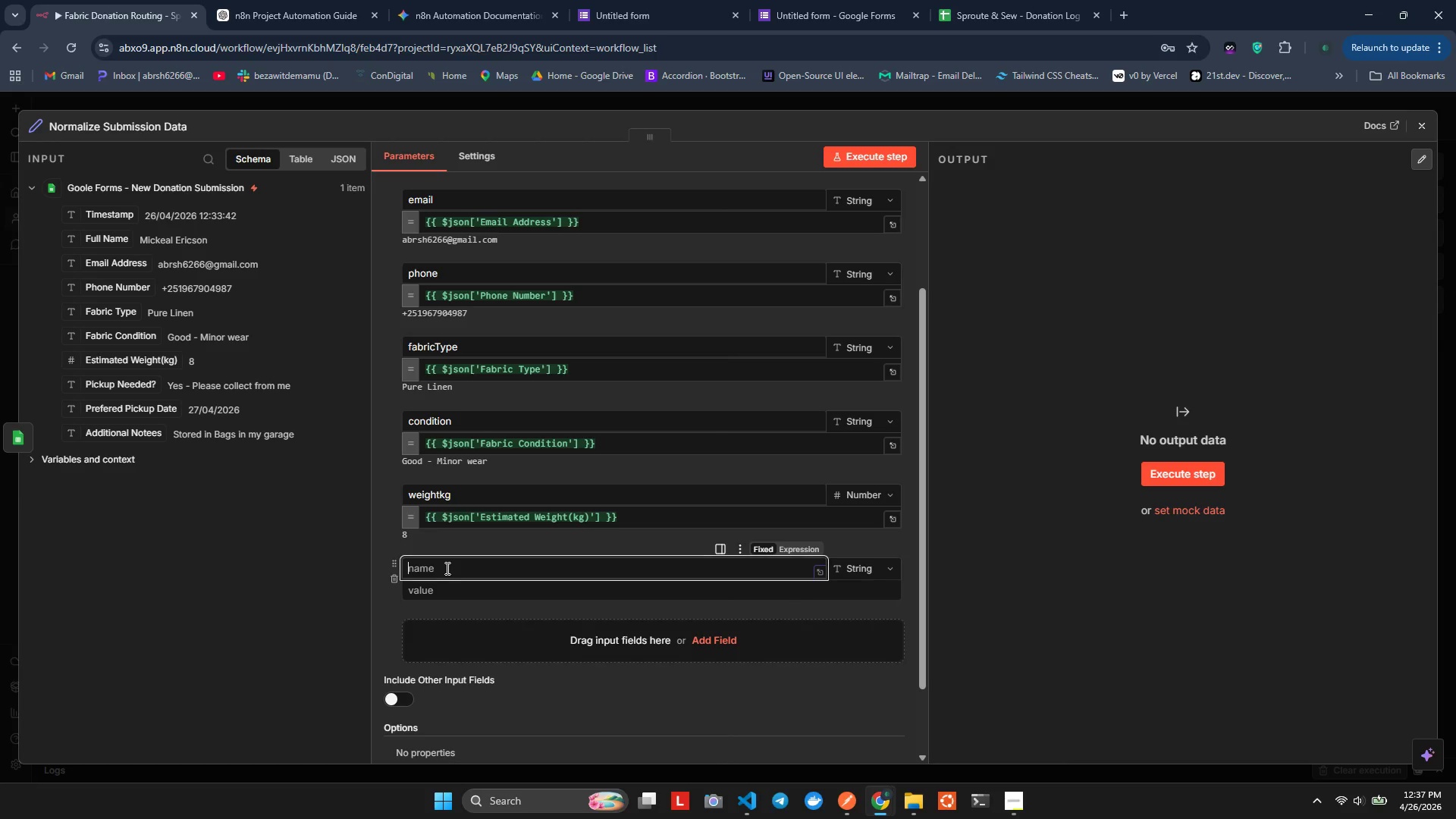 
key(Control+ControlLeft)
 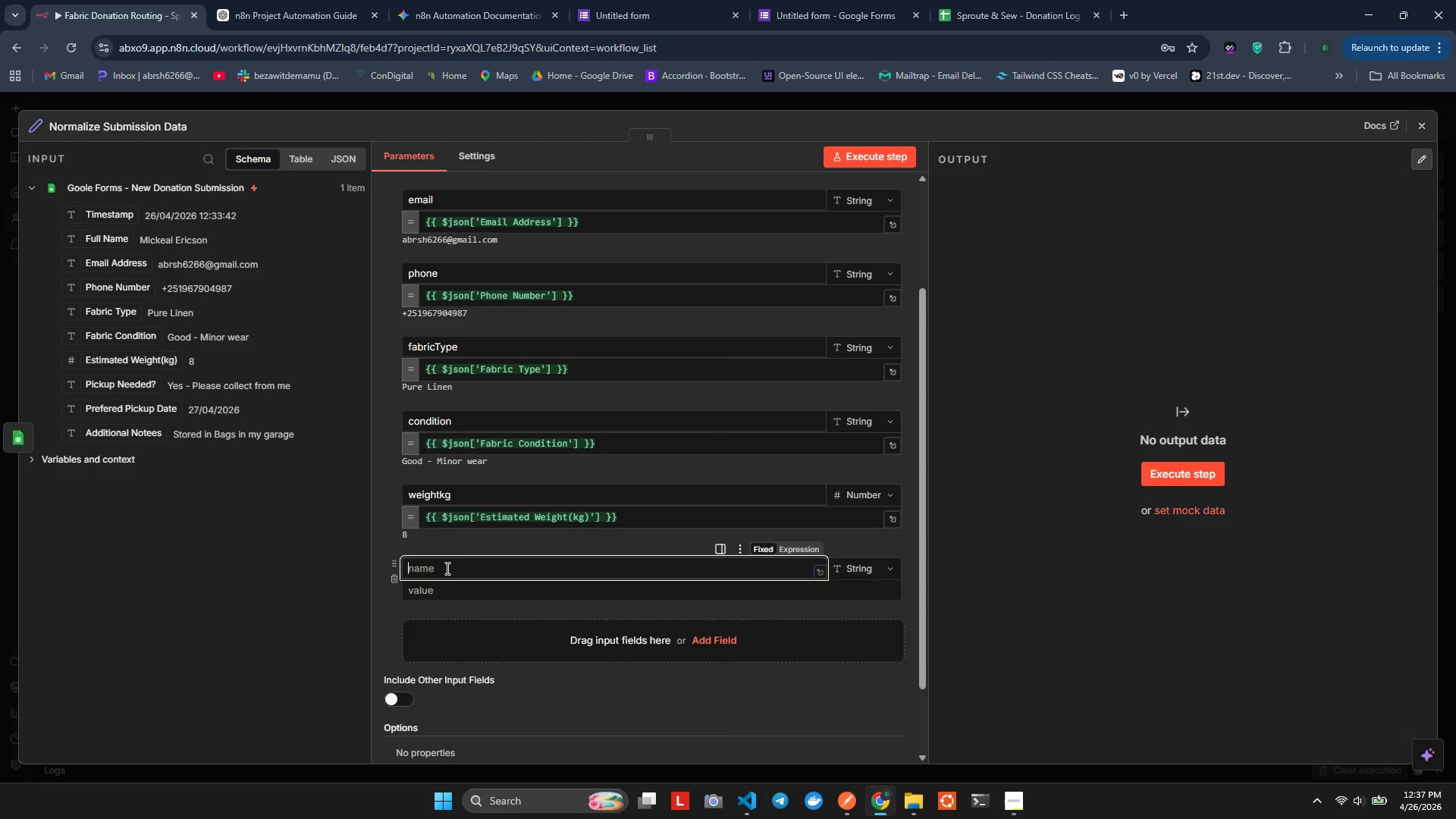 
key(Control+V)
 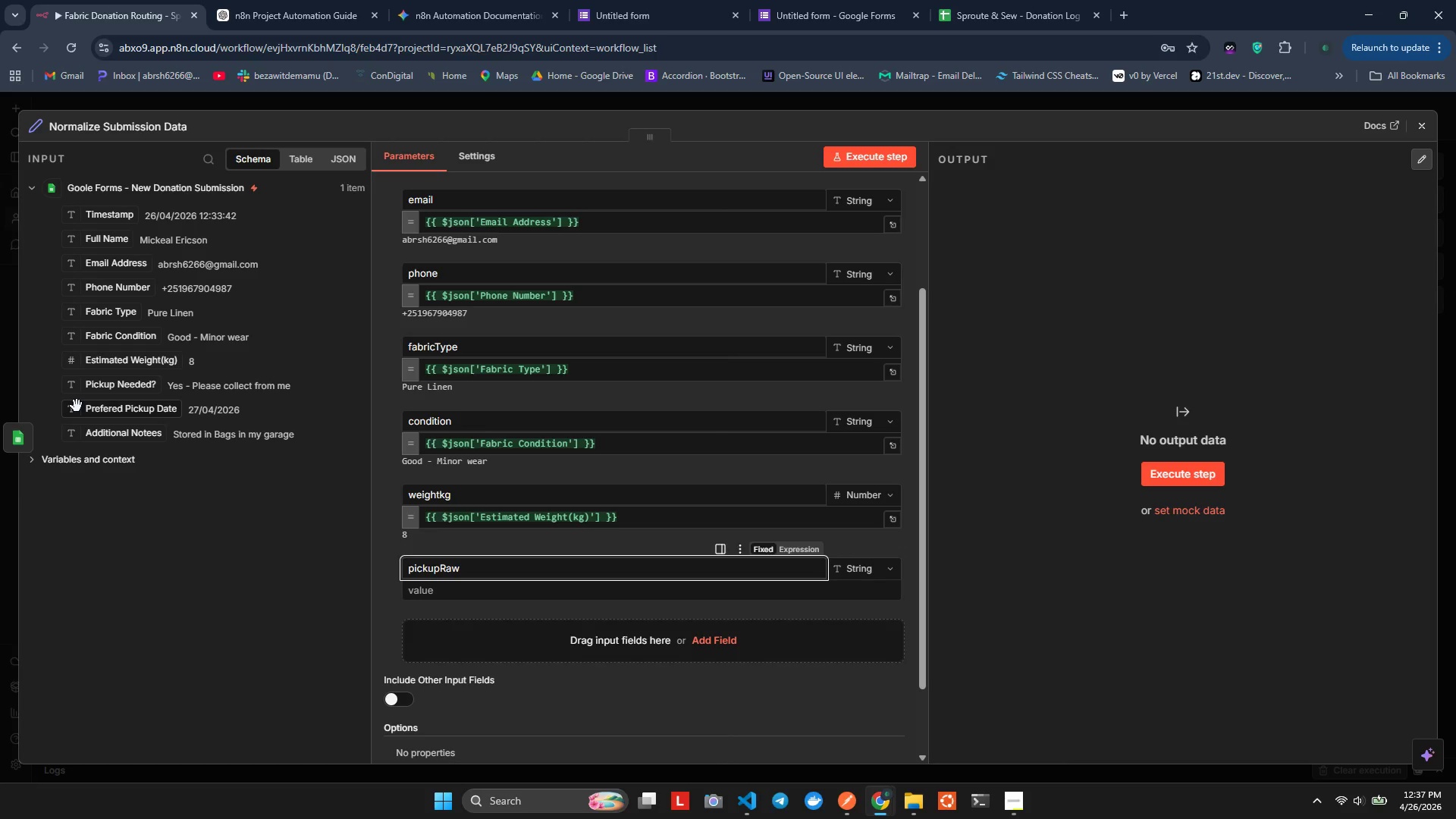 
wait(7.92)
 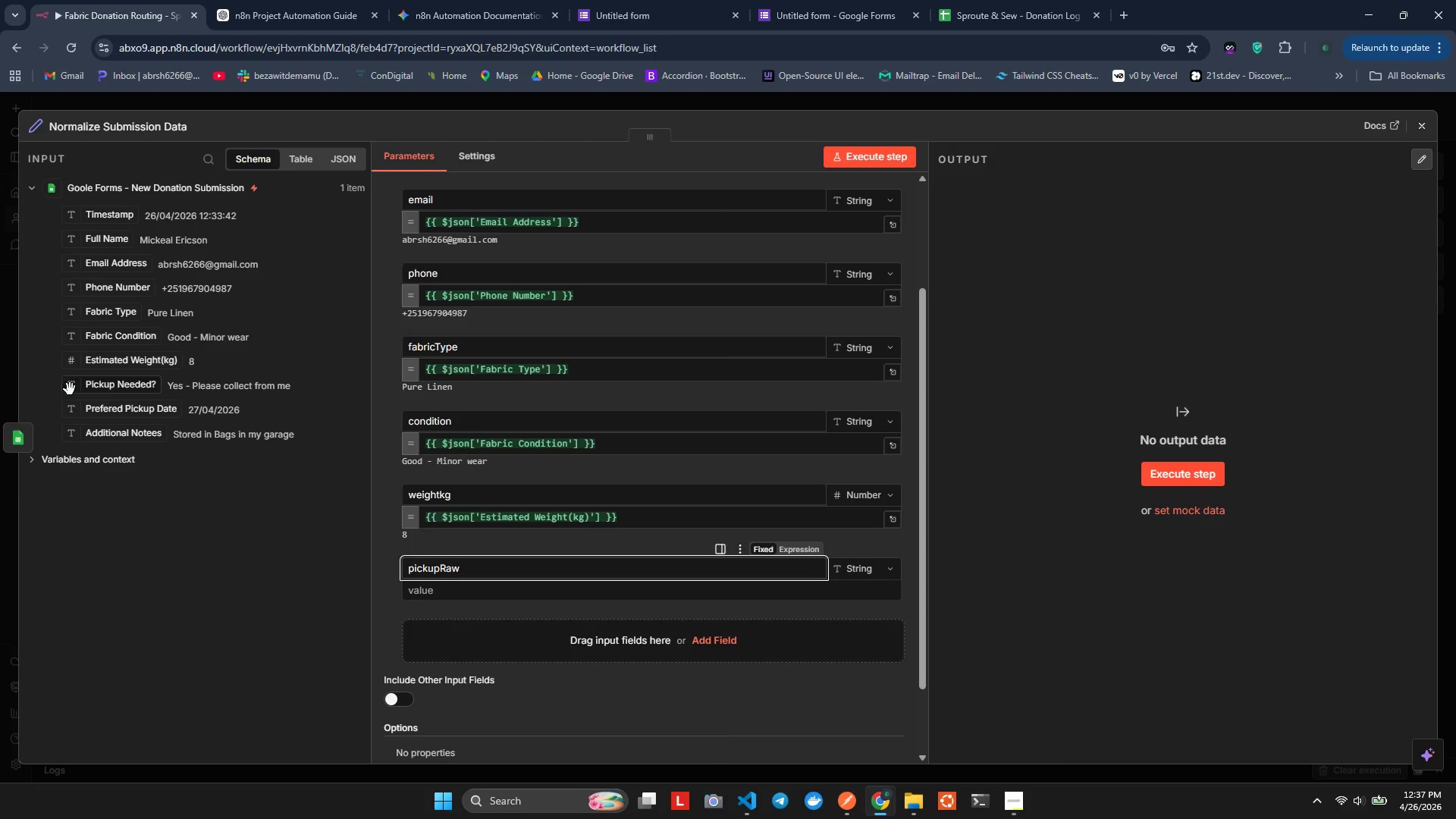 
left_click_drag(start_coordinate=[76, 390], to_coordinate=[453, 586])
 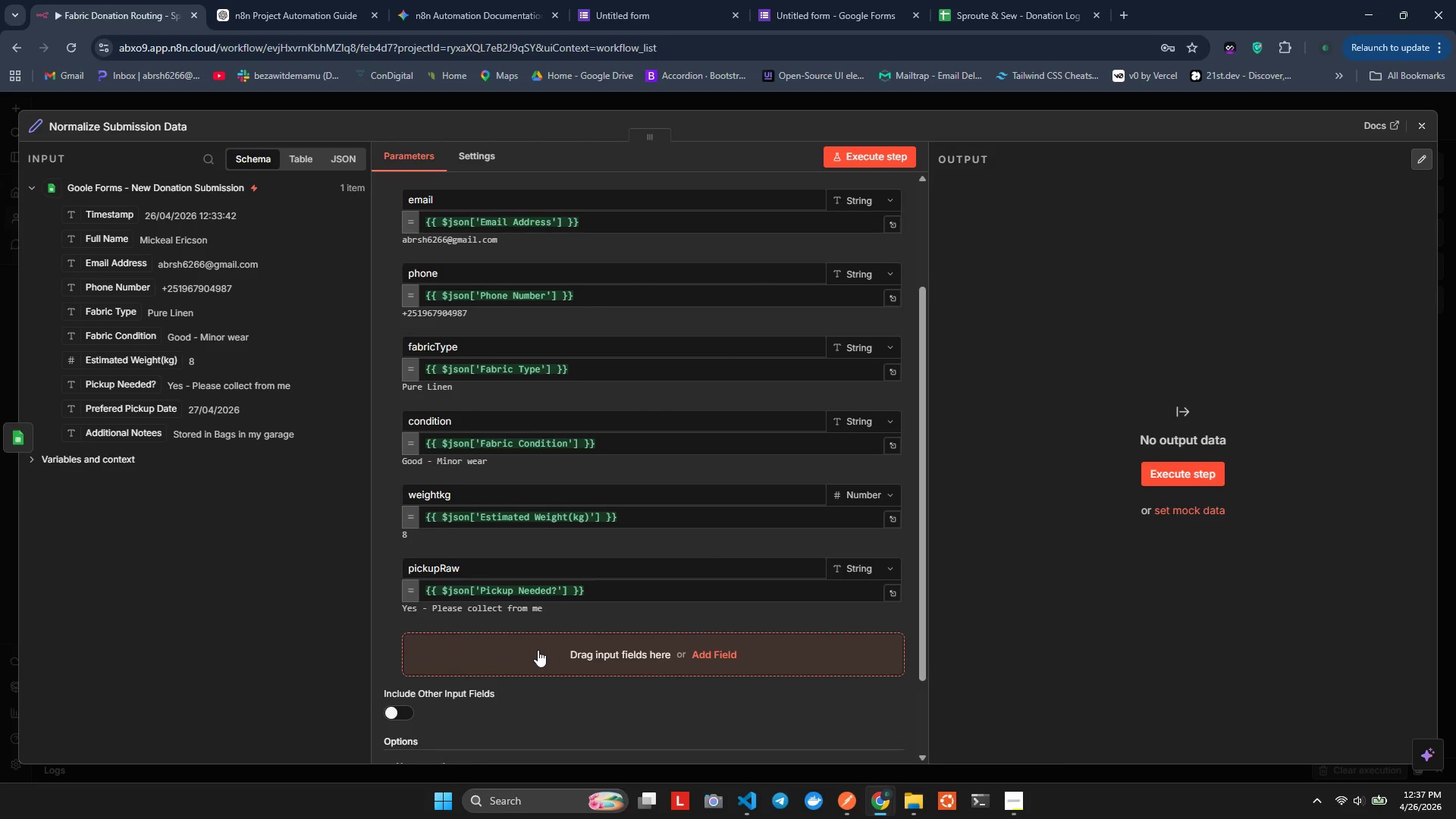 
left_click([542, 649])
 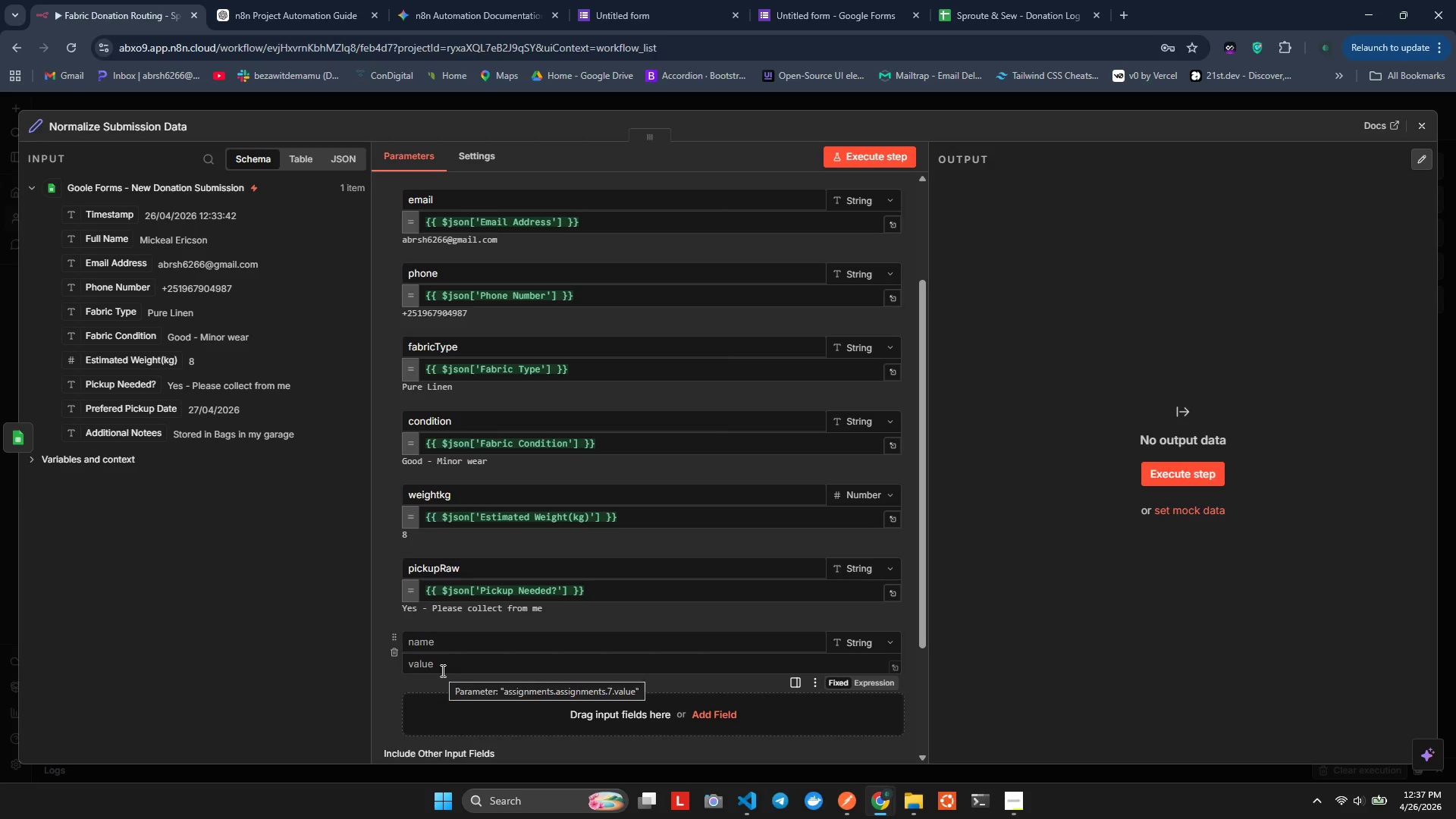 
scroll: coordinate [442, 668], scroll_direction: down, amount: 4.0
 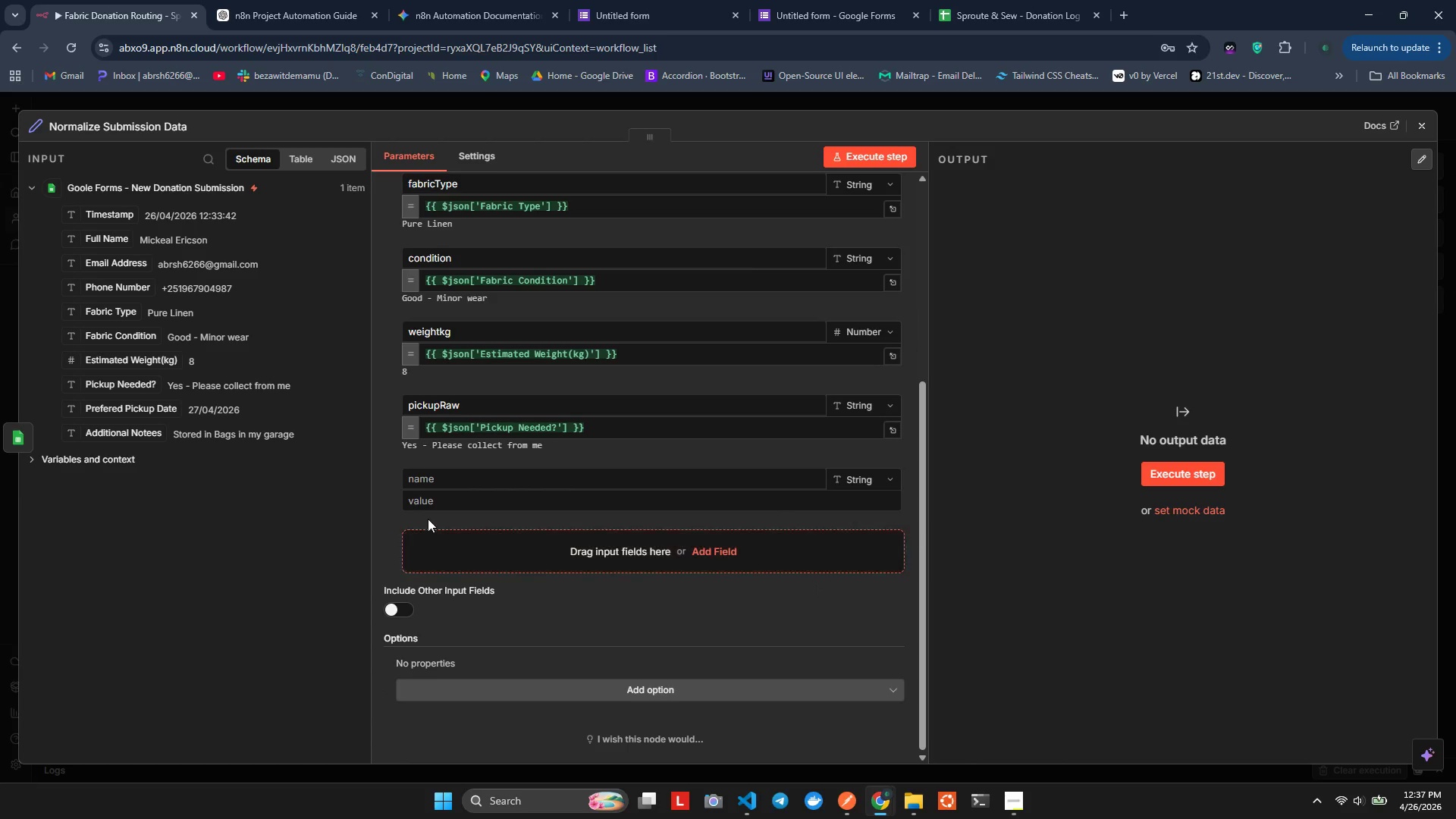 
left_click([432, 504])
 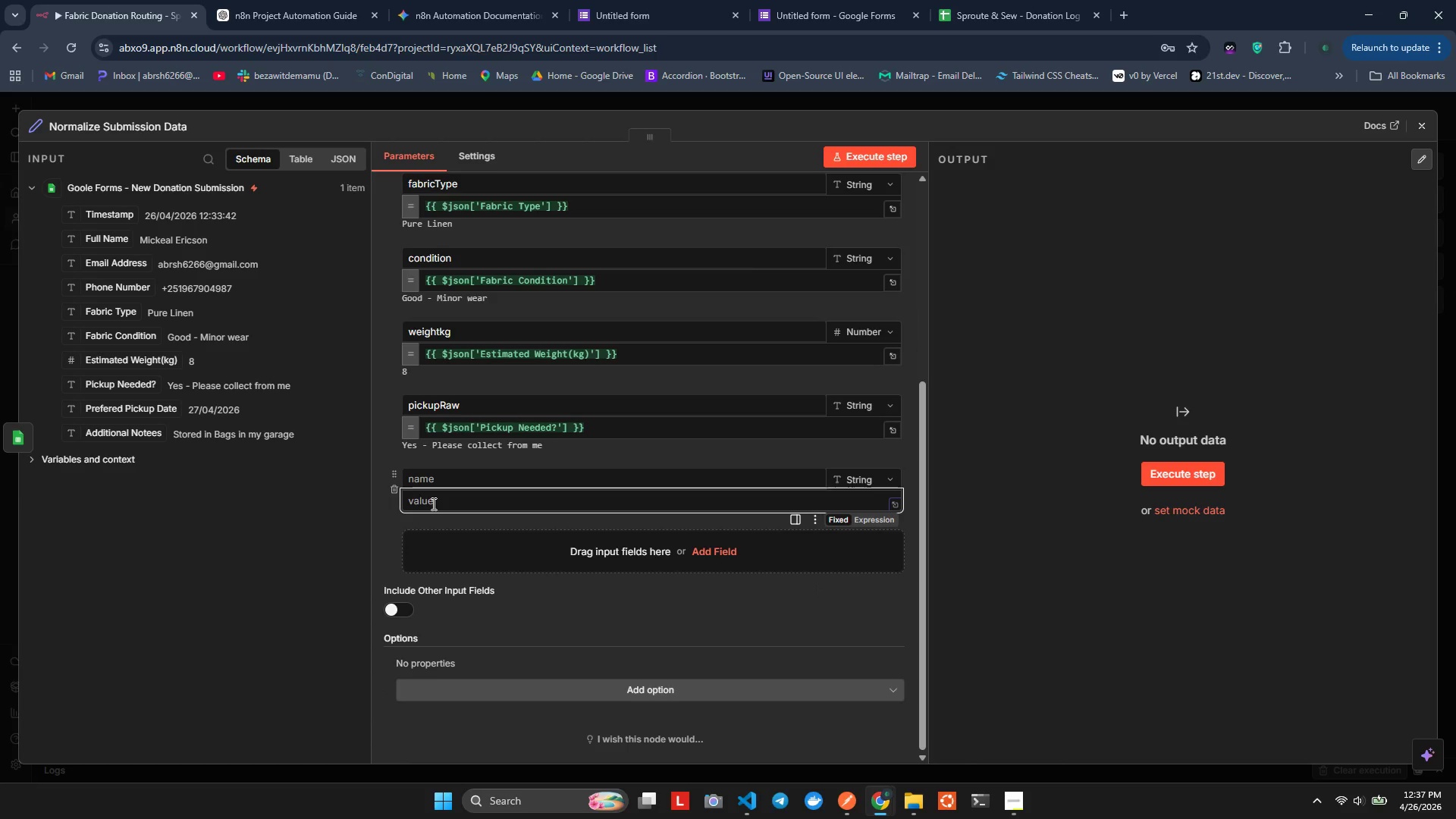 
wait(6.44)
 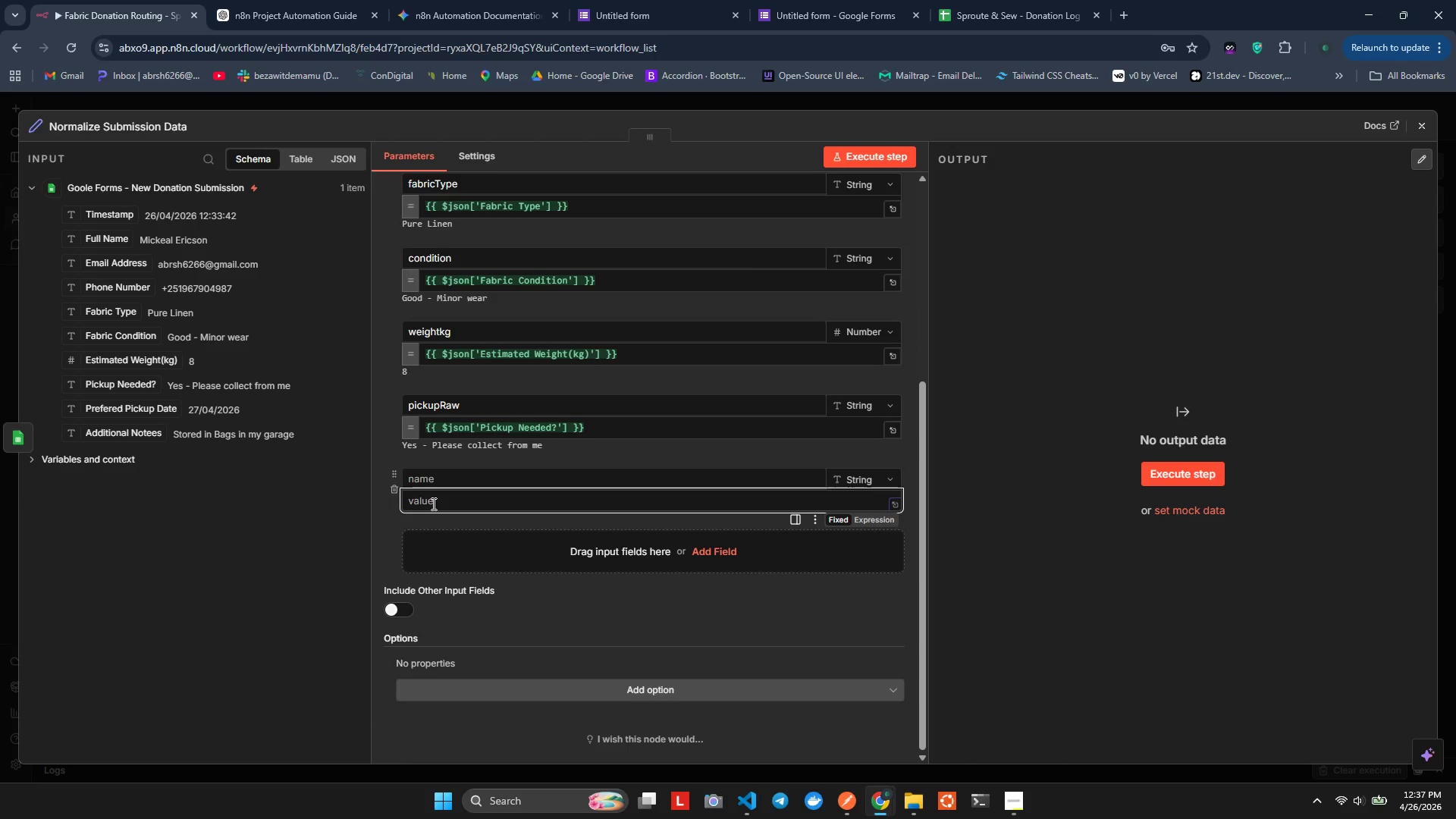 
type(picka)
 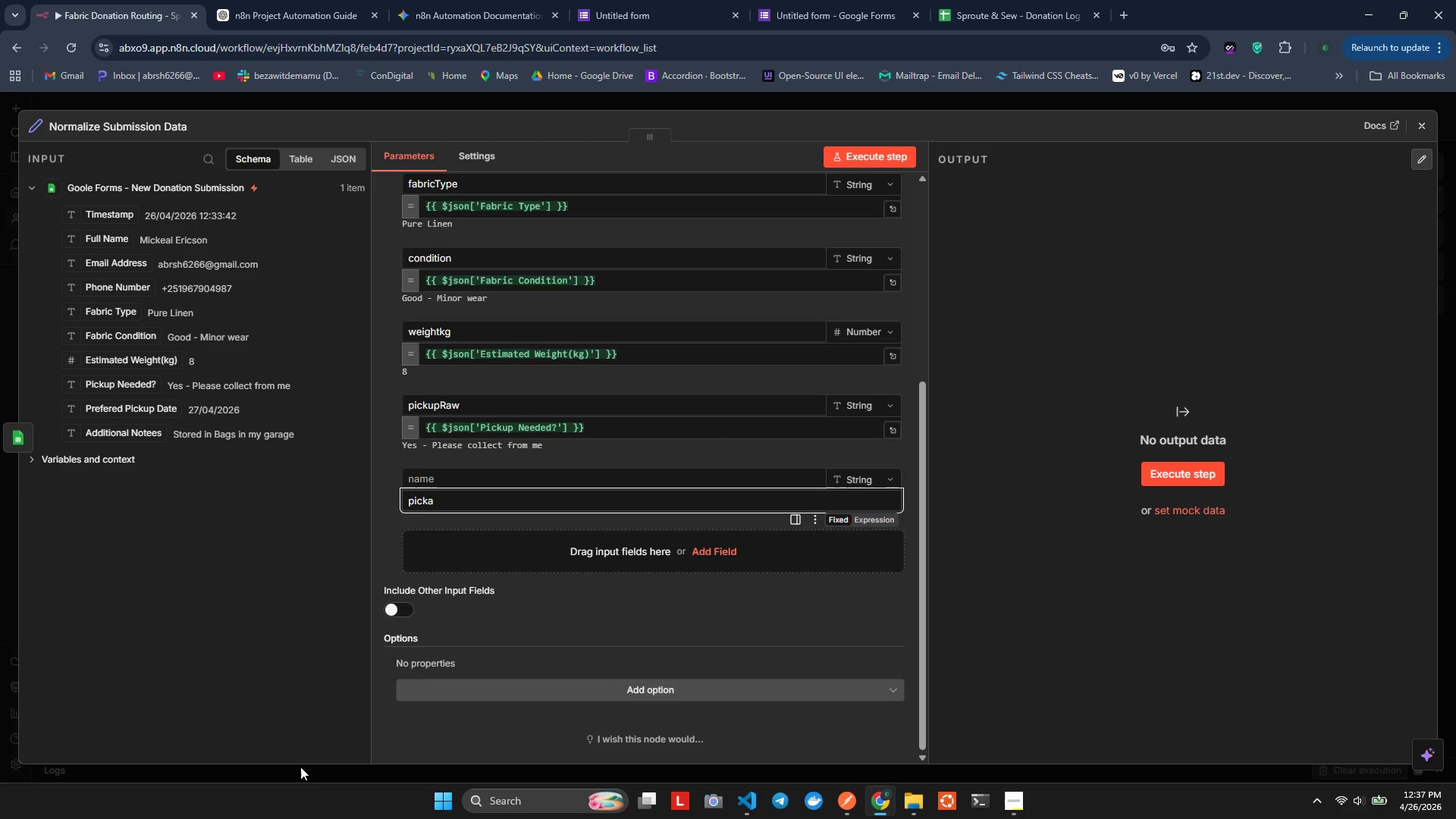 
wait(17.22)
 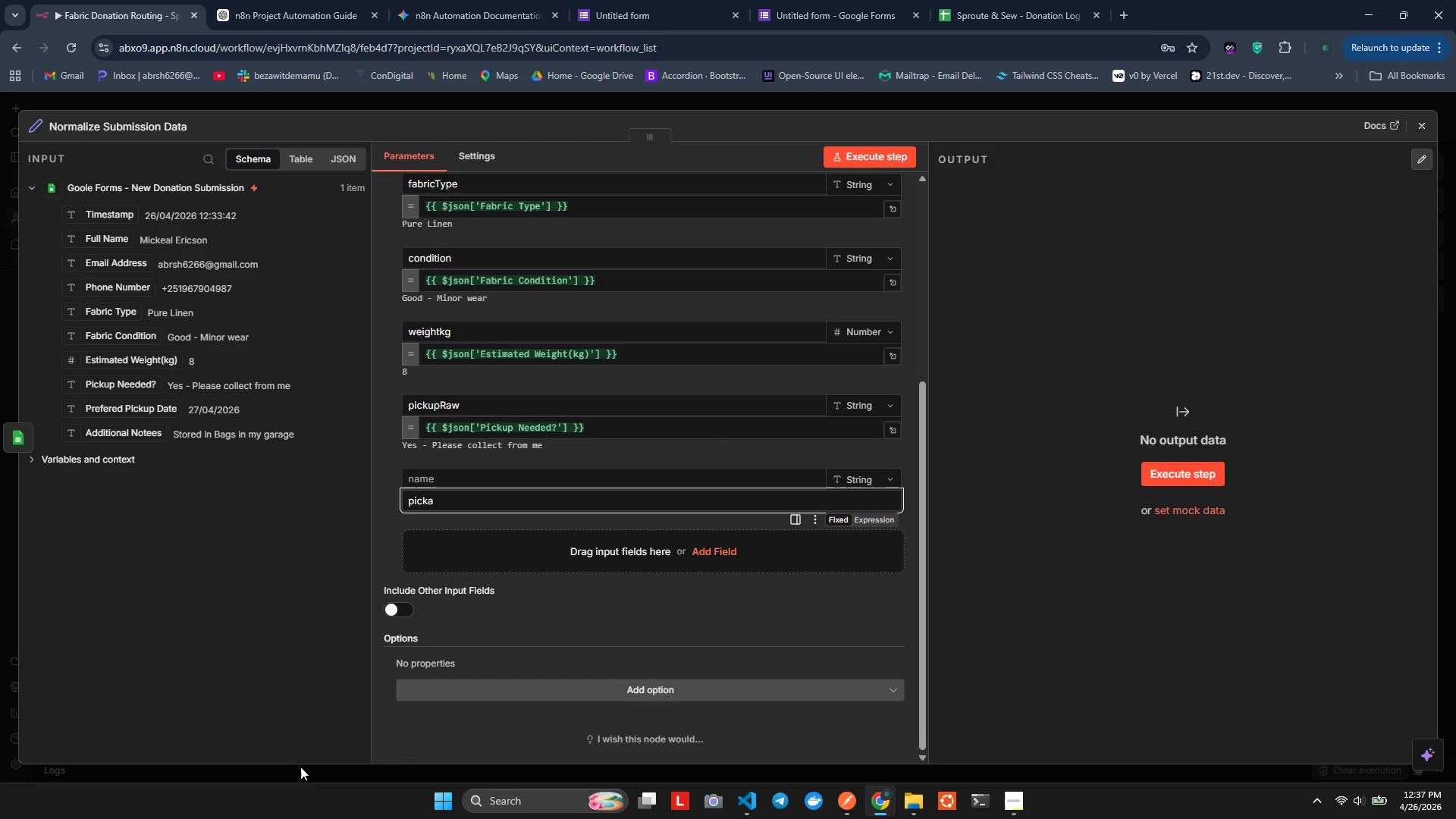 
key(Backspace)
 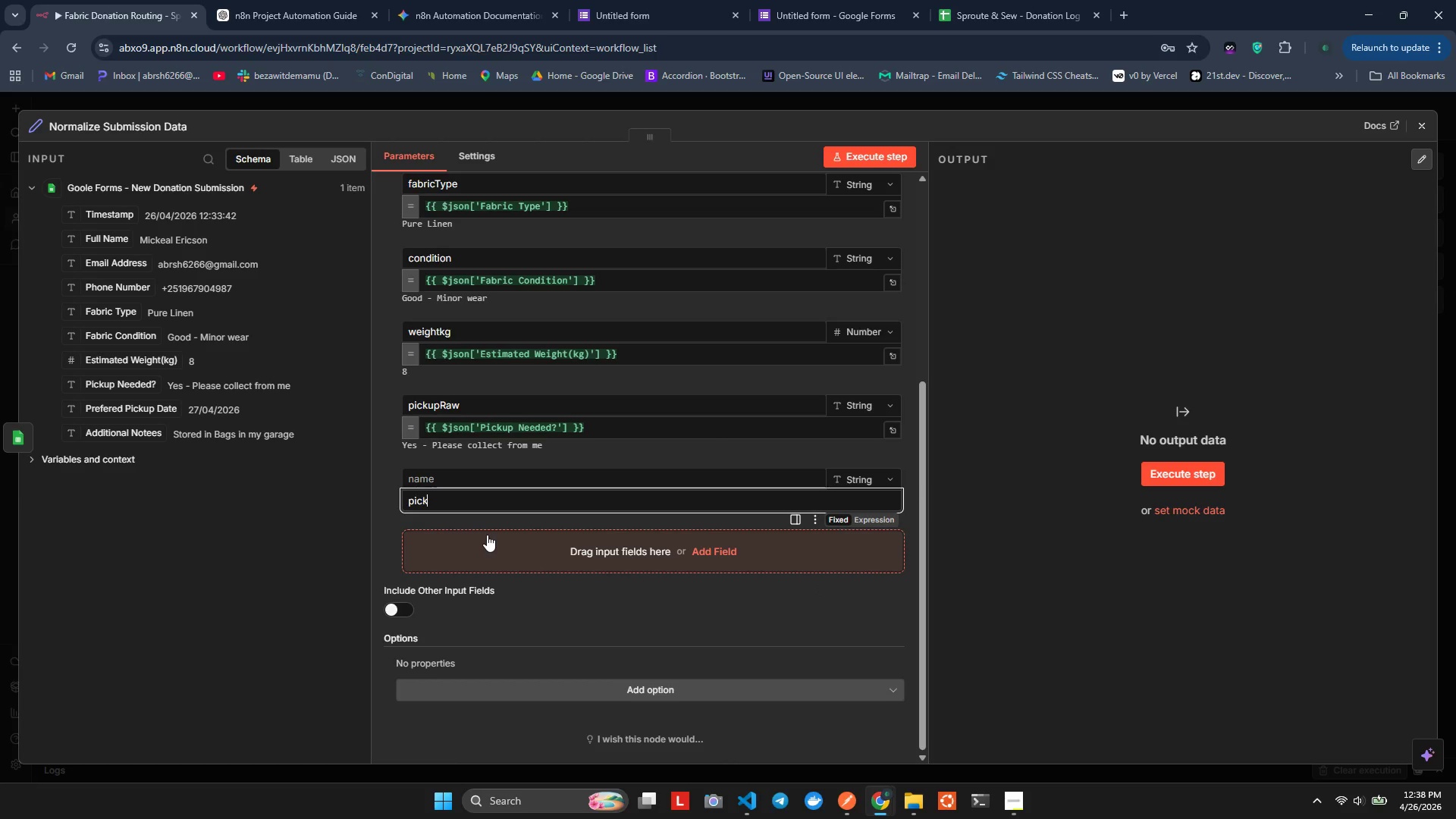 
key(Backspace)
 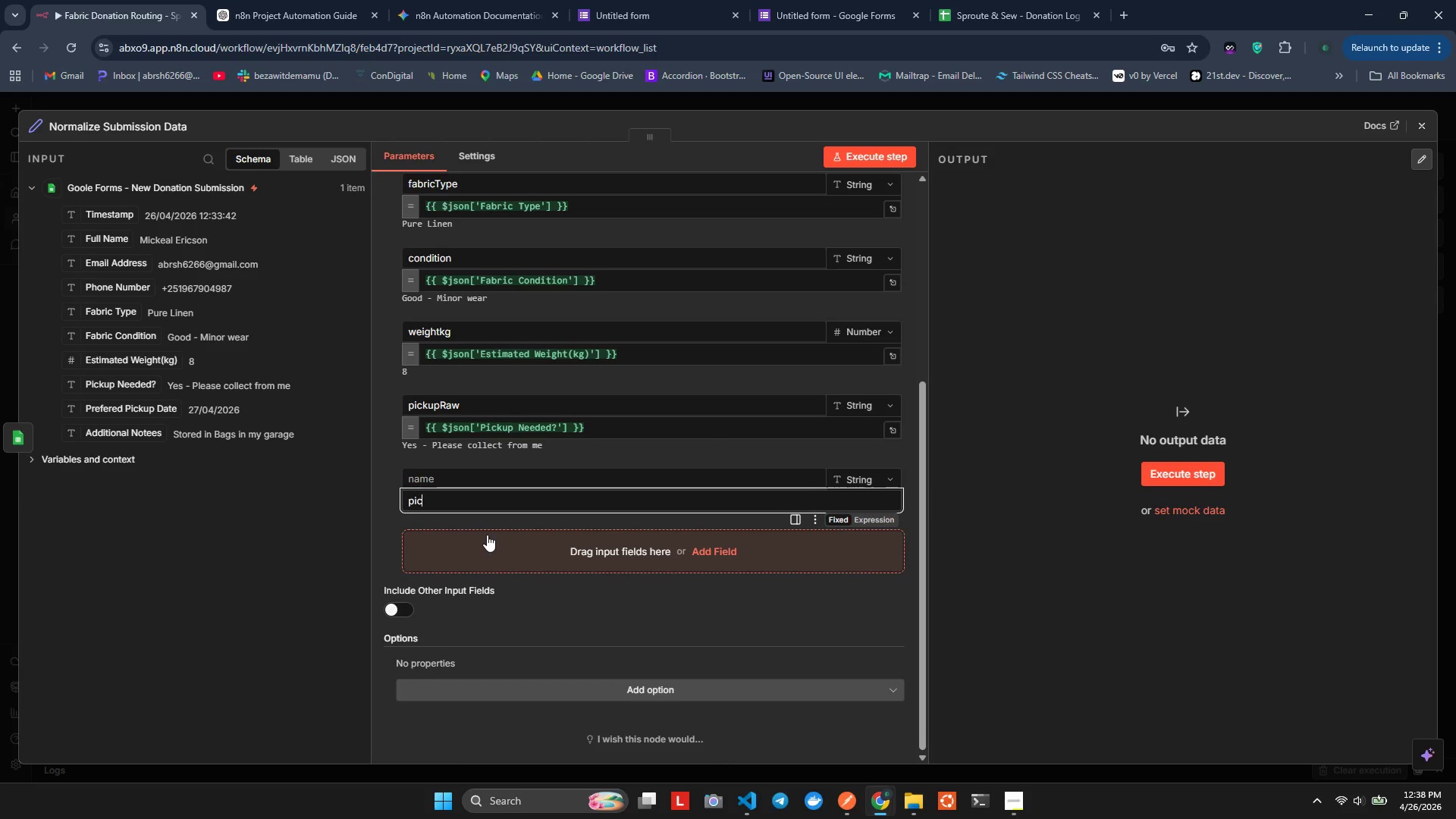 
key(Backspace)
 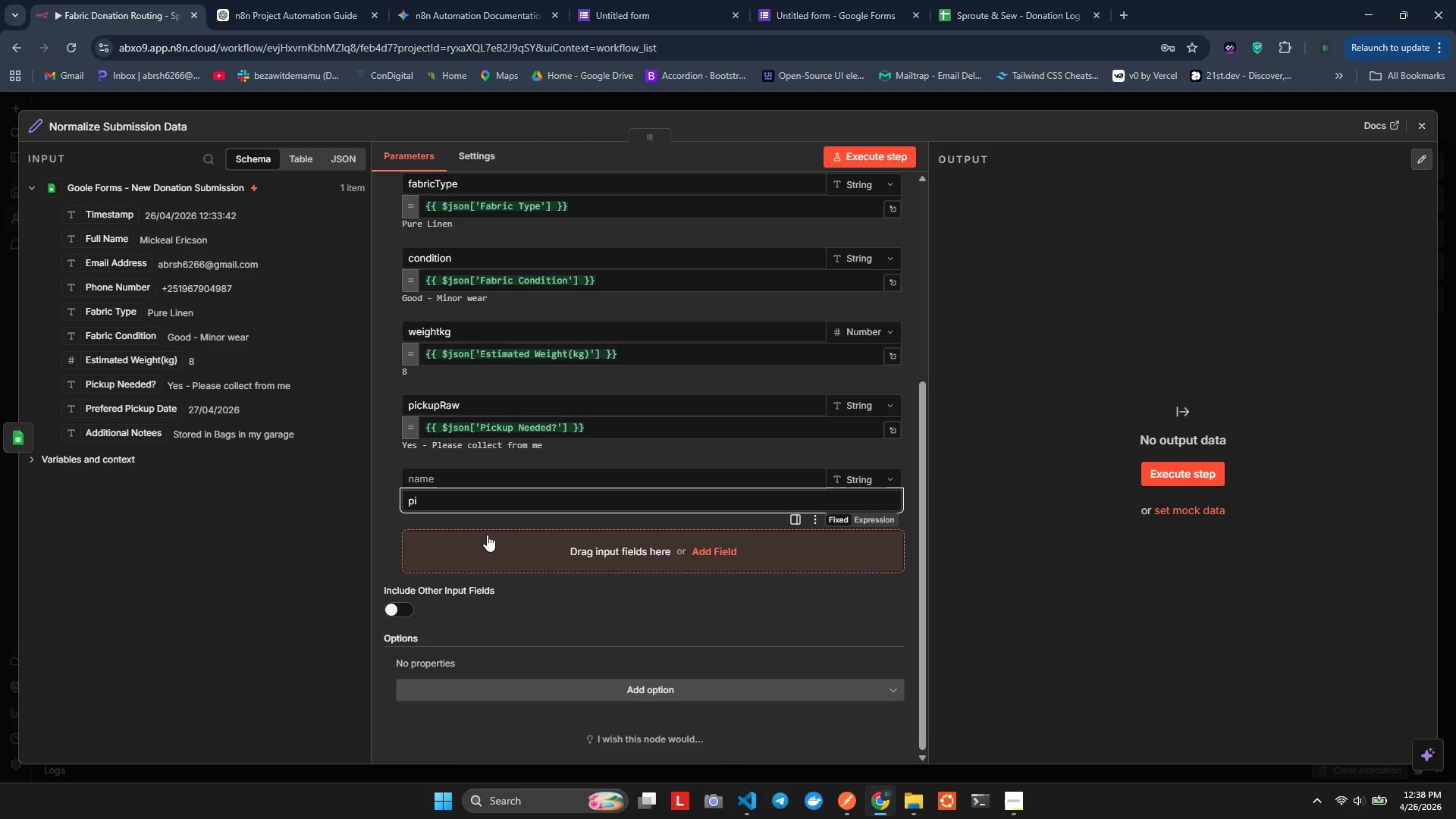 
key(Backspace)
 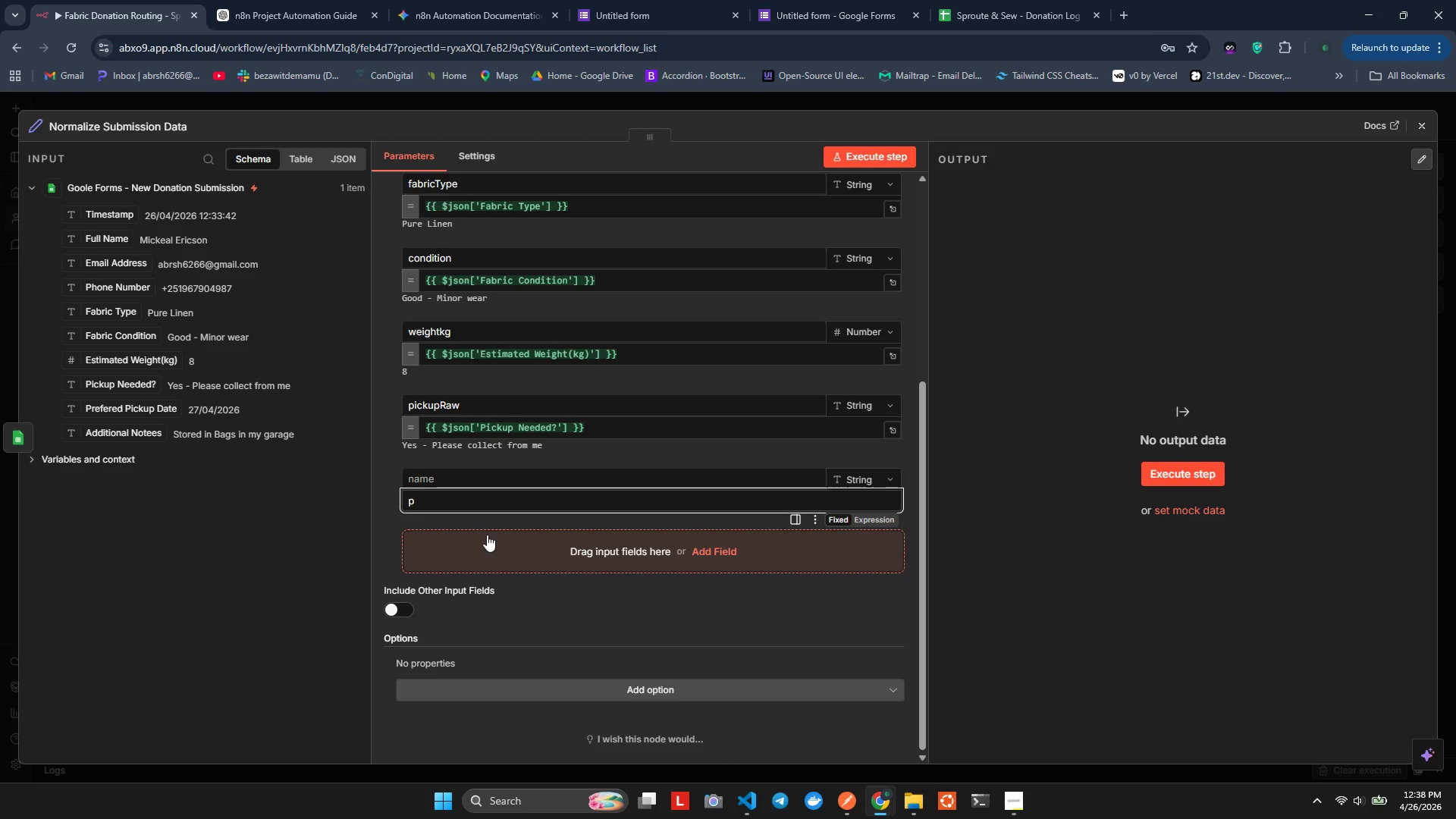 
key(Backspace)
 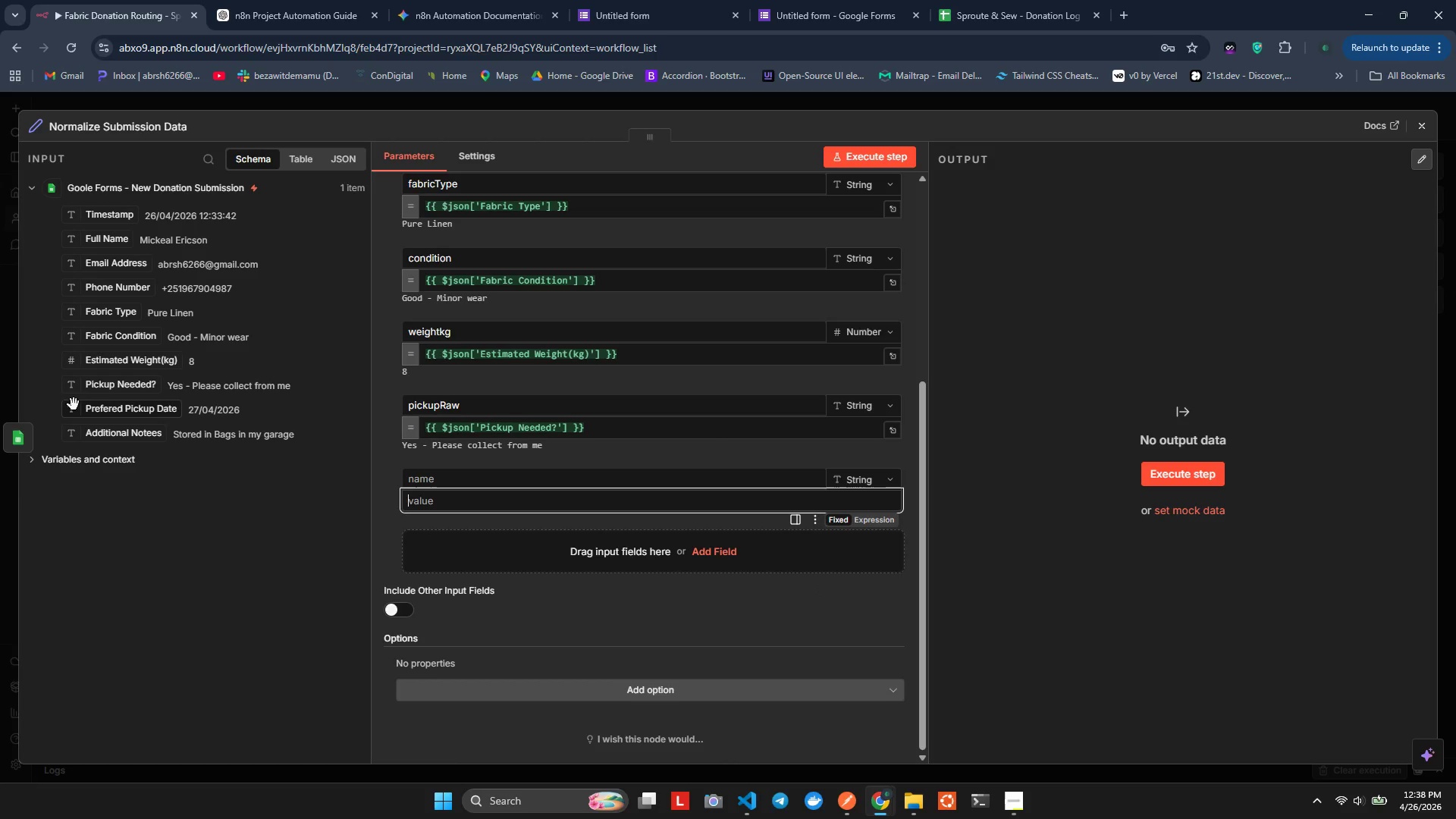 
left_click_drag(start_coordinate=[70, 411], to_coordinate=[427, 504])
 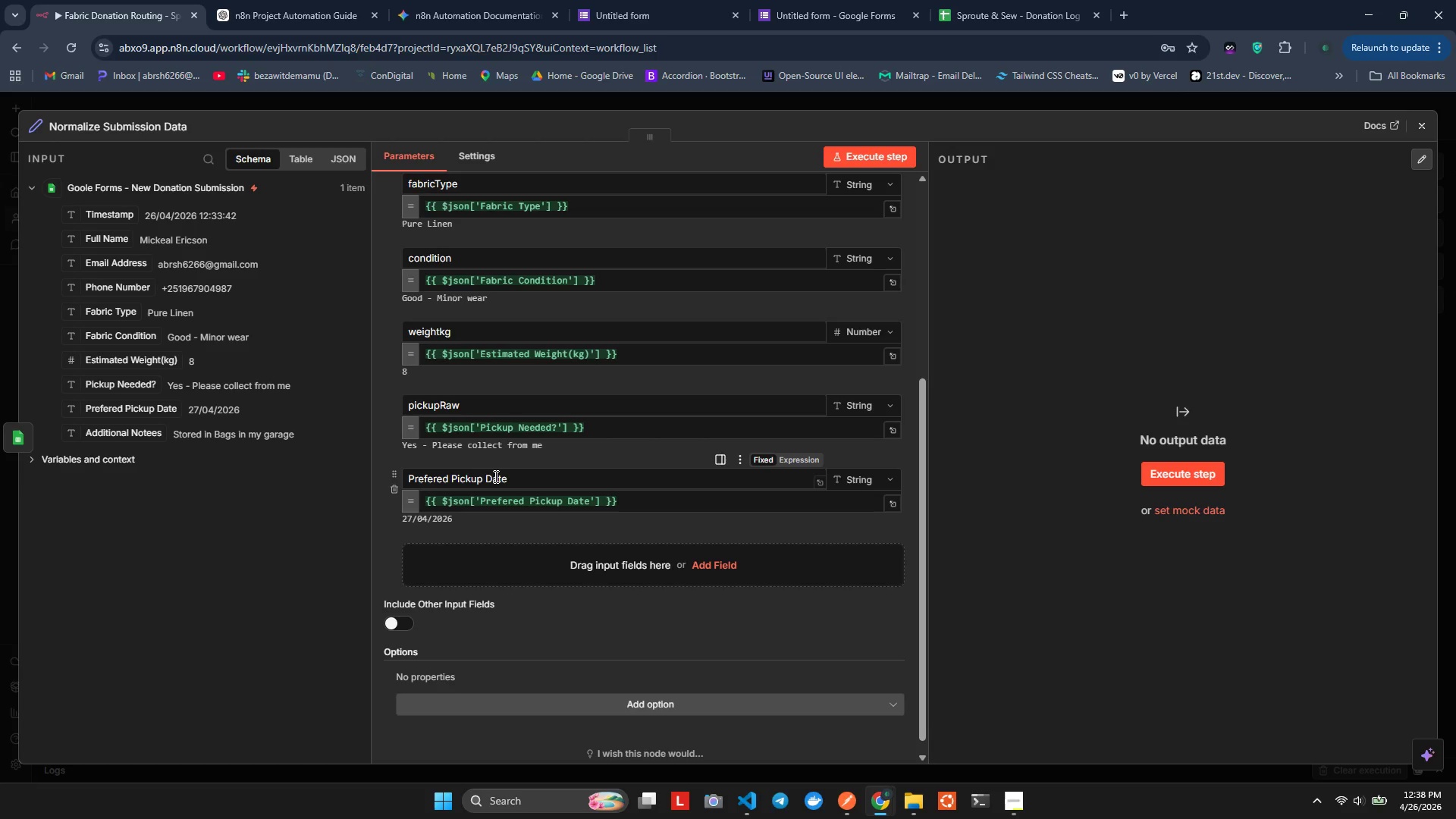 
left_click_drag(start_coordinate=[495, 476], to_coordinate=[399, 466])
 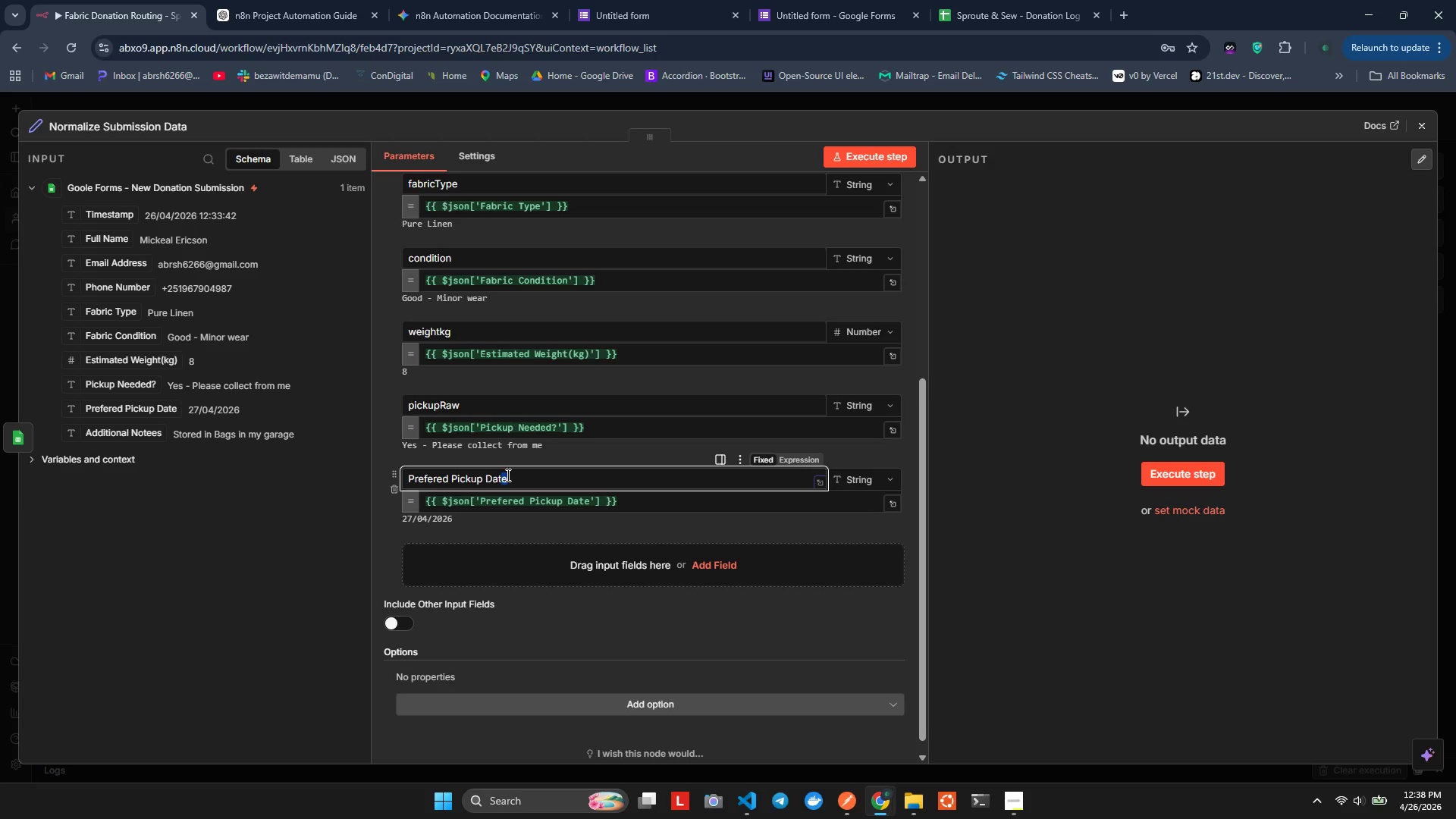 
left_click([507, 475])
 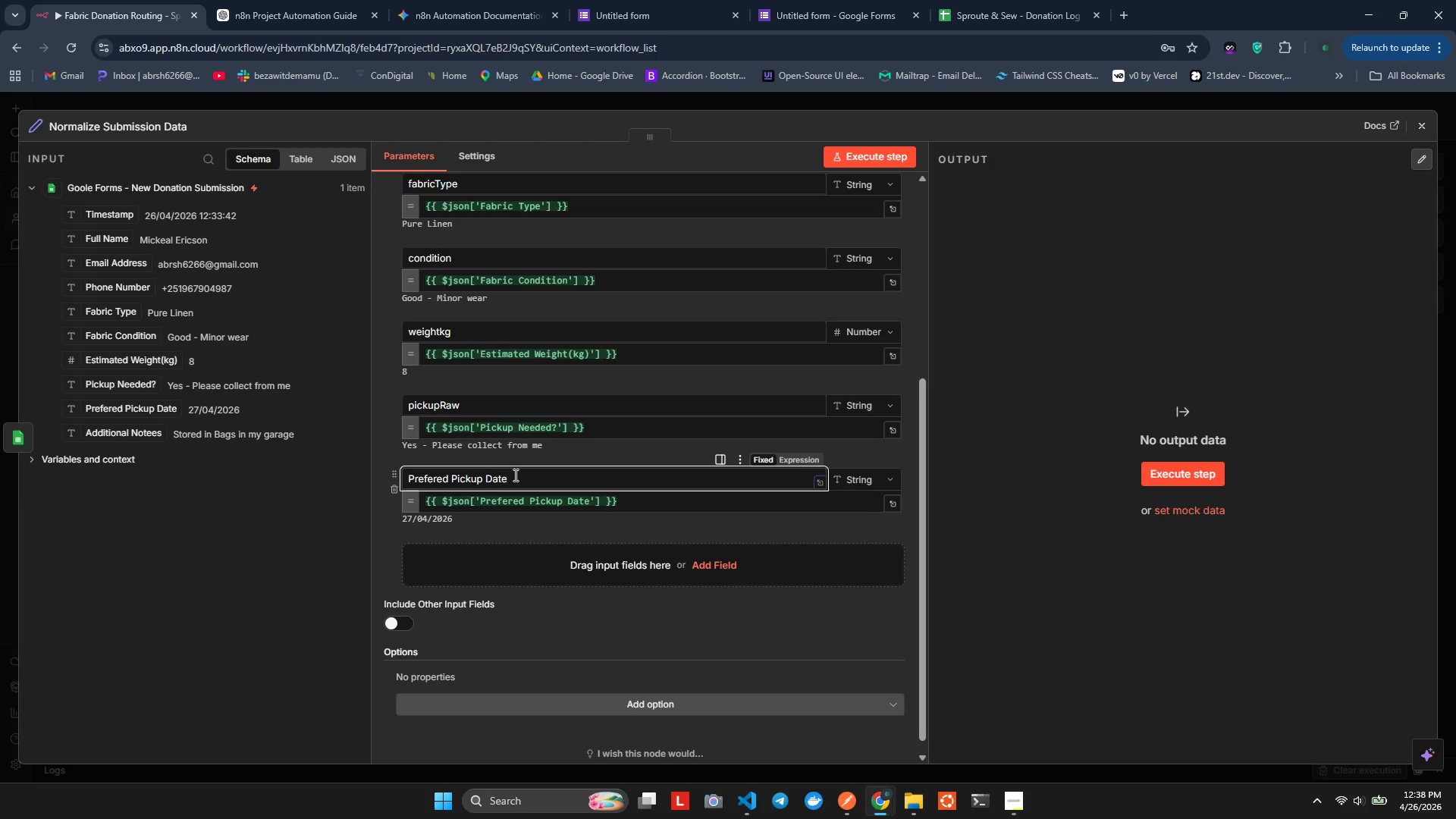 
left_click_drag(start_coordinate=[514, 475], to_coordinate=[394, 479])
 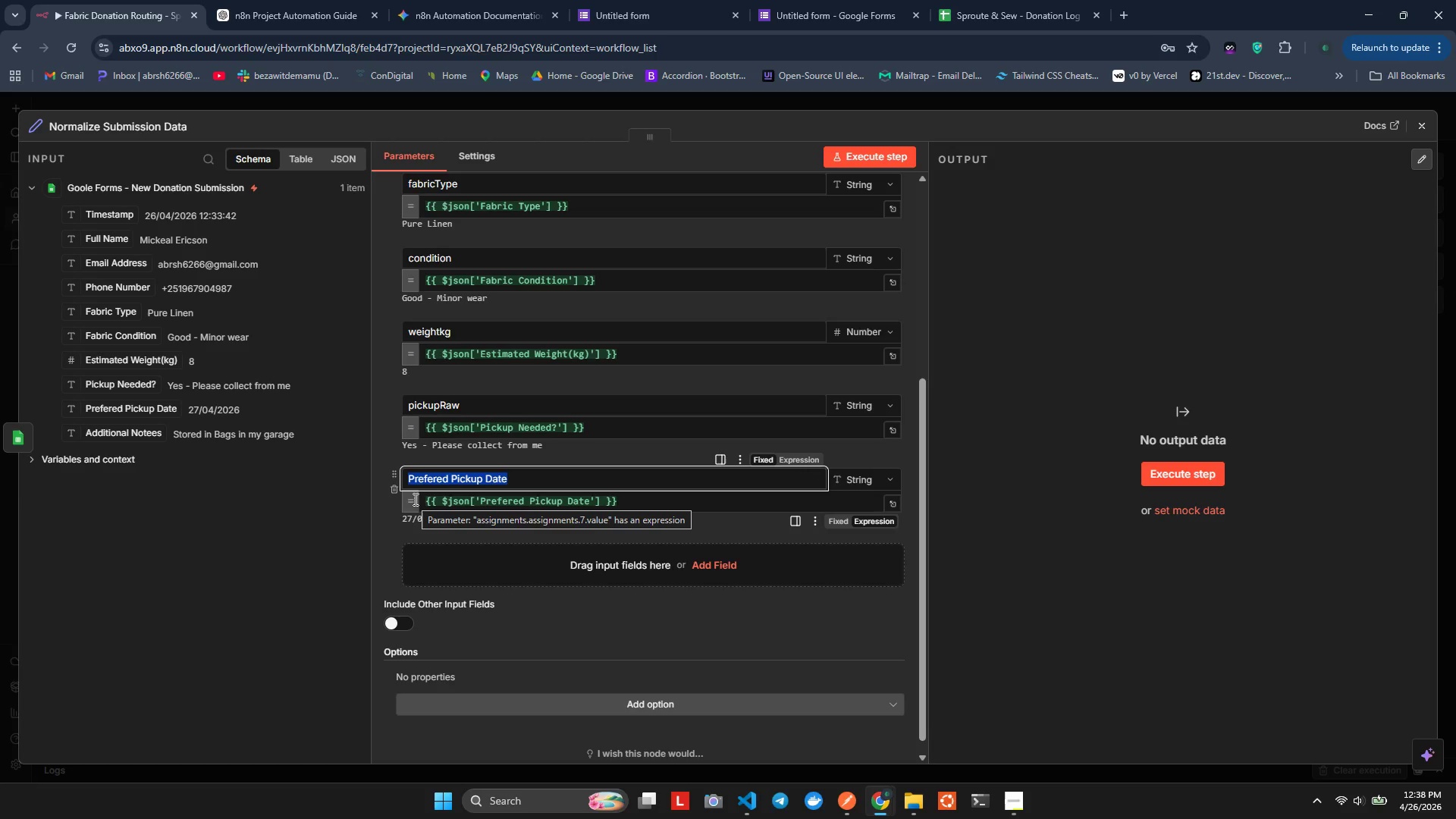 
type(Picka)
key(Backspace)
key(Backspace)
key(Backspace)
key(Backspace)
key(Backspace)
key(Backspace)
type(pickaup)
key(Backspace)
key(Backspace)
key(Backspace)
type(upDate)
 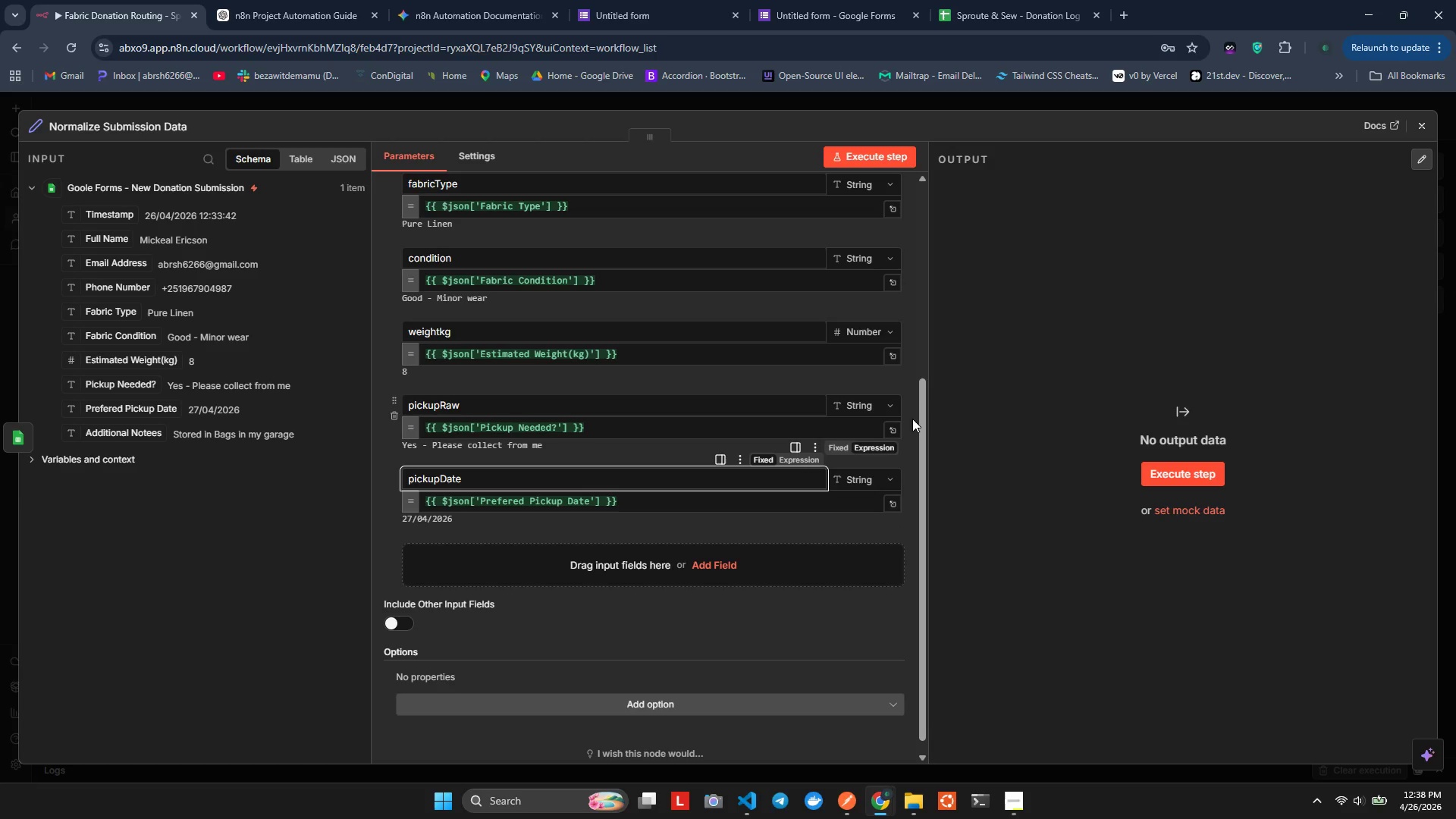 
left_click([868, 475])
 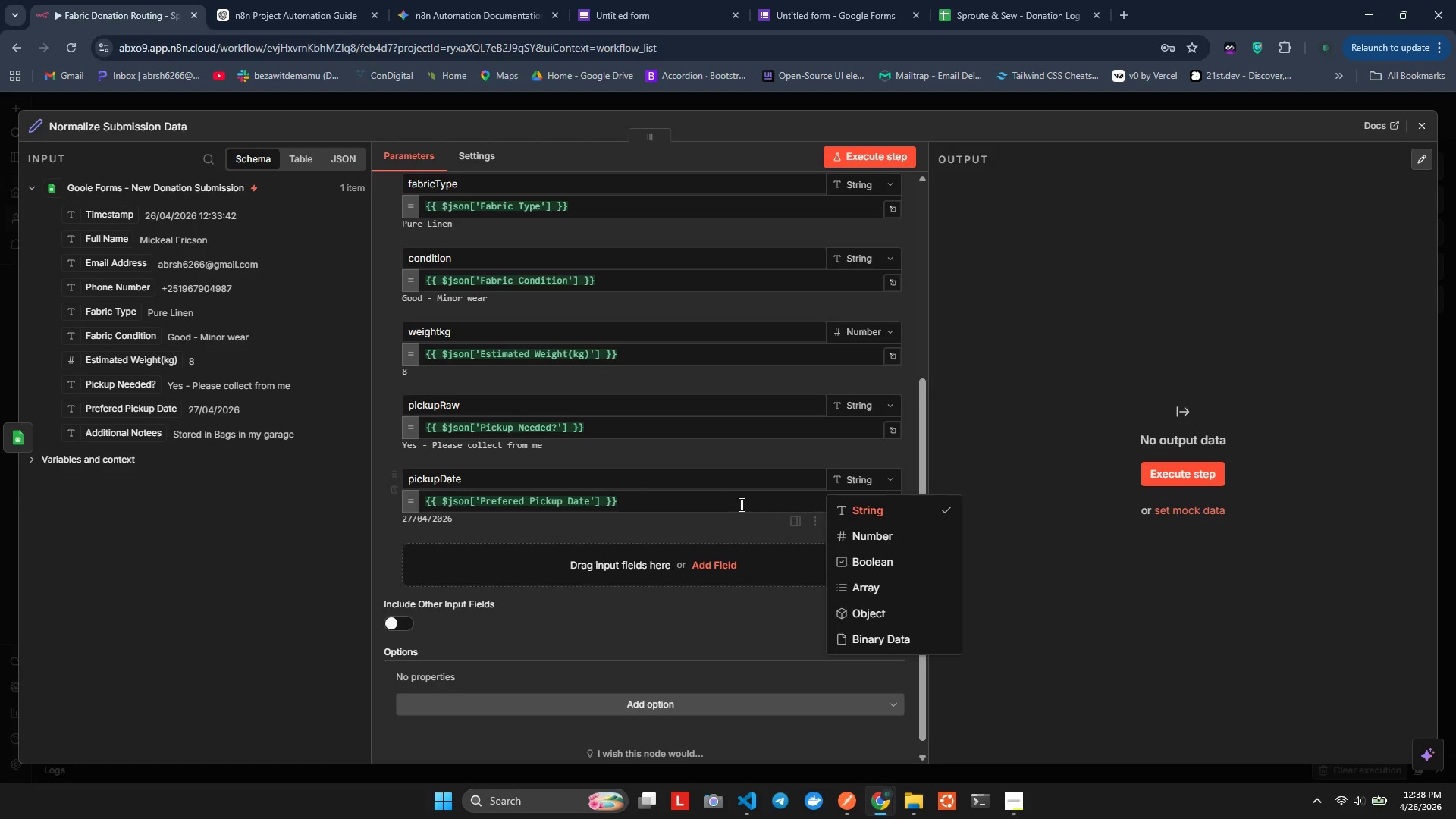 
left_click([665, 522])
 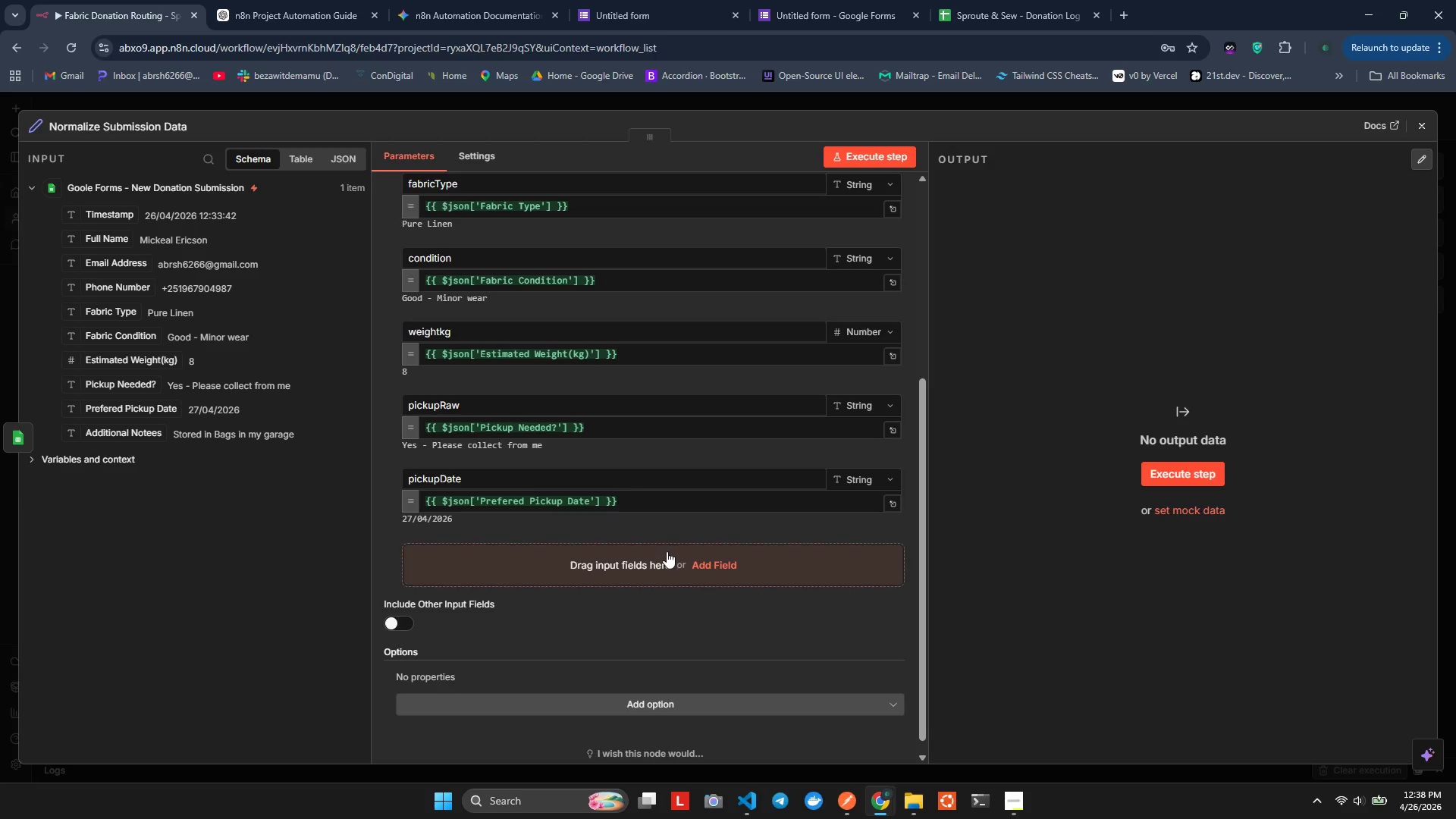 
left_click([666, 554])
 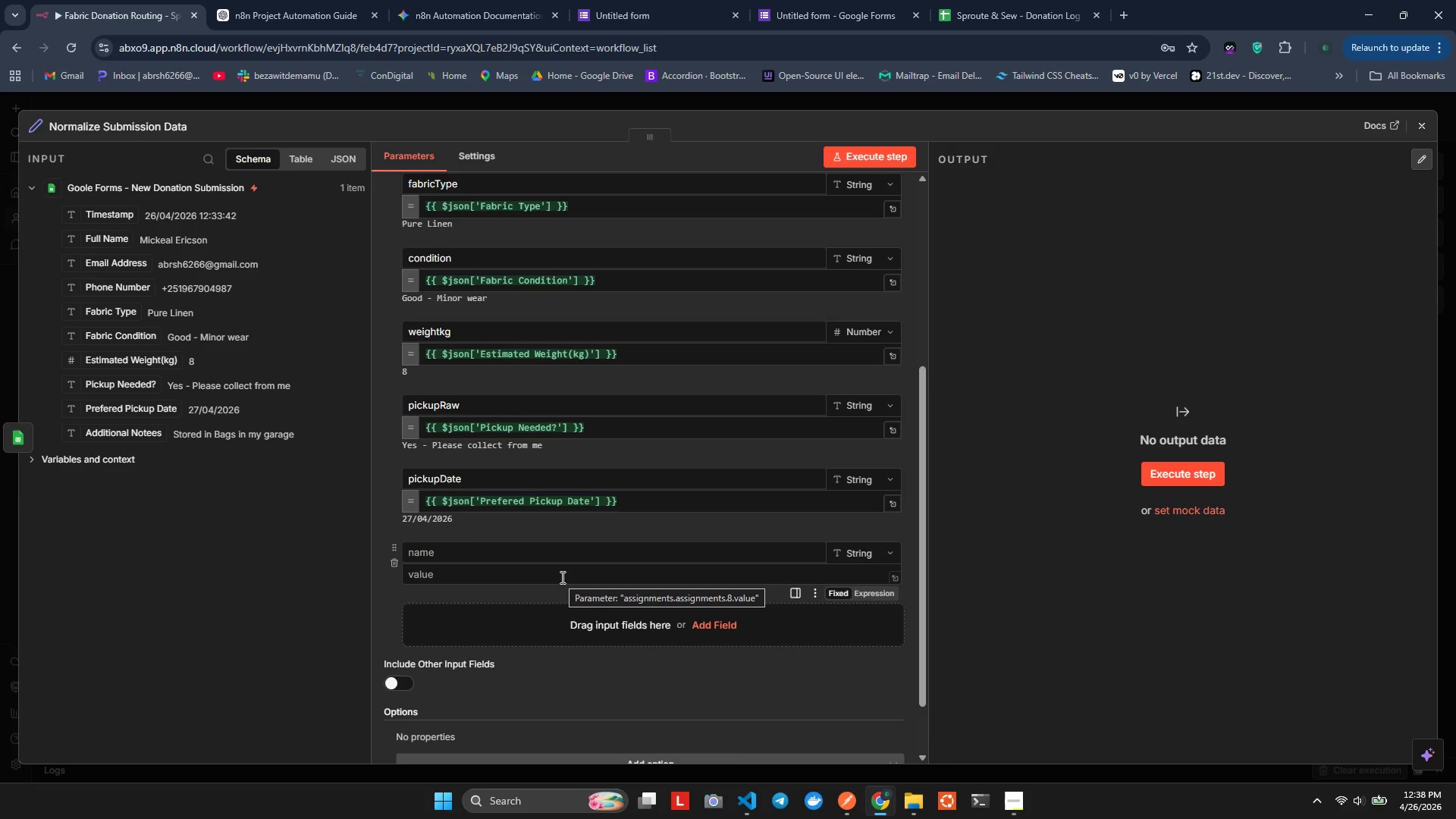 
left_click([513, 583])
 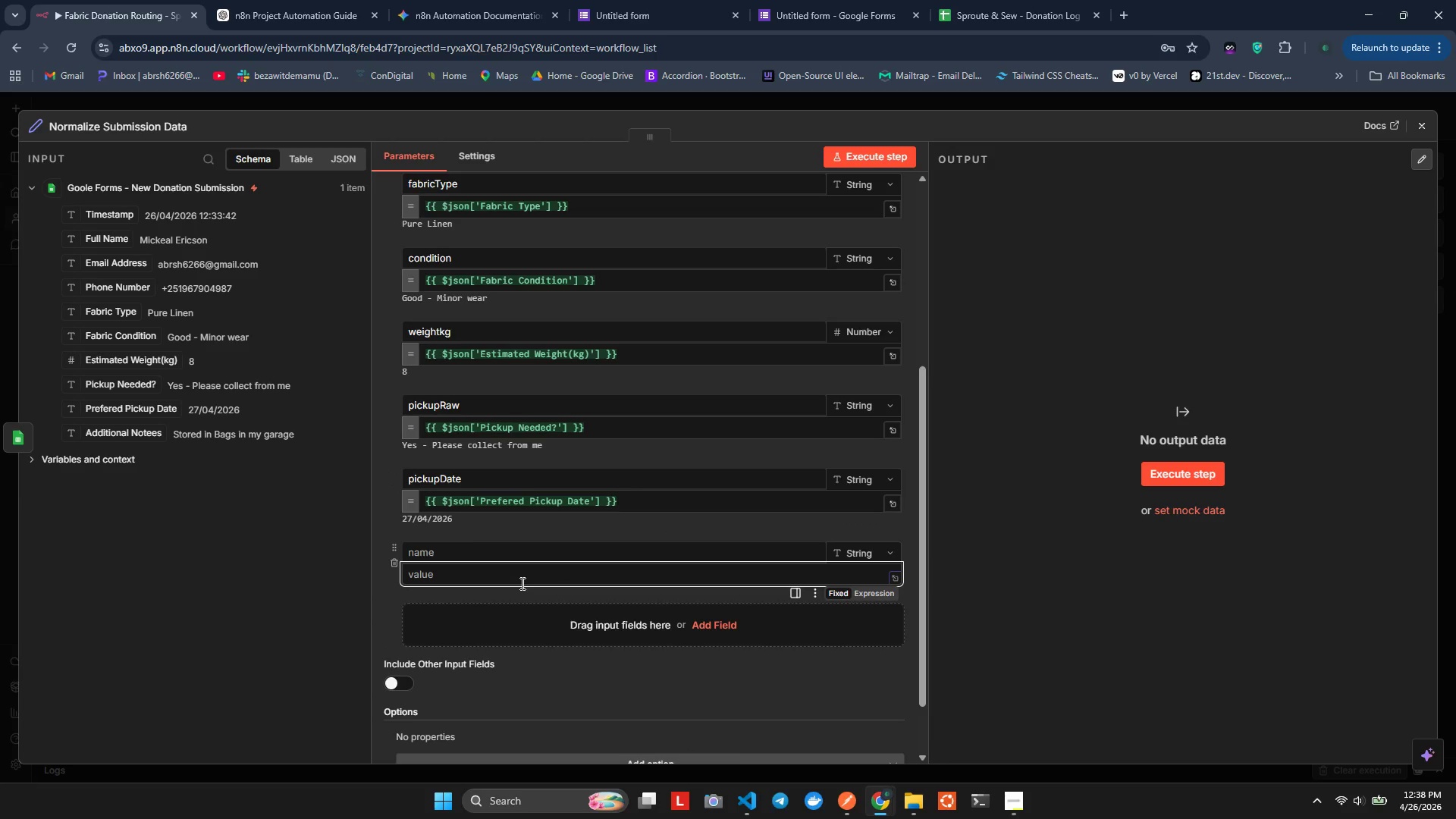 
key(ArrowUp)
 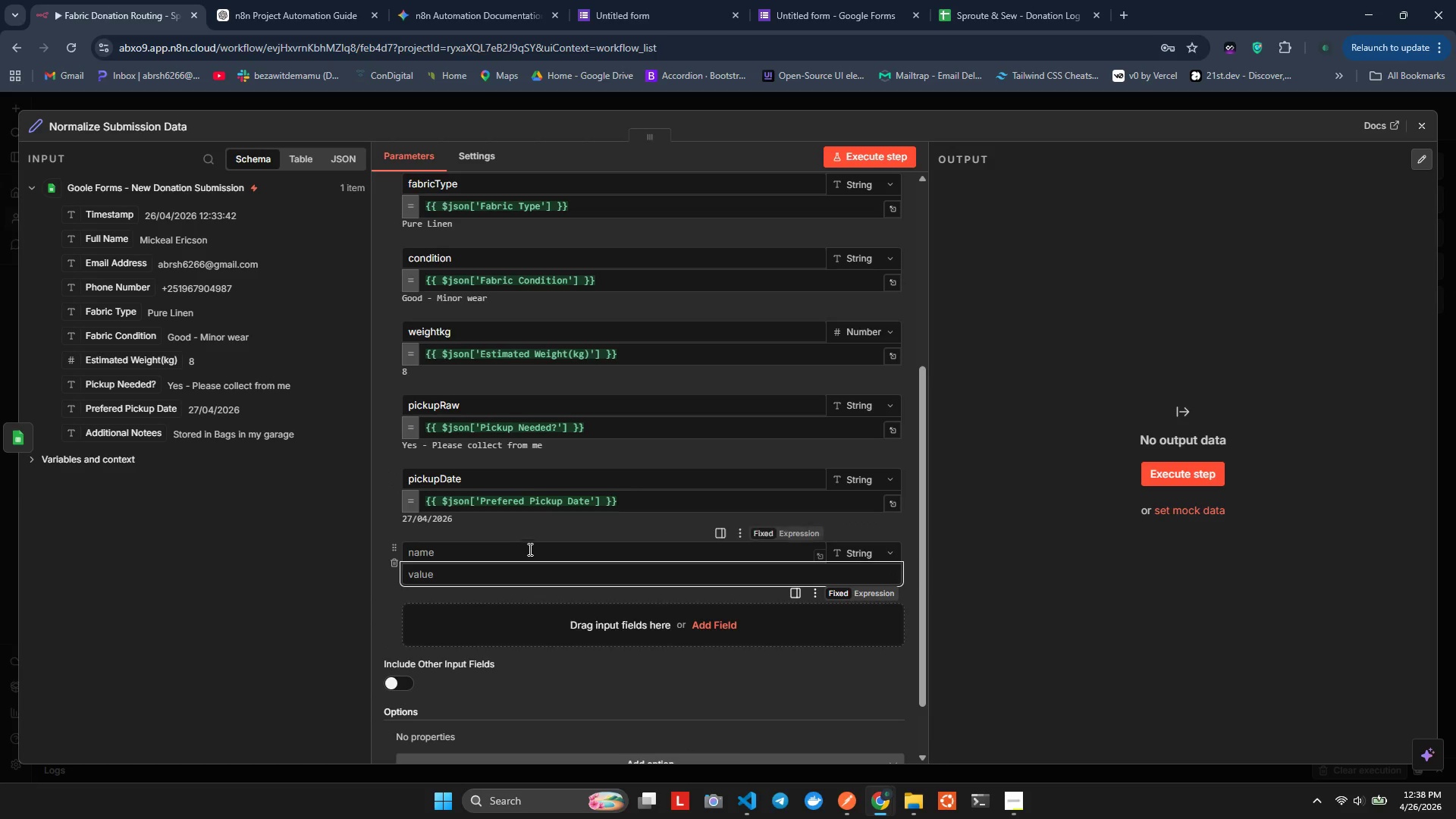 
left_click([530, 548])
 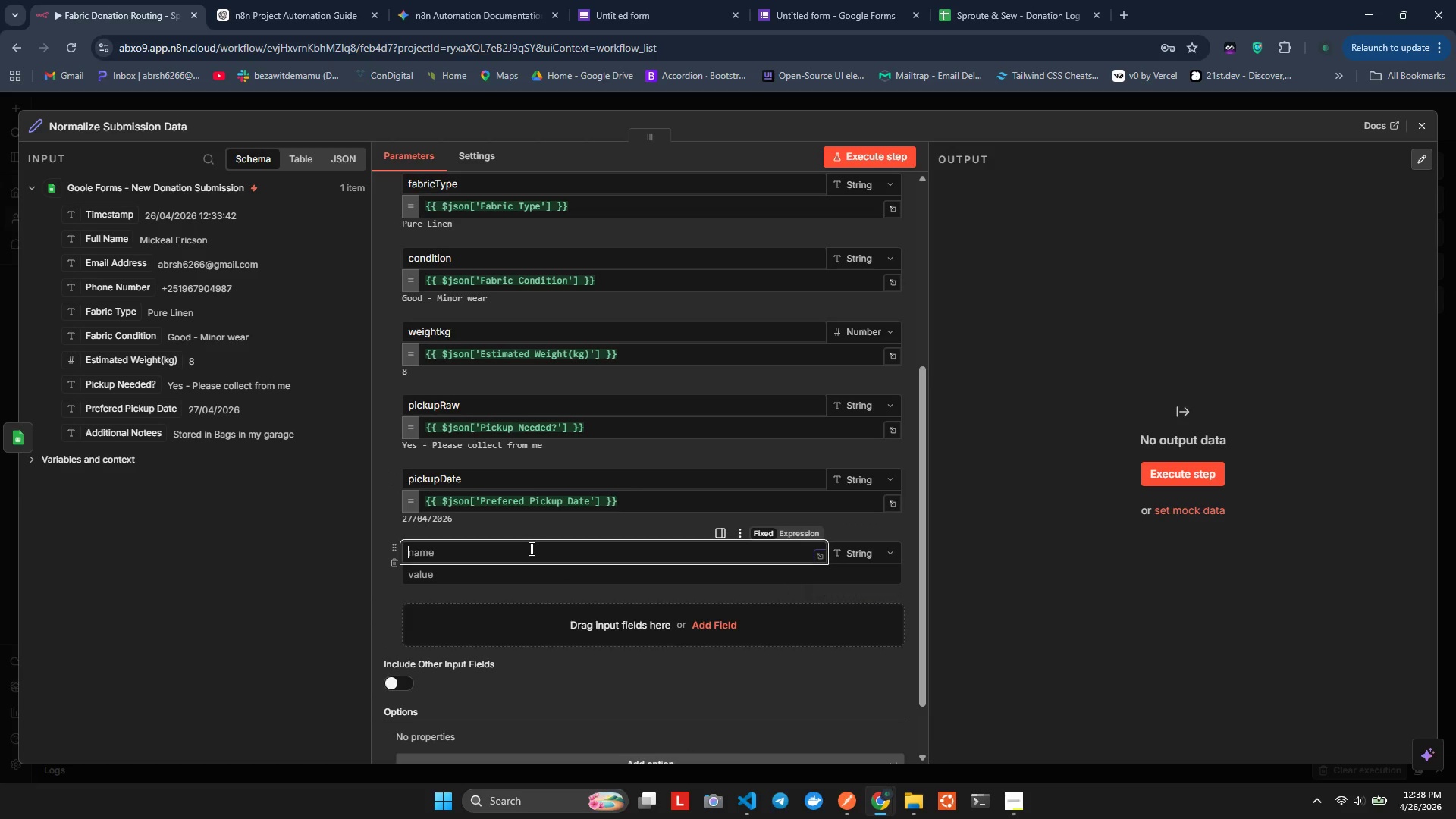 
type(H[Delete])
key(Backspace)
type(Note)
 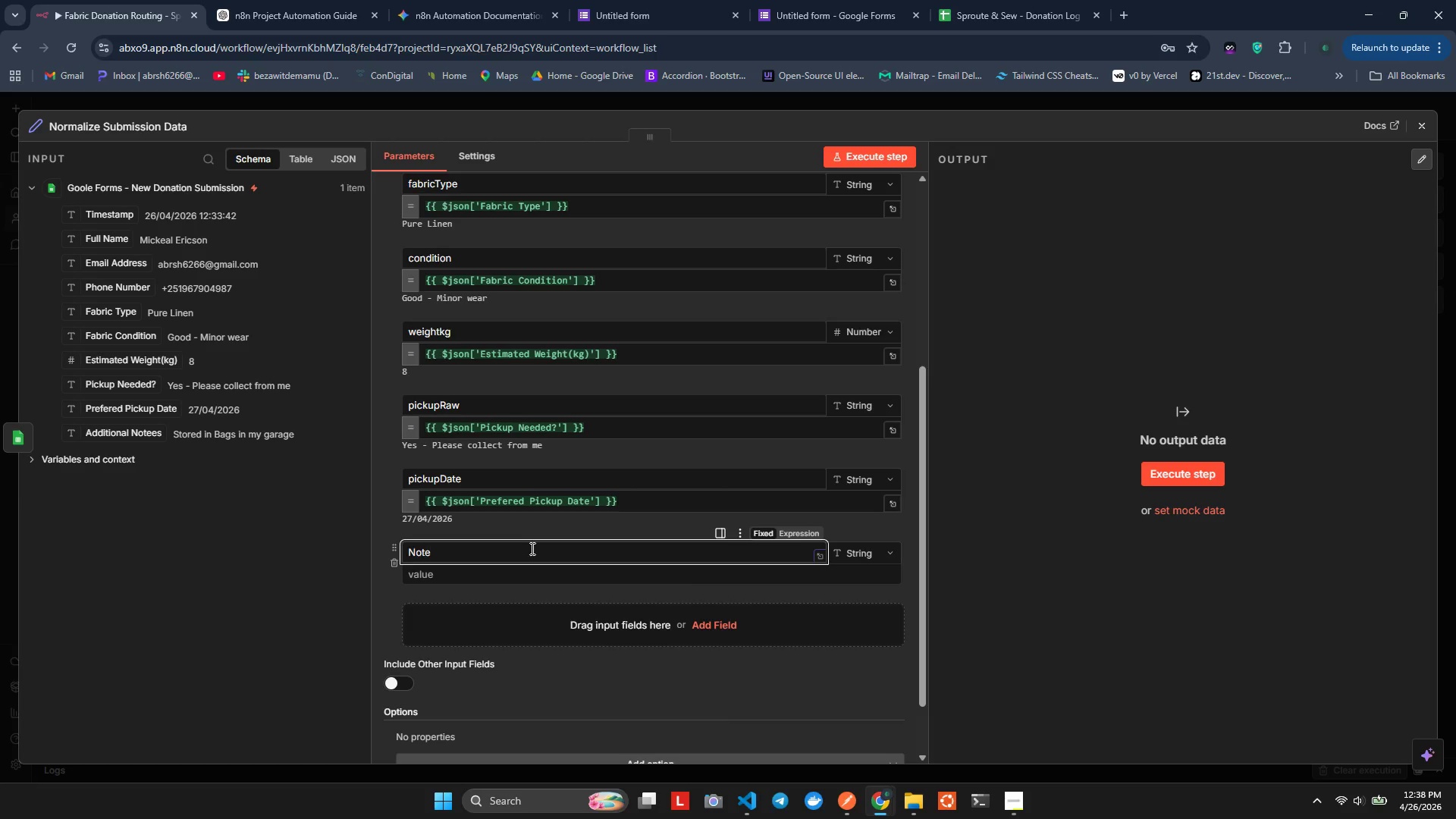 
wait(16.24)
 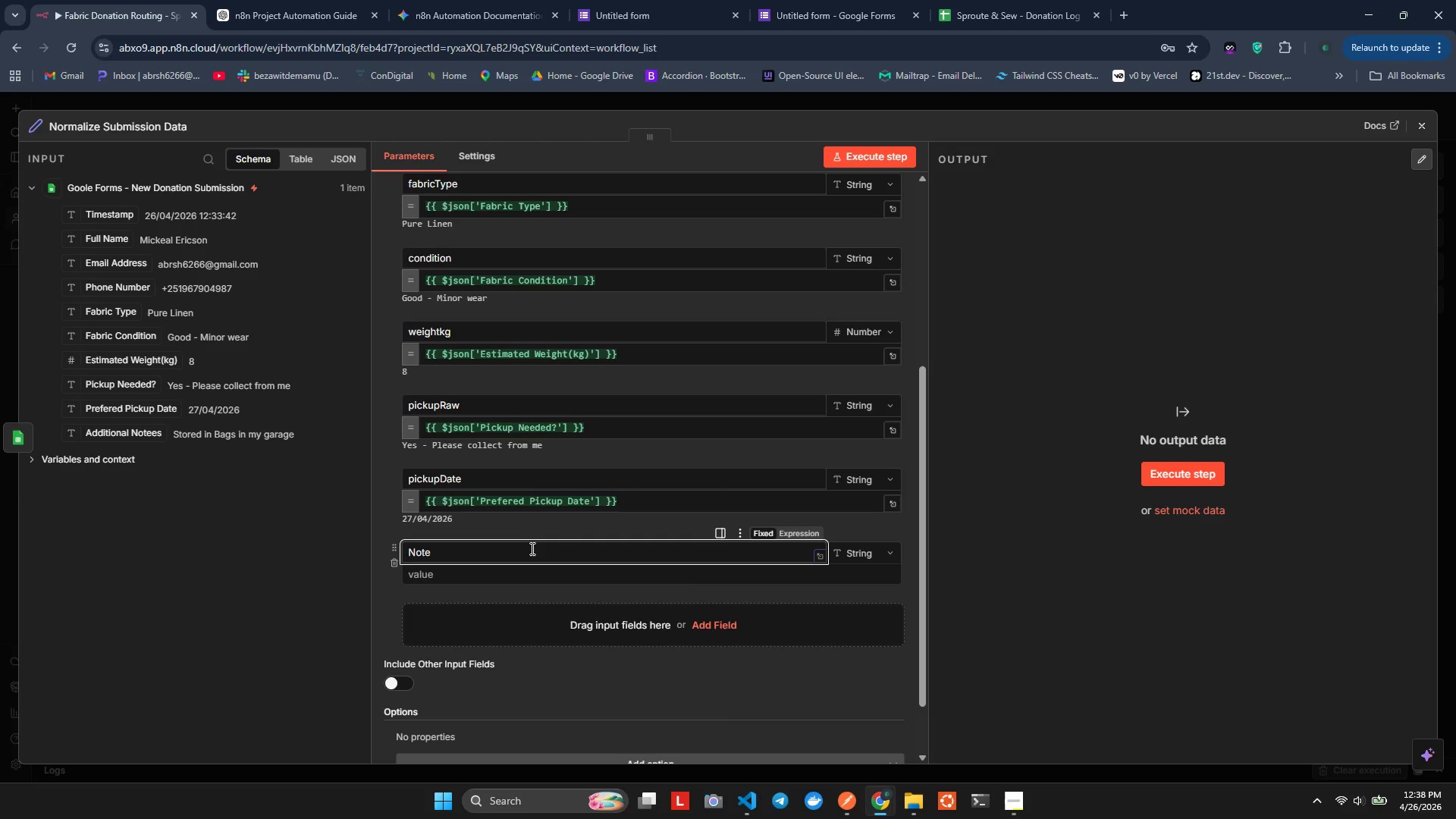 
key(Backspace)
key(Backspace)
key(Backspace)
key(Backspace)
key(Backspace)
type(notes)
 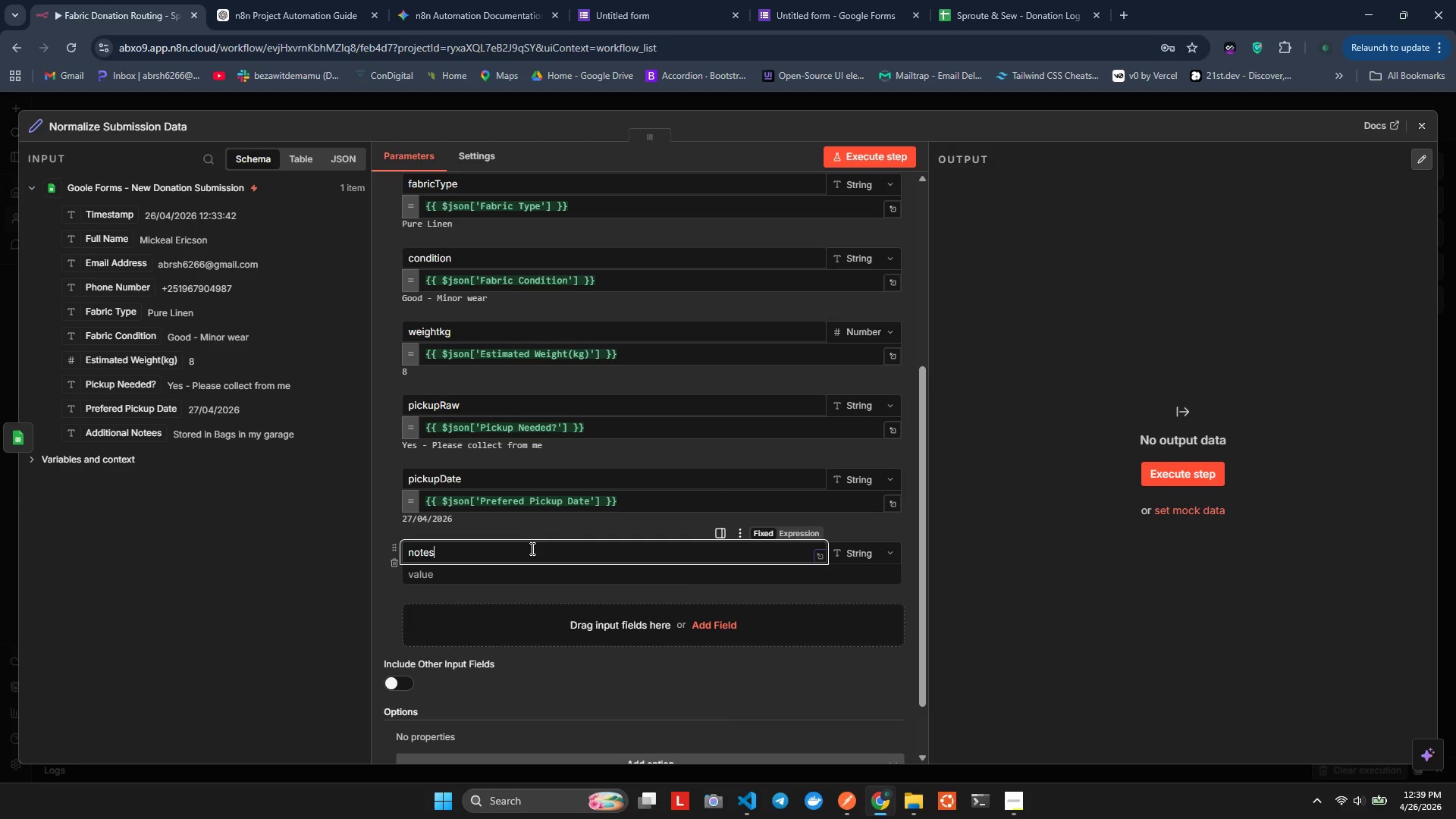 
wait(10.31)
 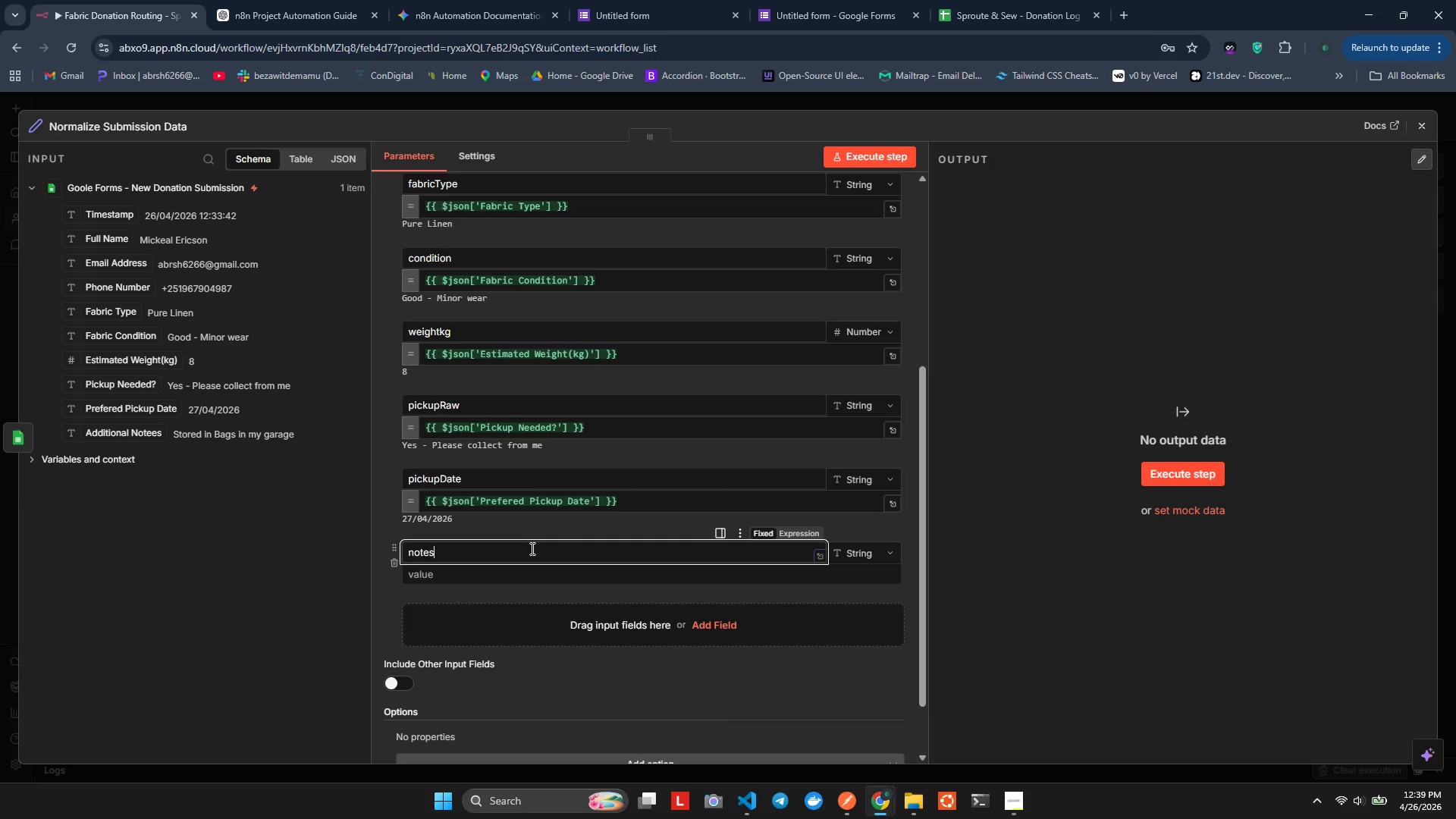 
left_click_drag(start_coordinate=[77, 434], to_coordinate=[479, 571])
 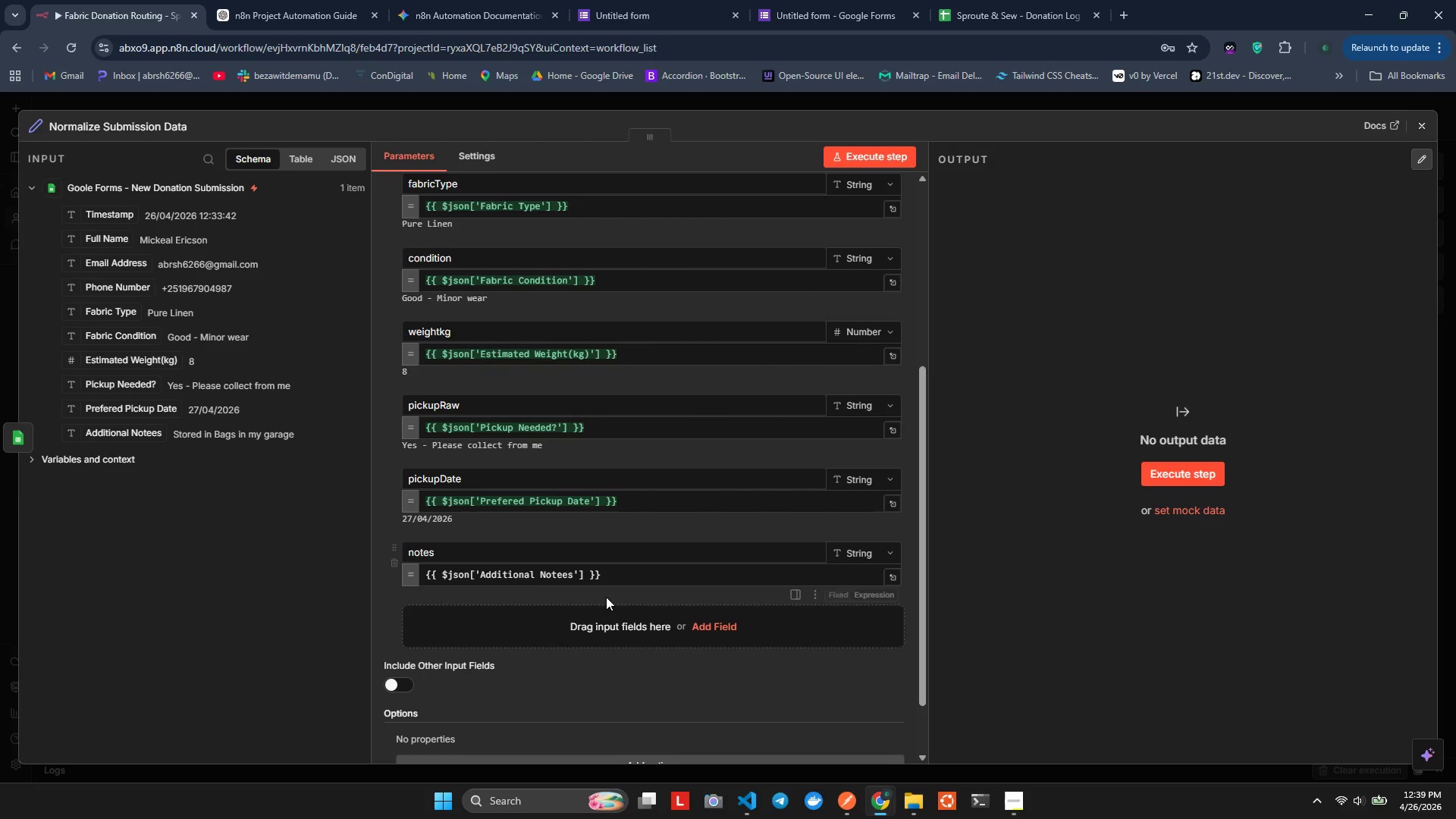 
scroll: coordinate [614, 488], scroll_direction: down, amount: 9.0
 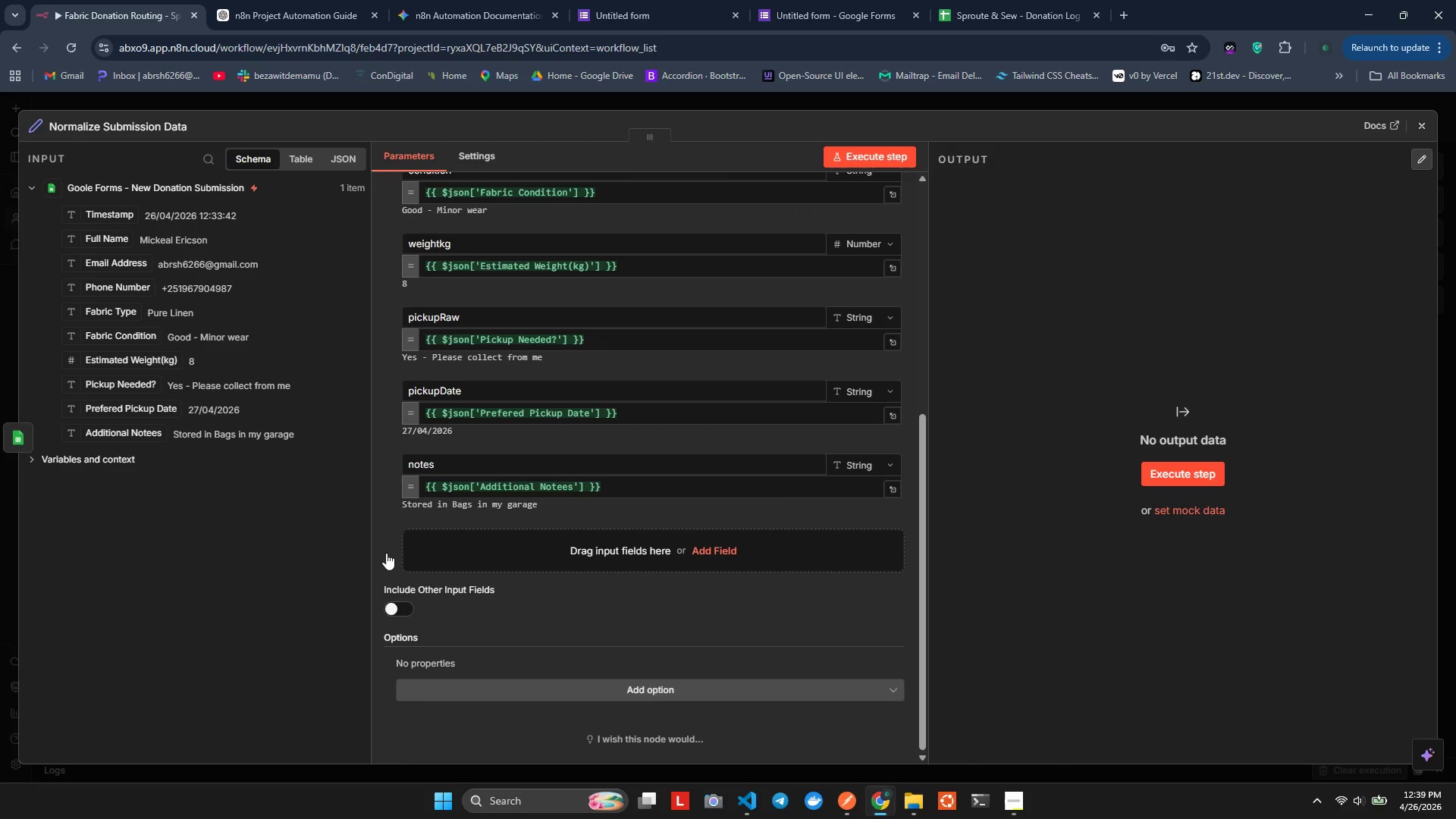 
wait(6.76)
 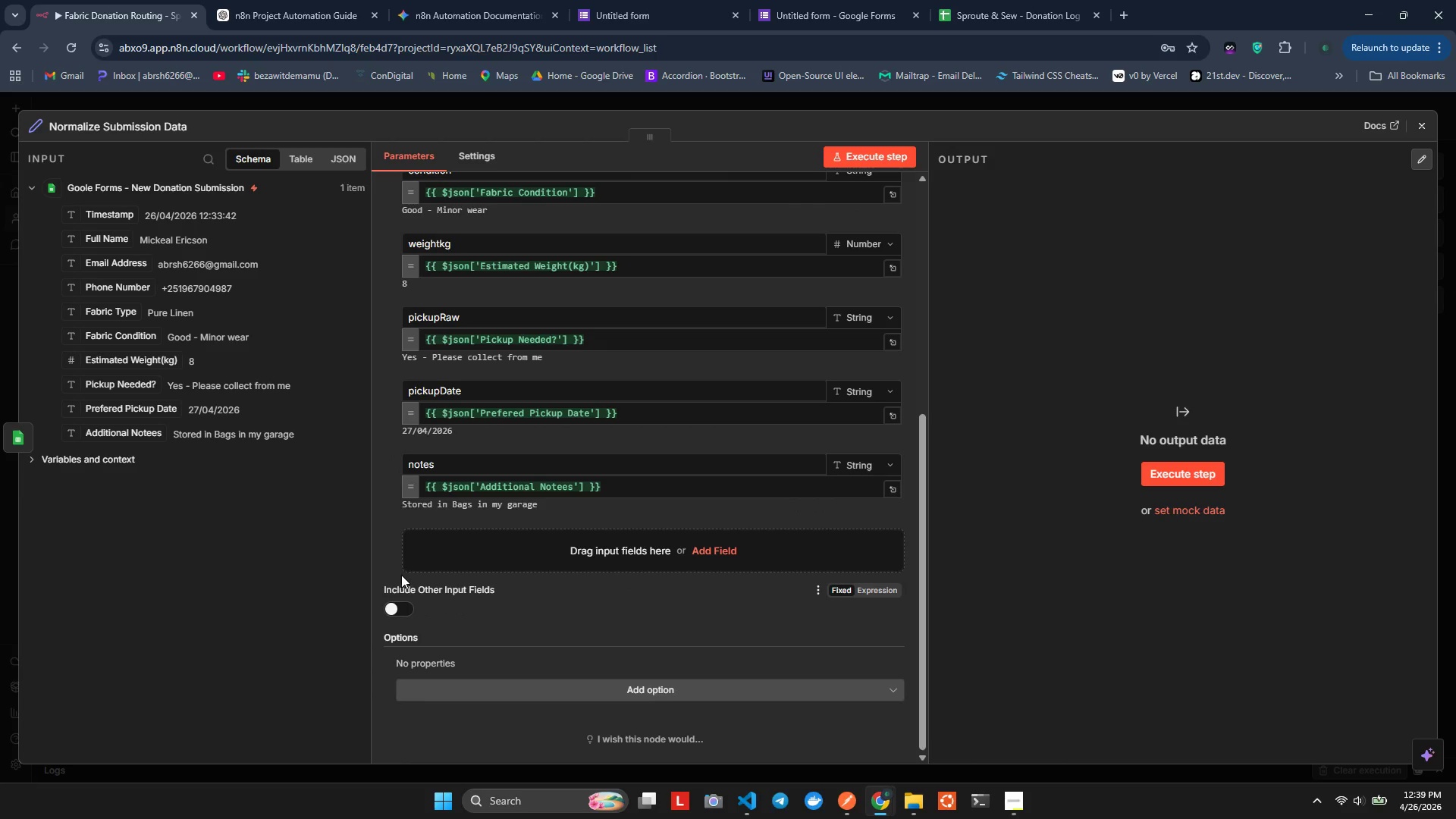 
scroll: coordinate [454, 496], scroll_direction: up, amount: 5.0
 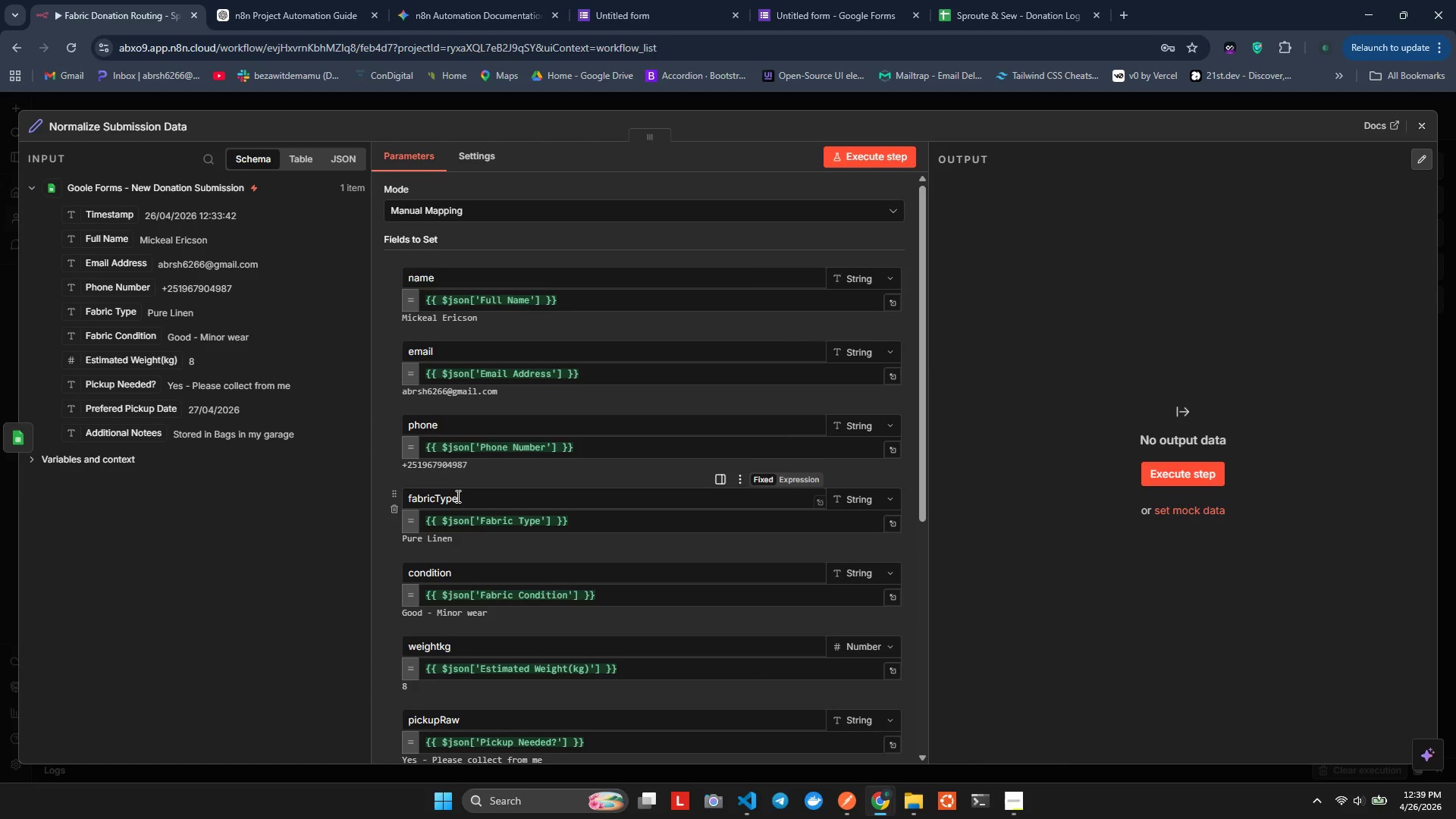 
scroll: coordinate [619, 588], scroll_direction: down, amount: 6.0
 